 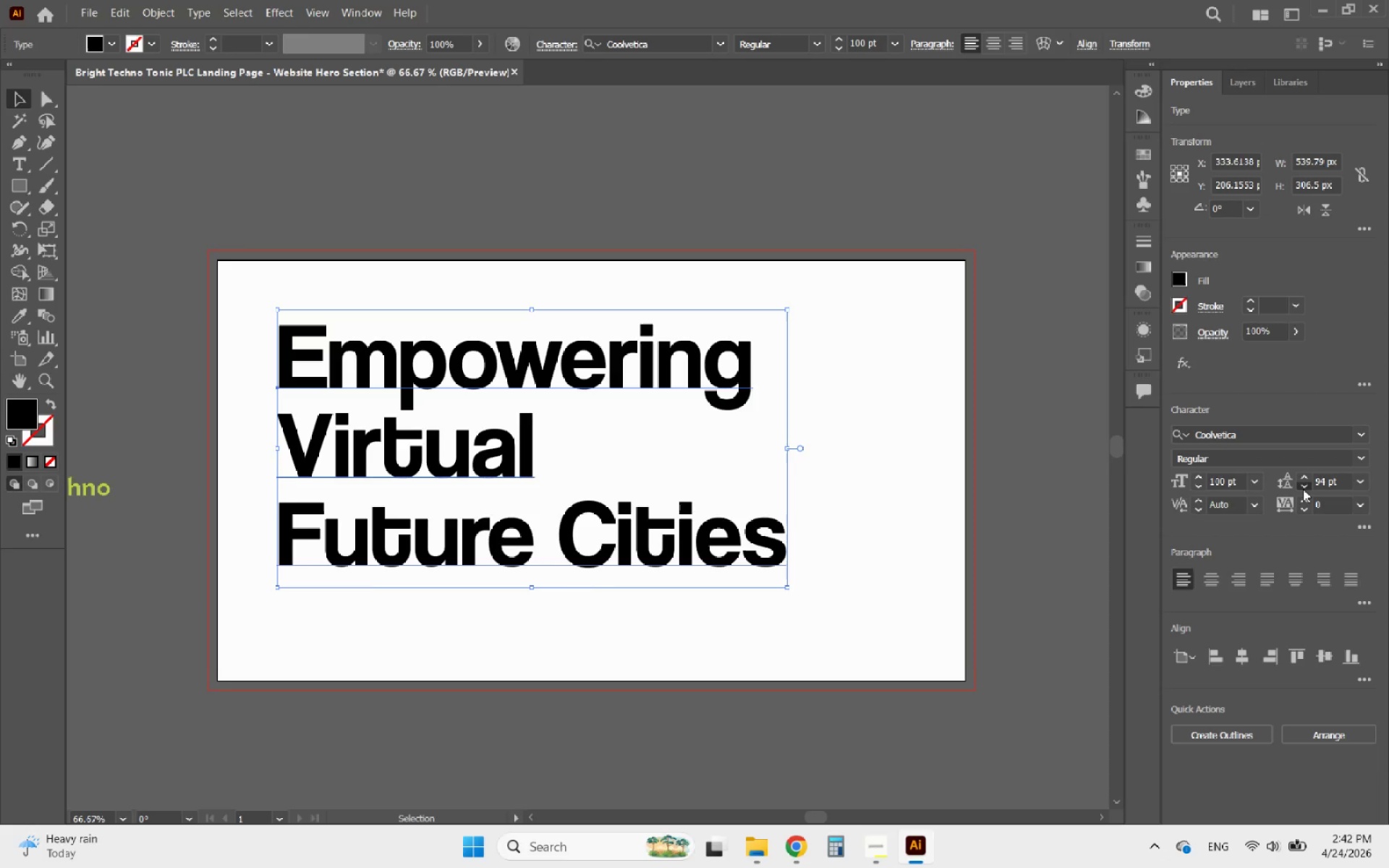 
triple_click([1303, 489])
 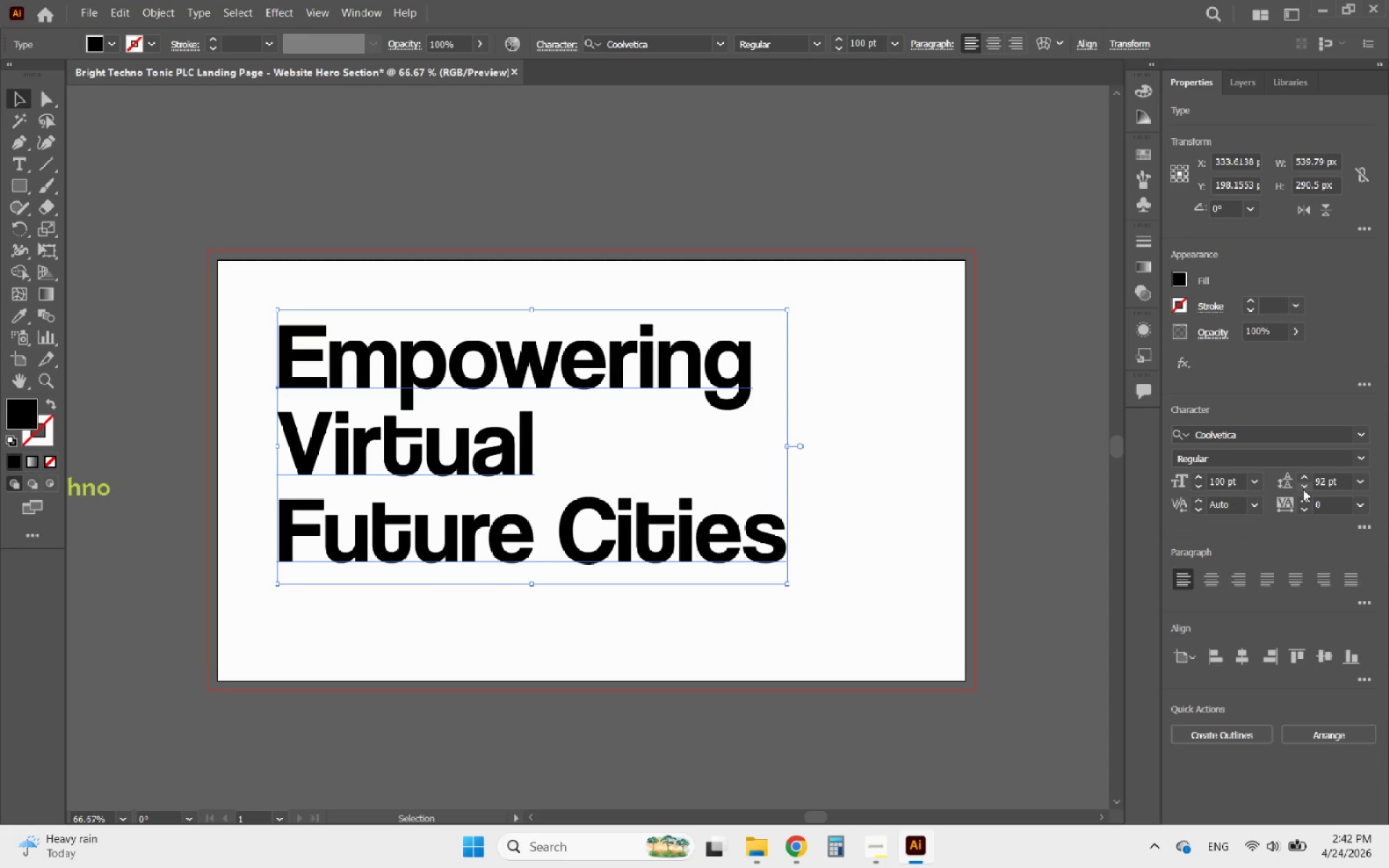 
double_click([1303, 489])
 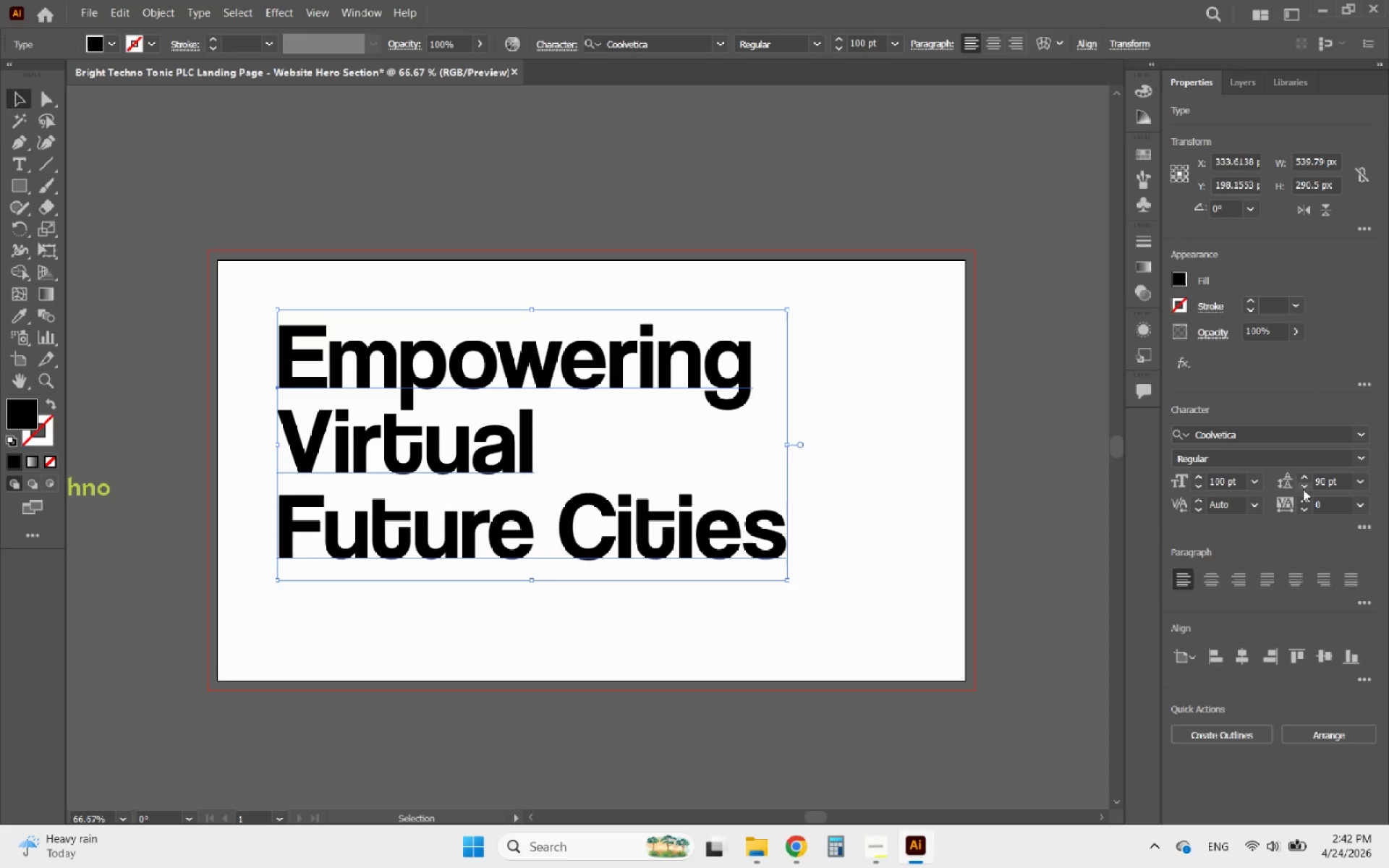 
triple_click([1303, 489])
 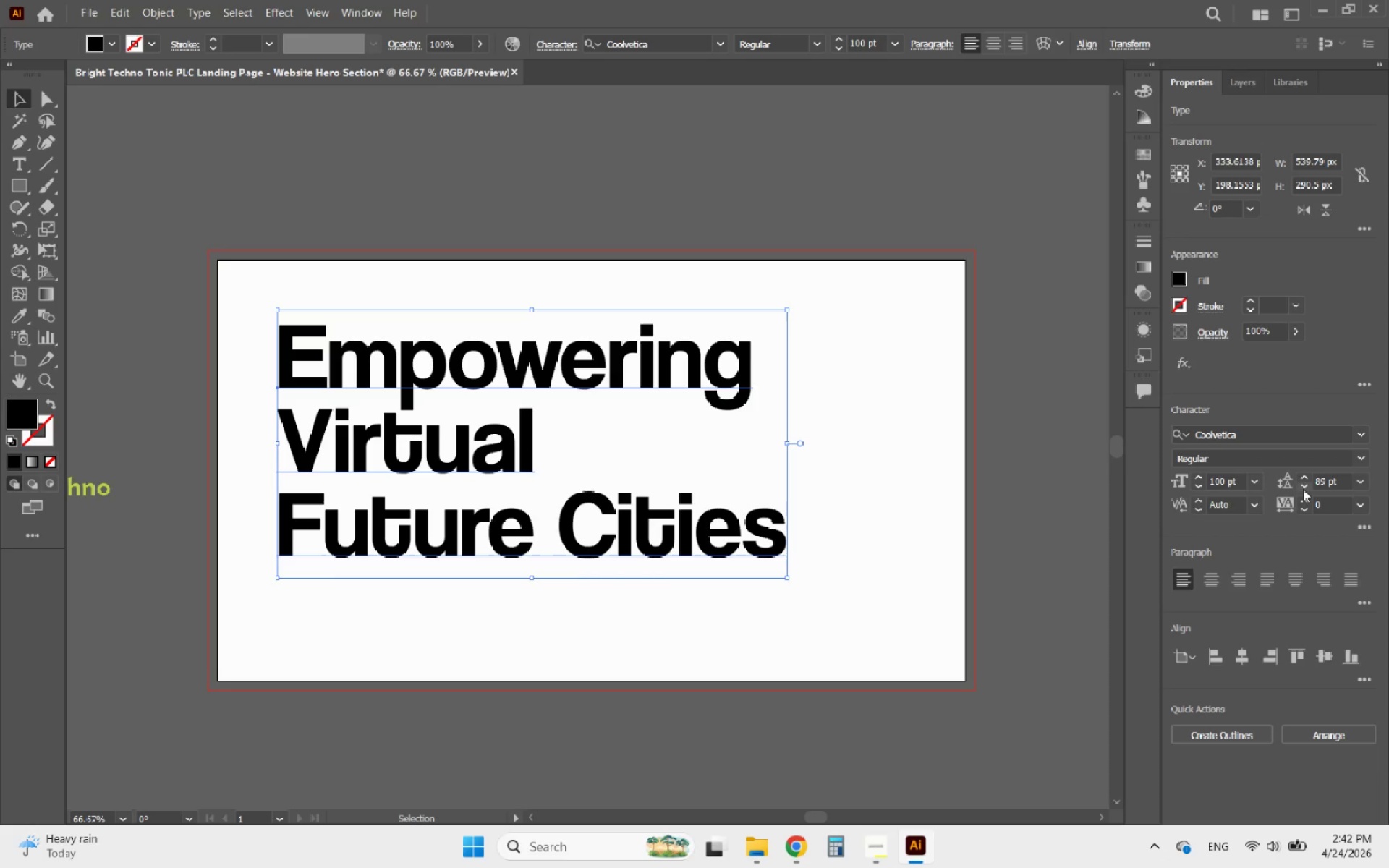 
triple_click([1303, 489])
 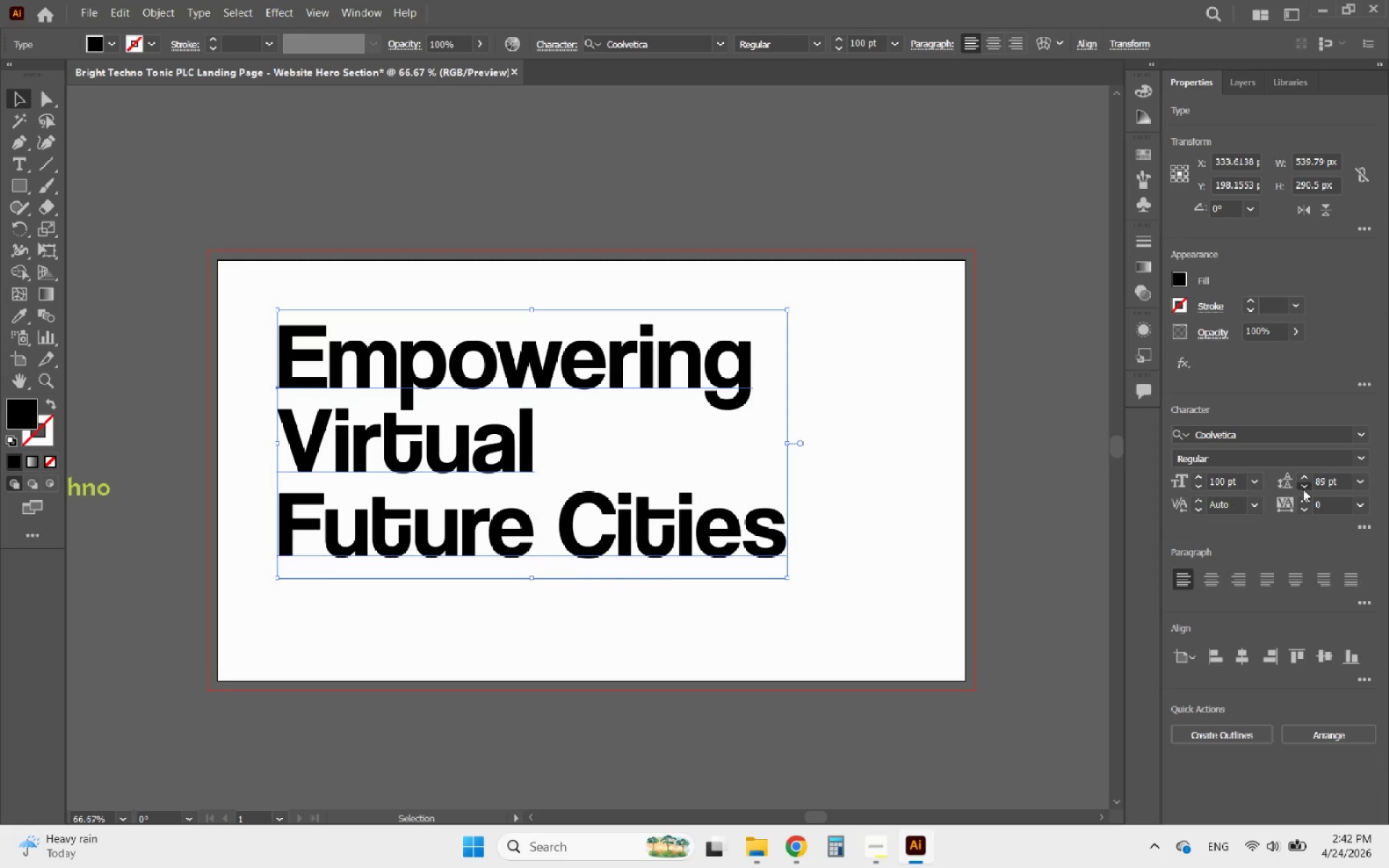 
triple_click([1303, 489])
 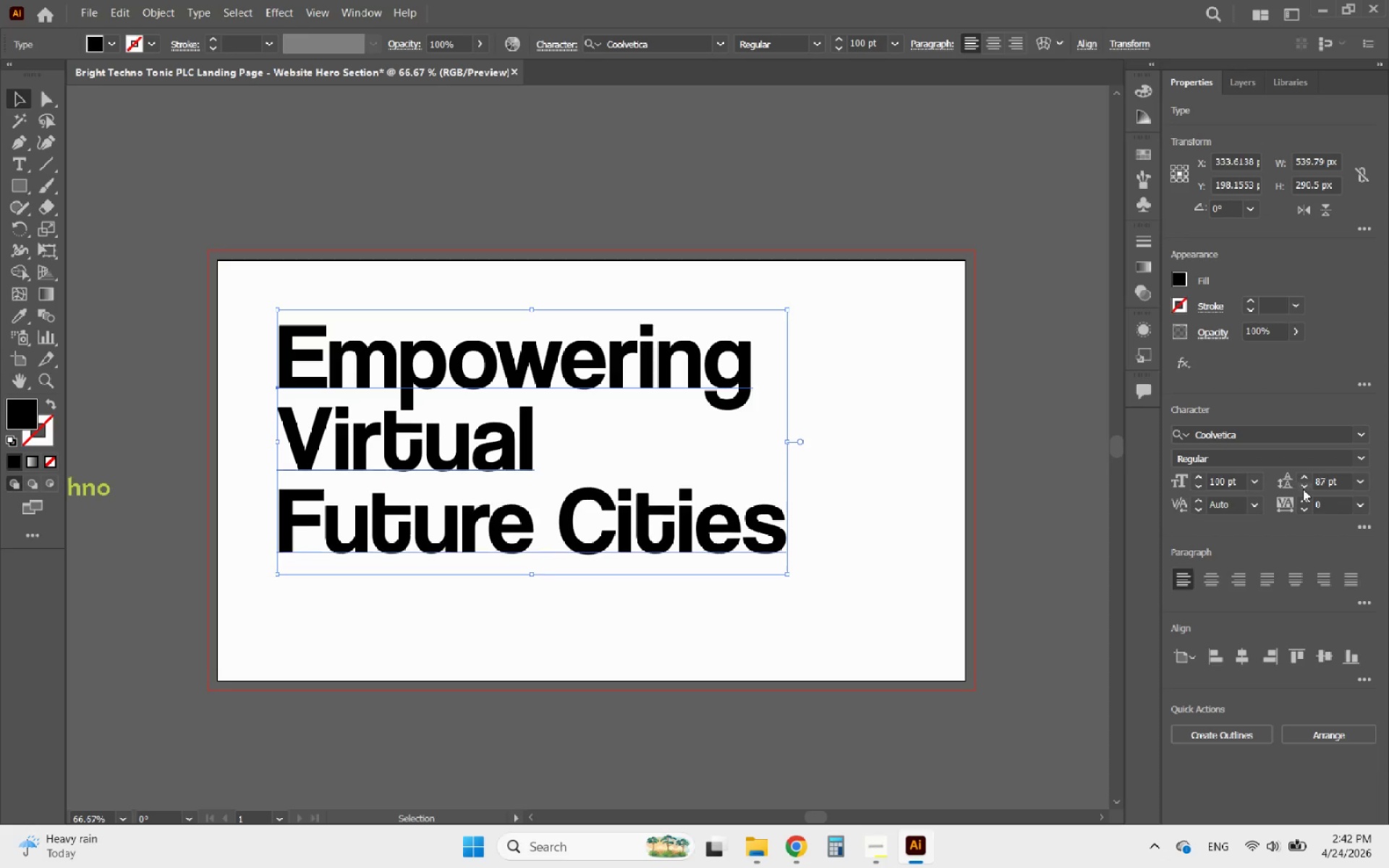 
triple_click([1303, 489])
 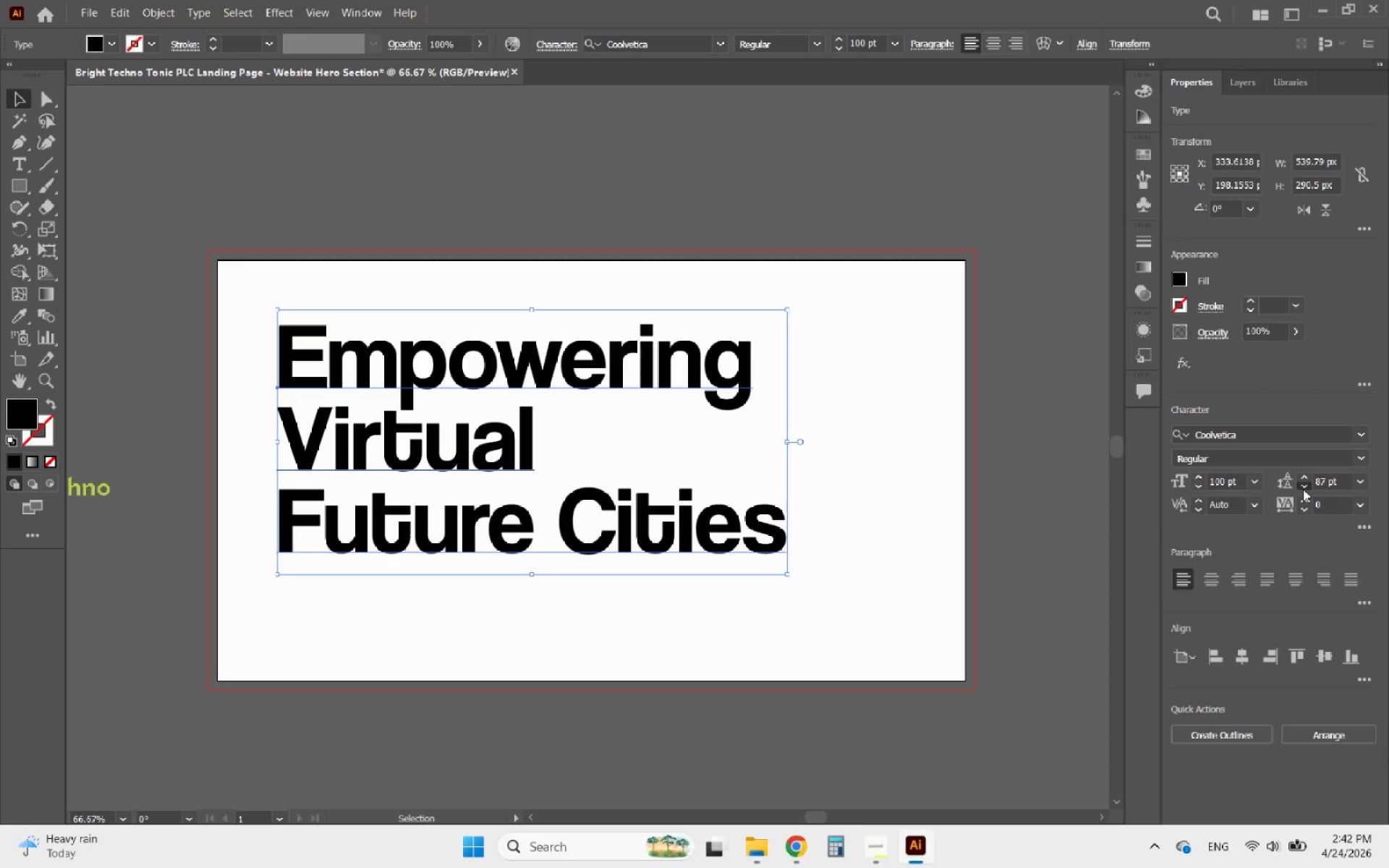 
triple_click([1303, 489])
 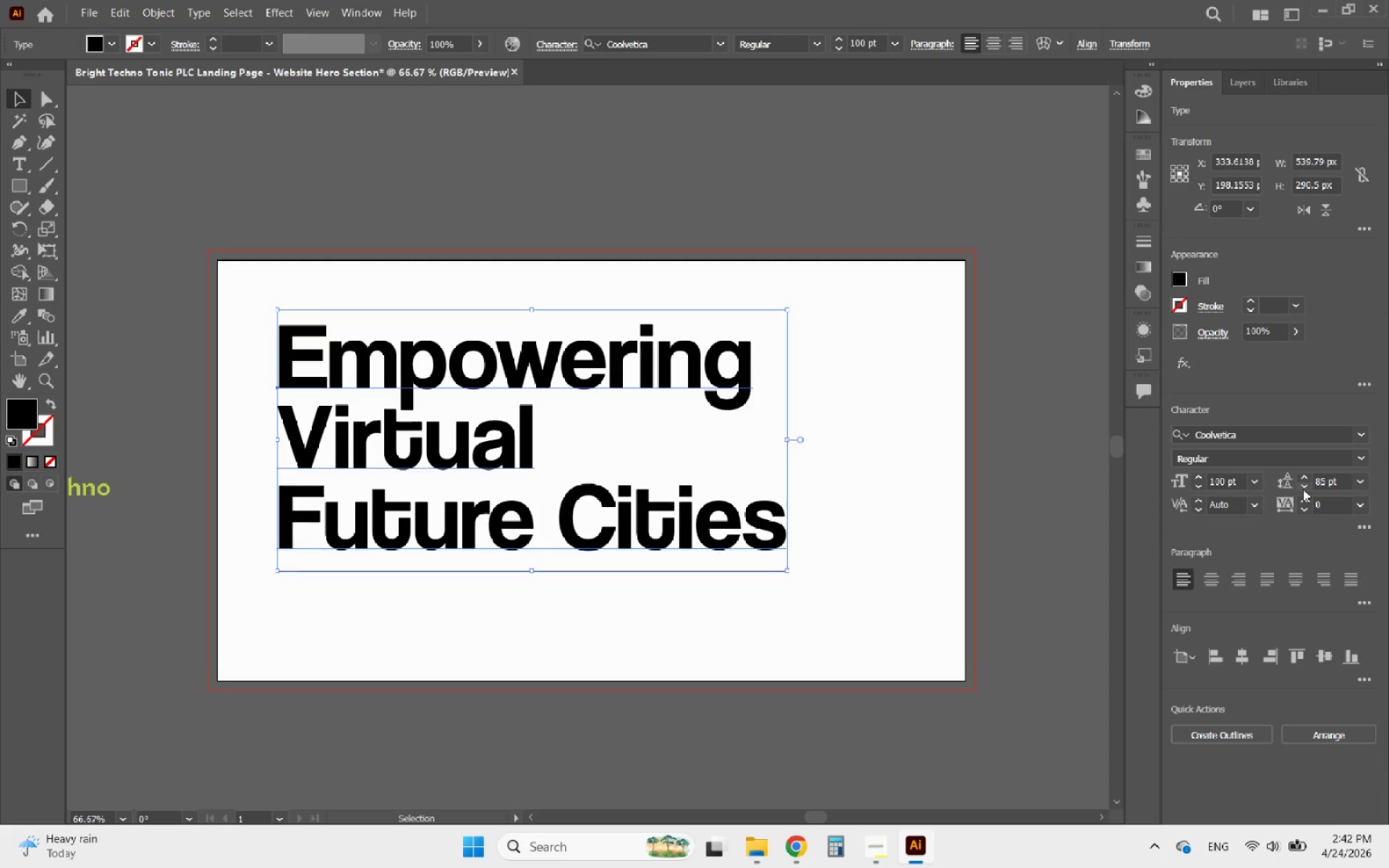 
triple_click([1303, 489])
 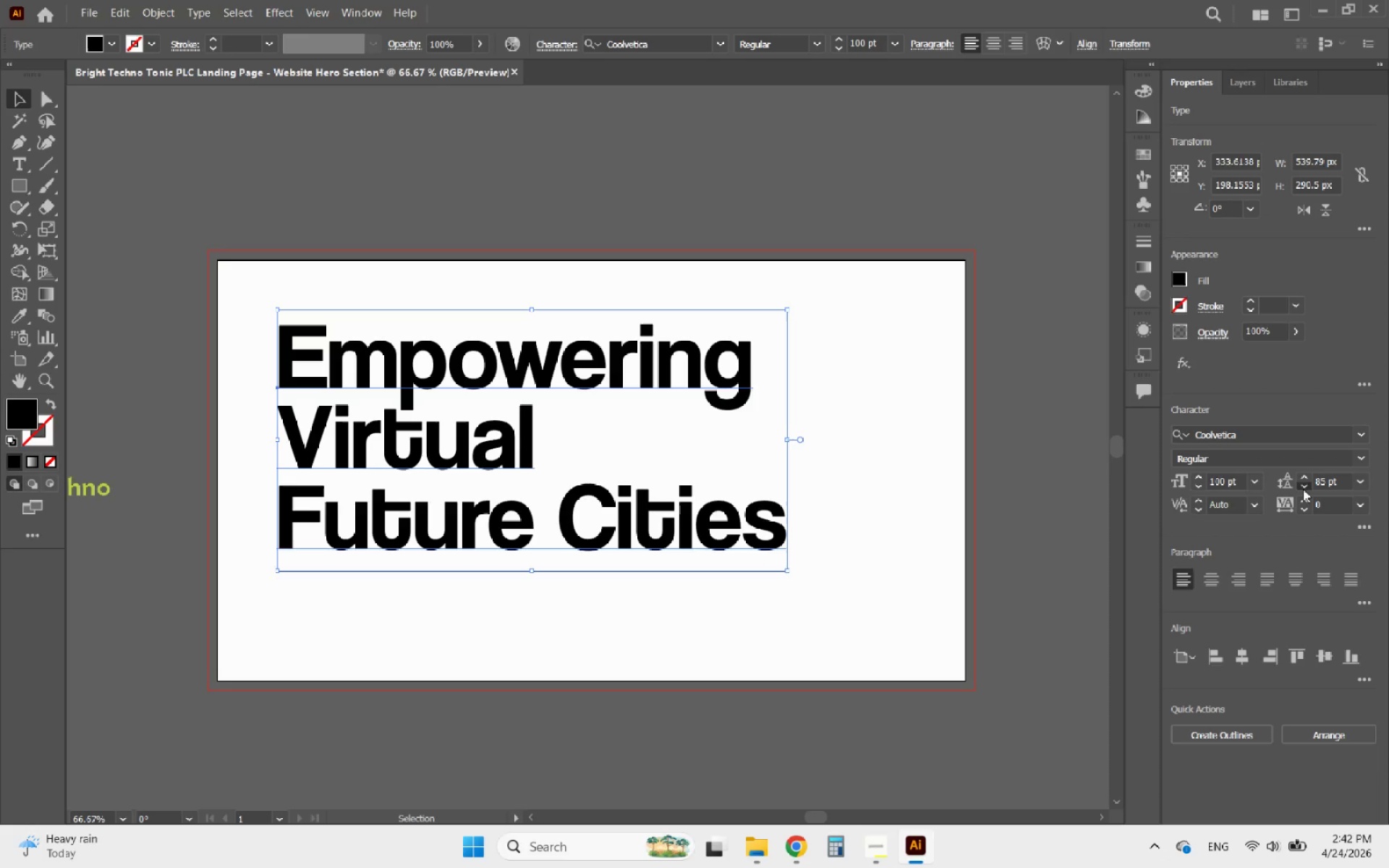 
triple_click([1303, 489])
 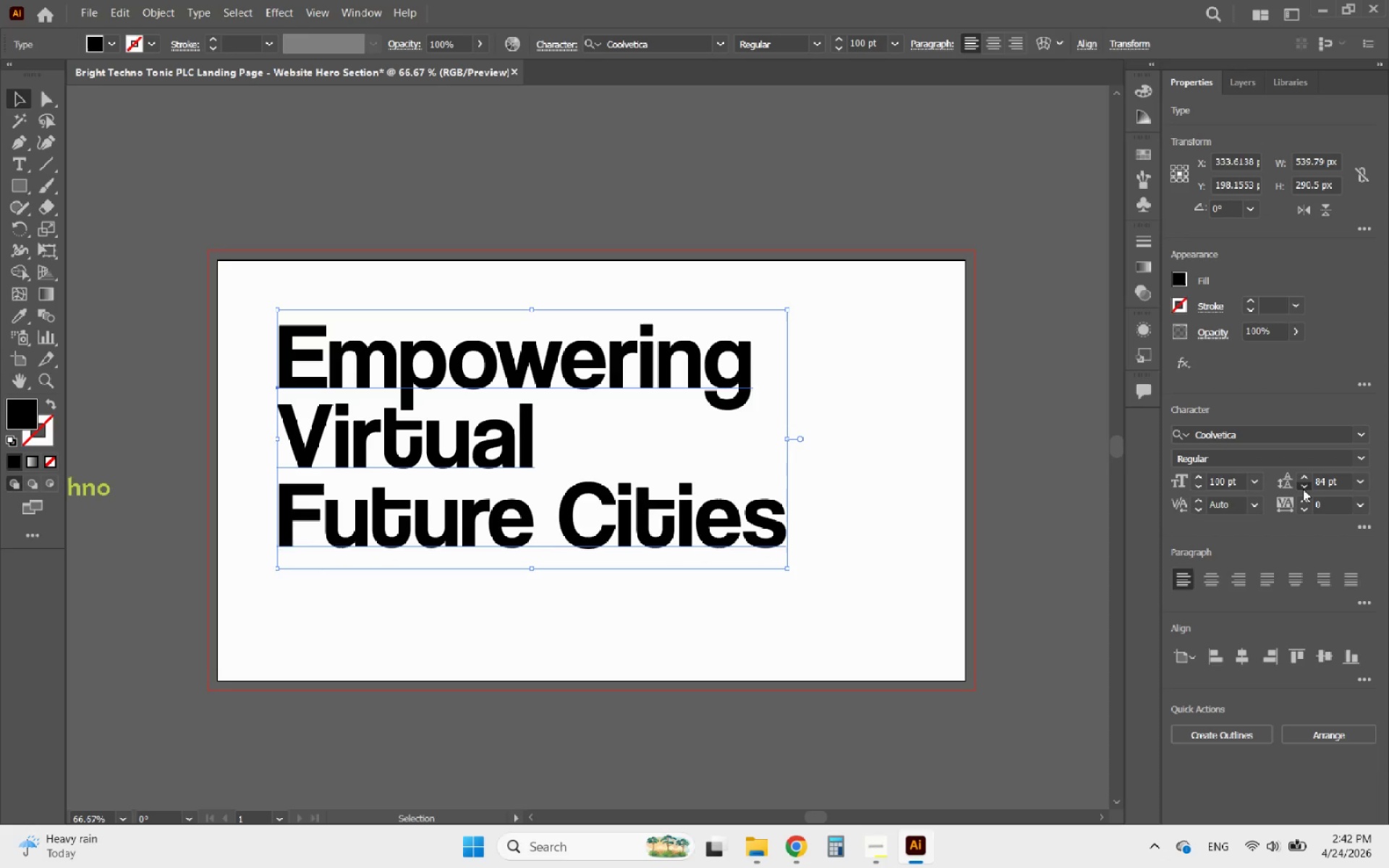 
triple_click([1303, 489])
 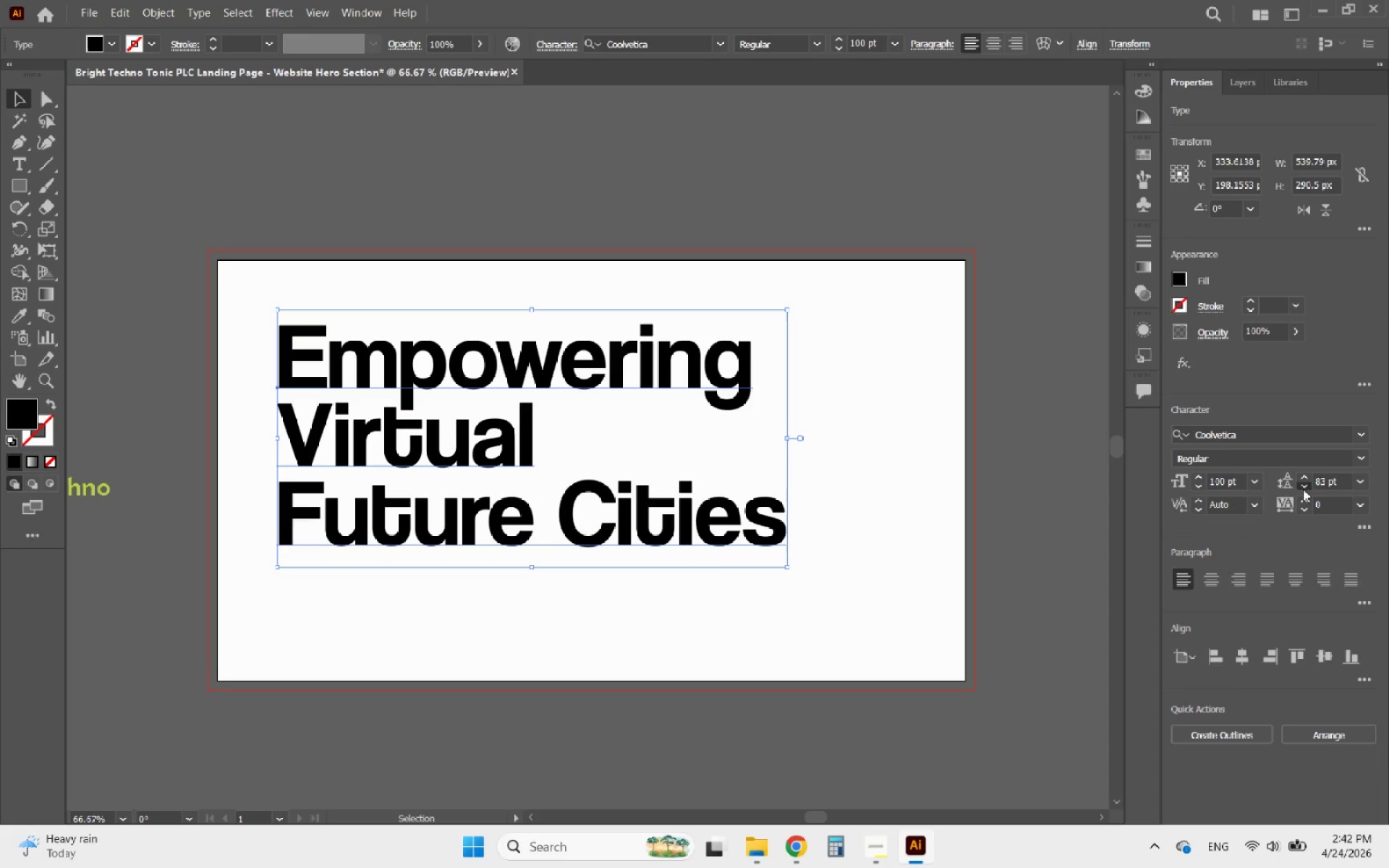 
triple_click([1303, 489])
 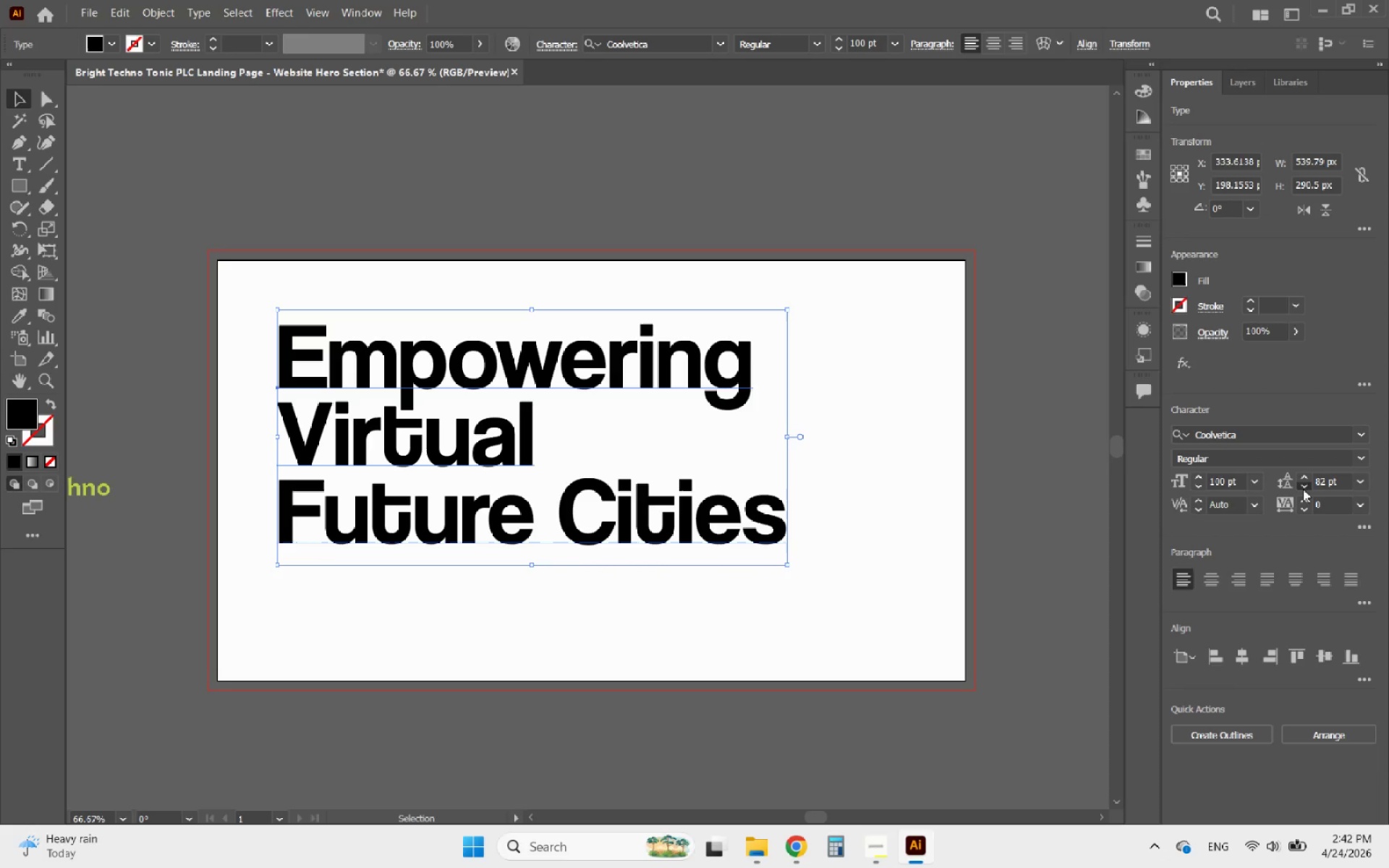 
triple_click([1303, 489])
 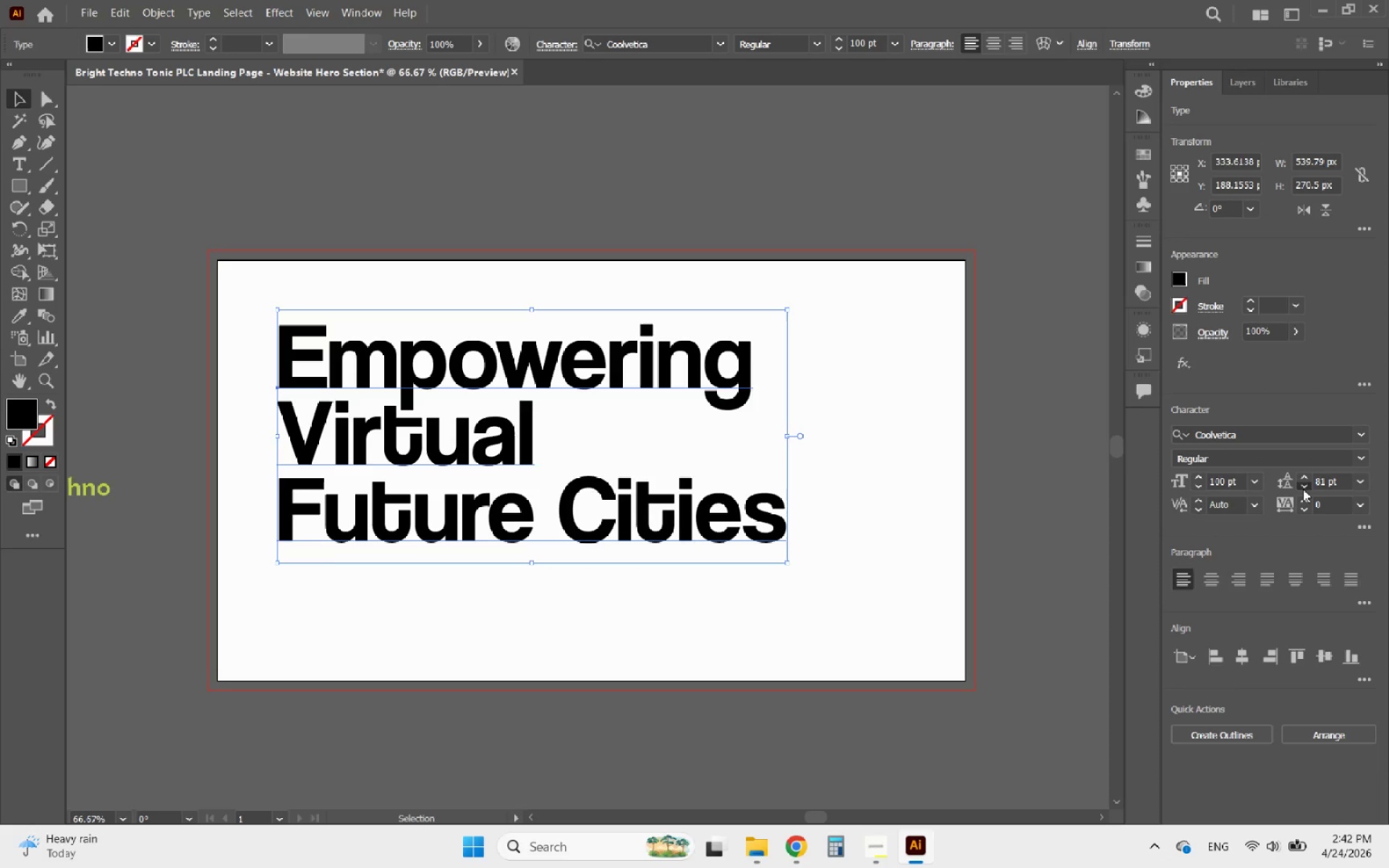 
triple_click([1303, 489])
 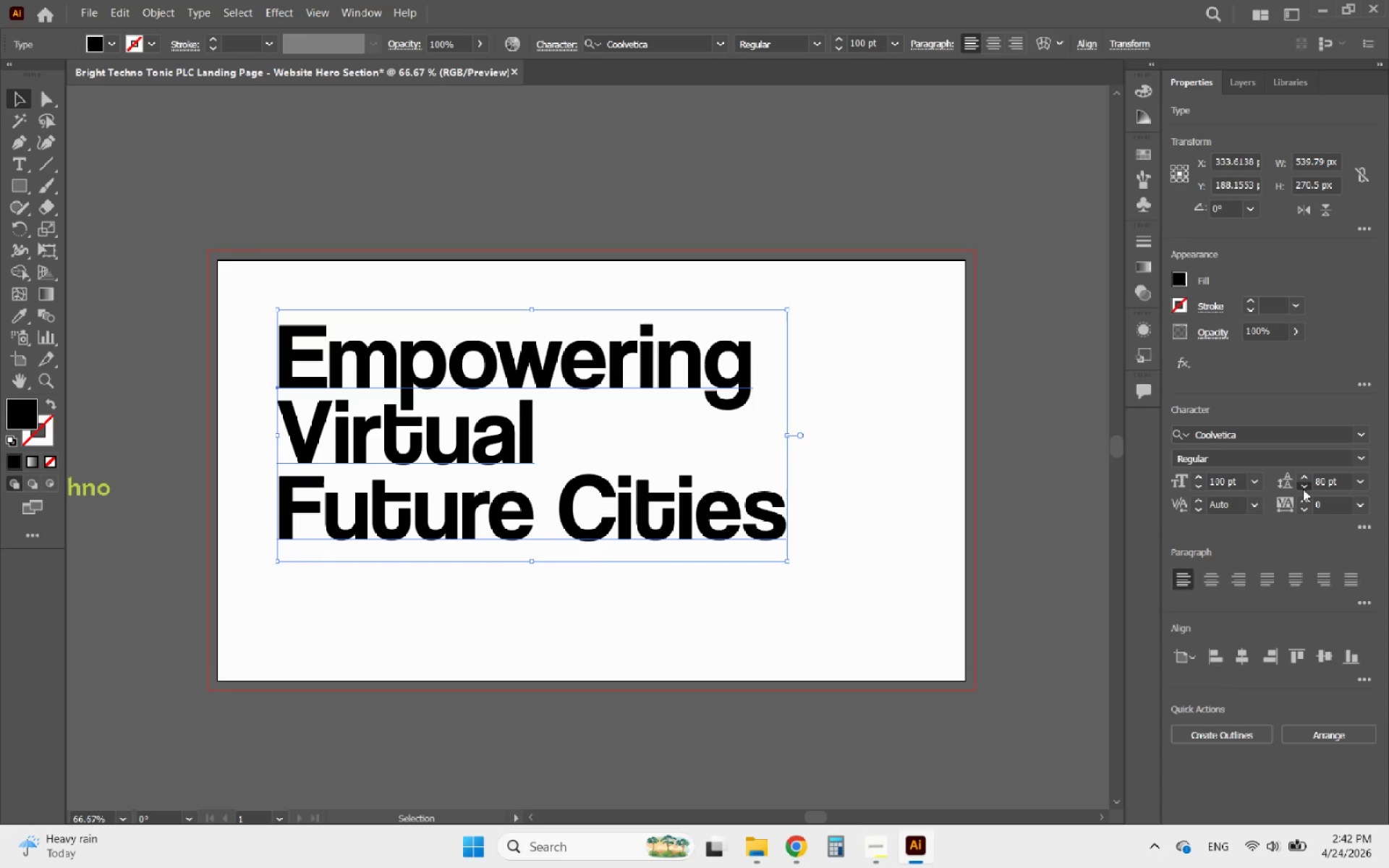 
triple_click([1303, 489])
 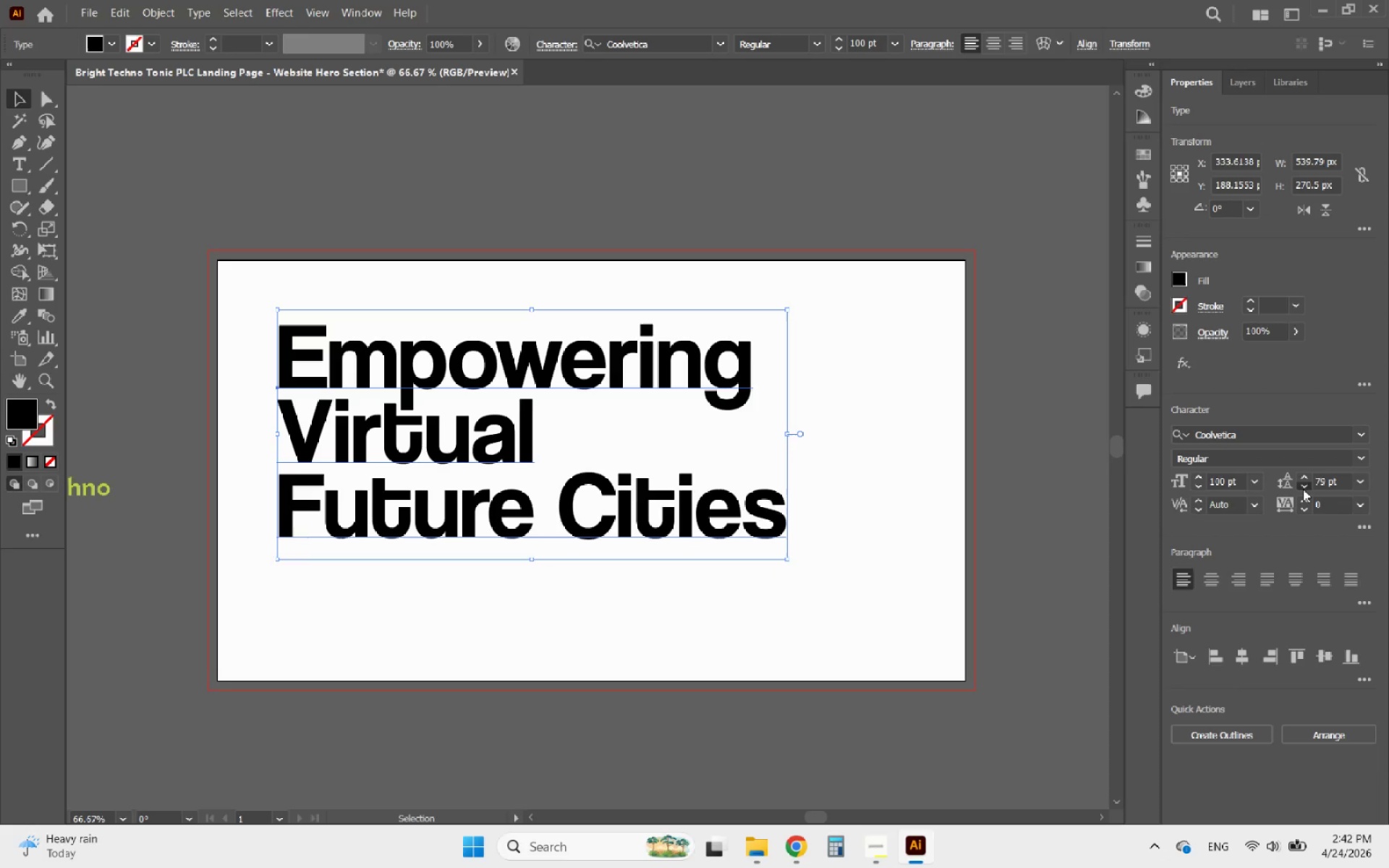 
triple_click([1303, 489])
 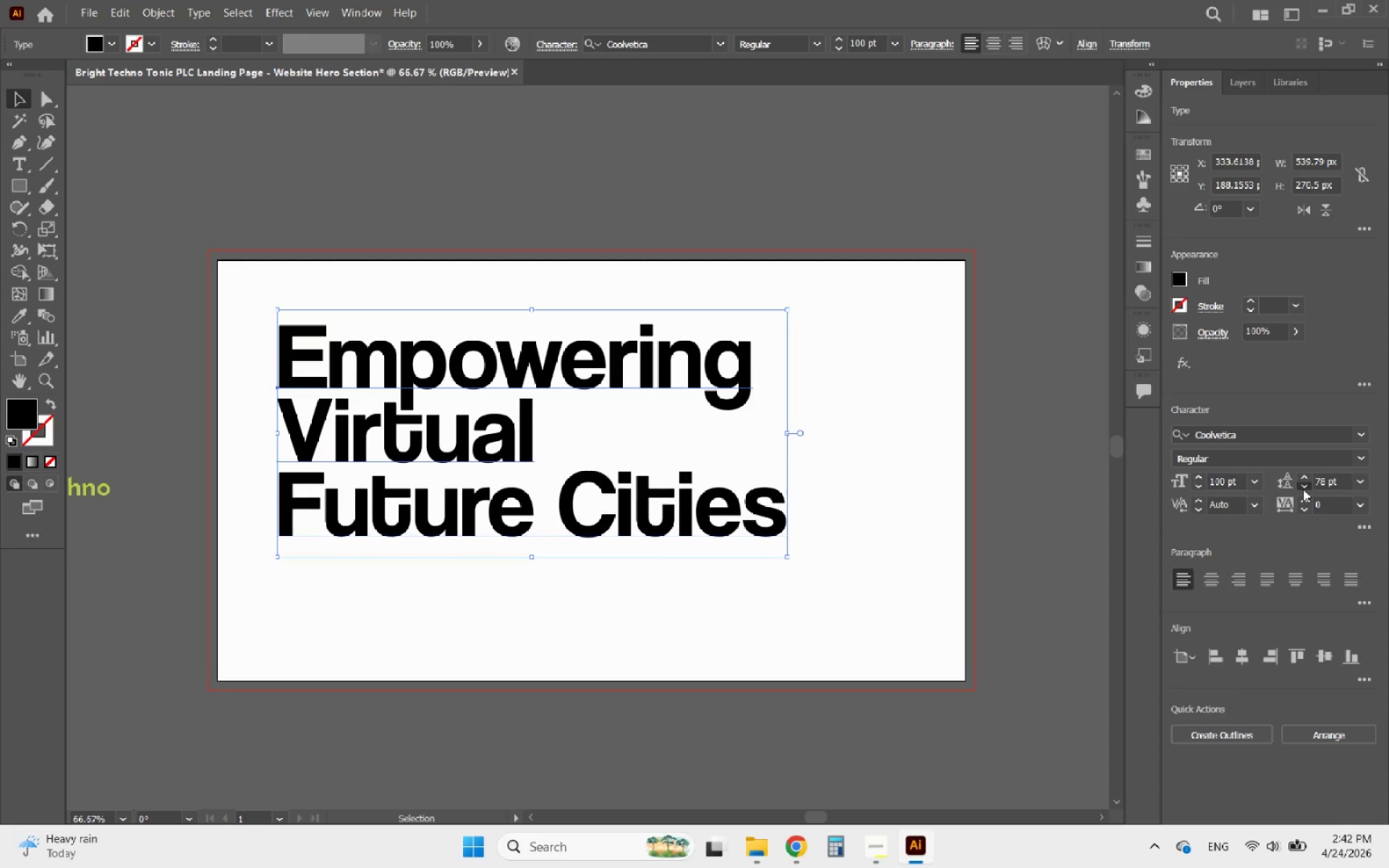 
triple_click([1303, 489])
 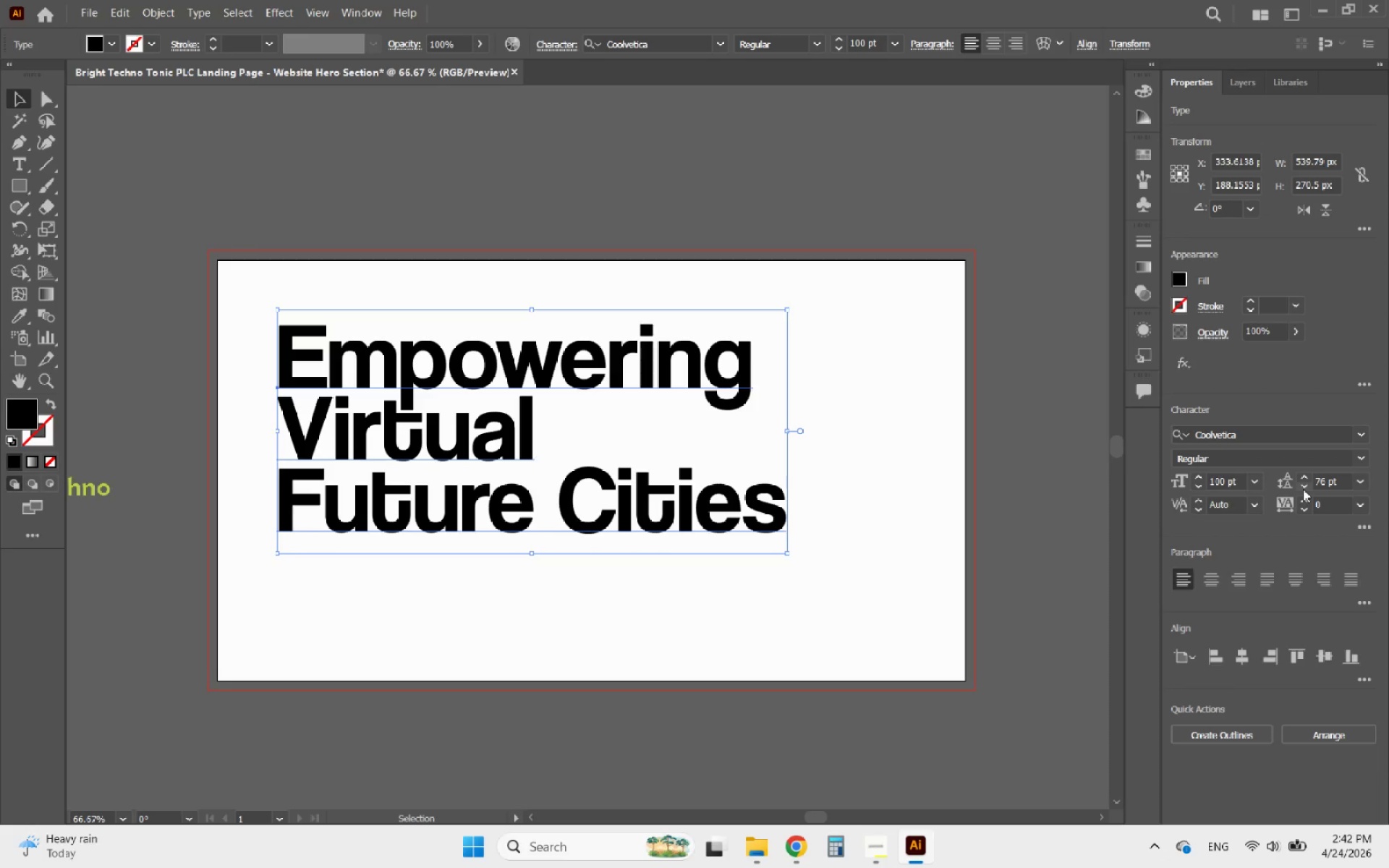 
triple_click([1303, 489])
 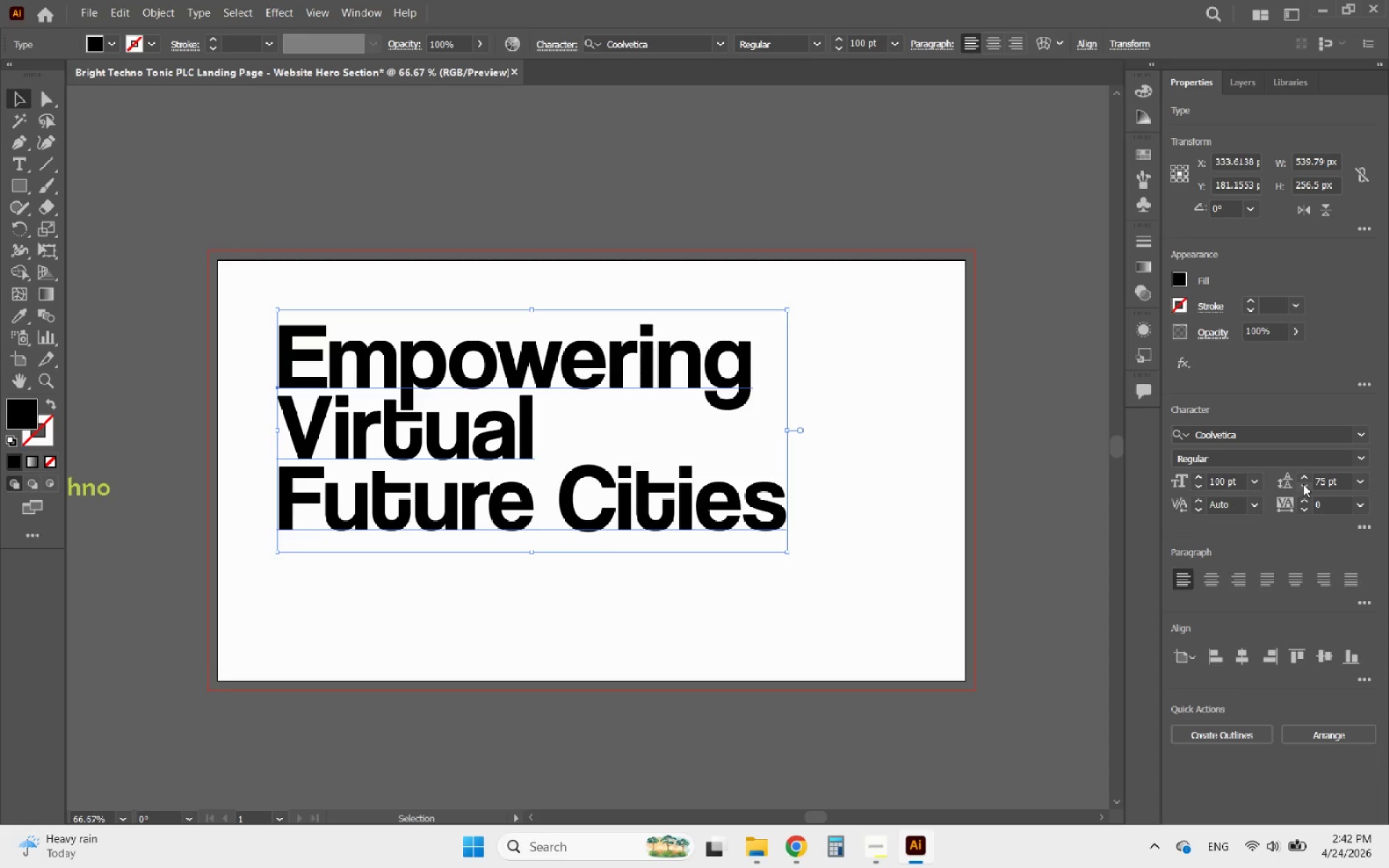 
left_click([1303, 475])
 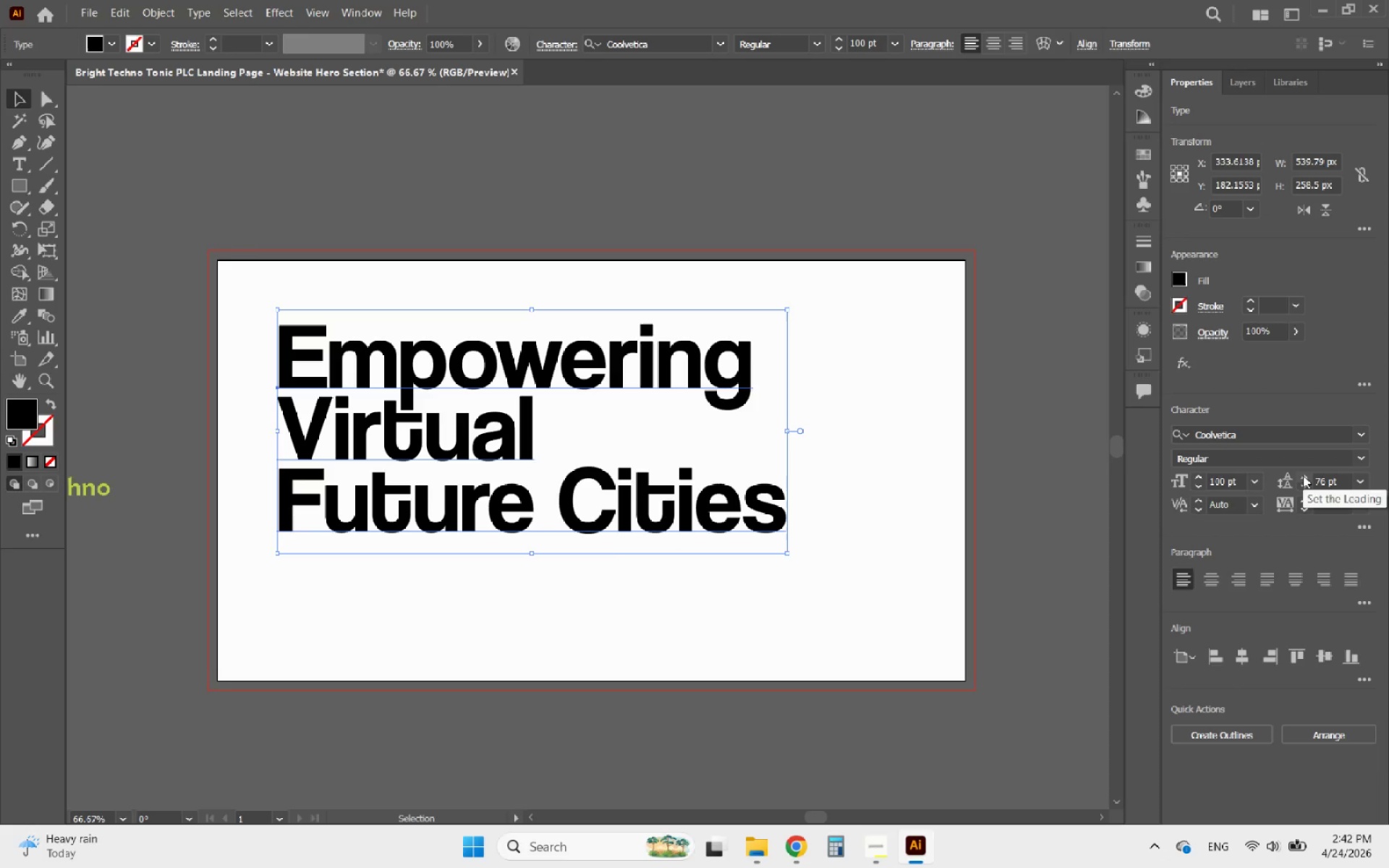 
left_click([1303, 475])
 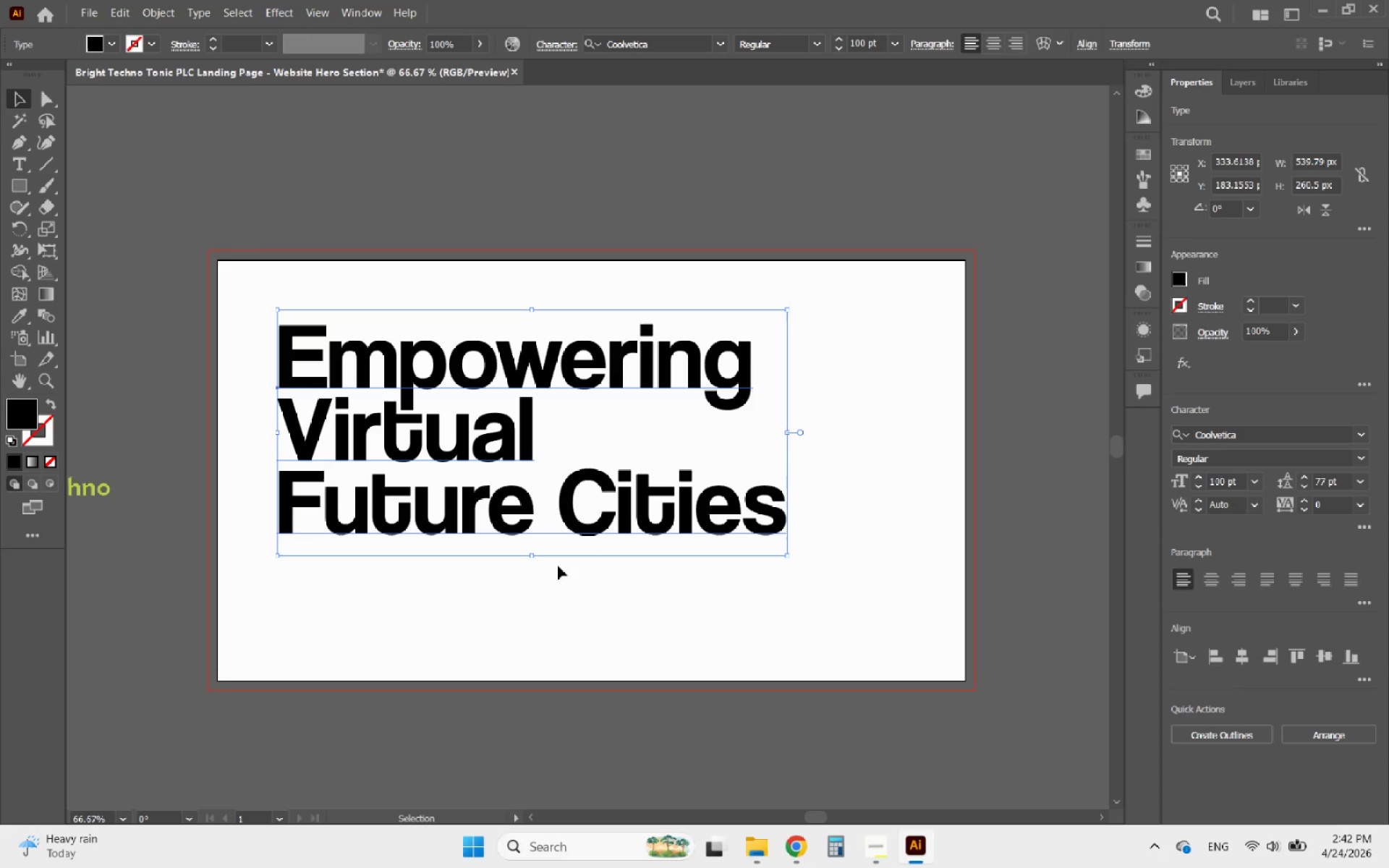 
left_click([543, 594])
 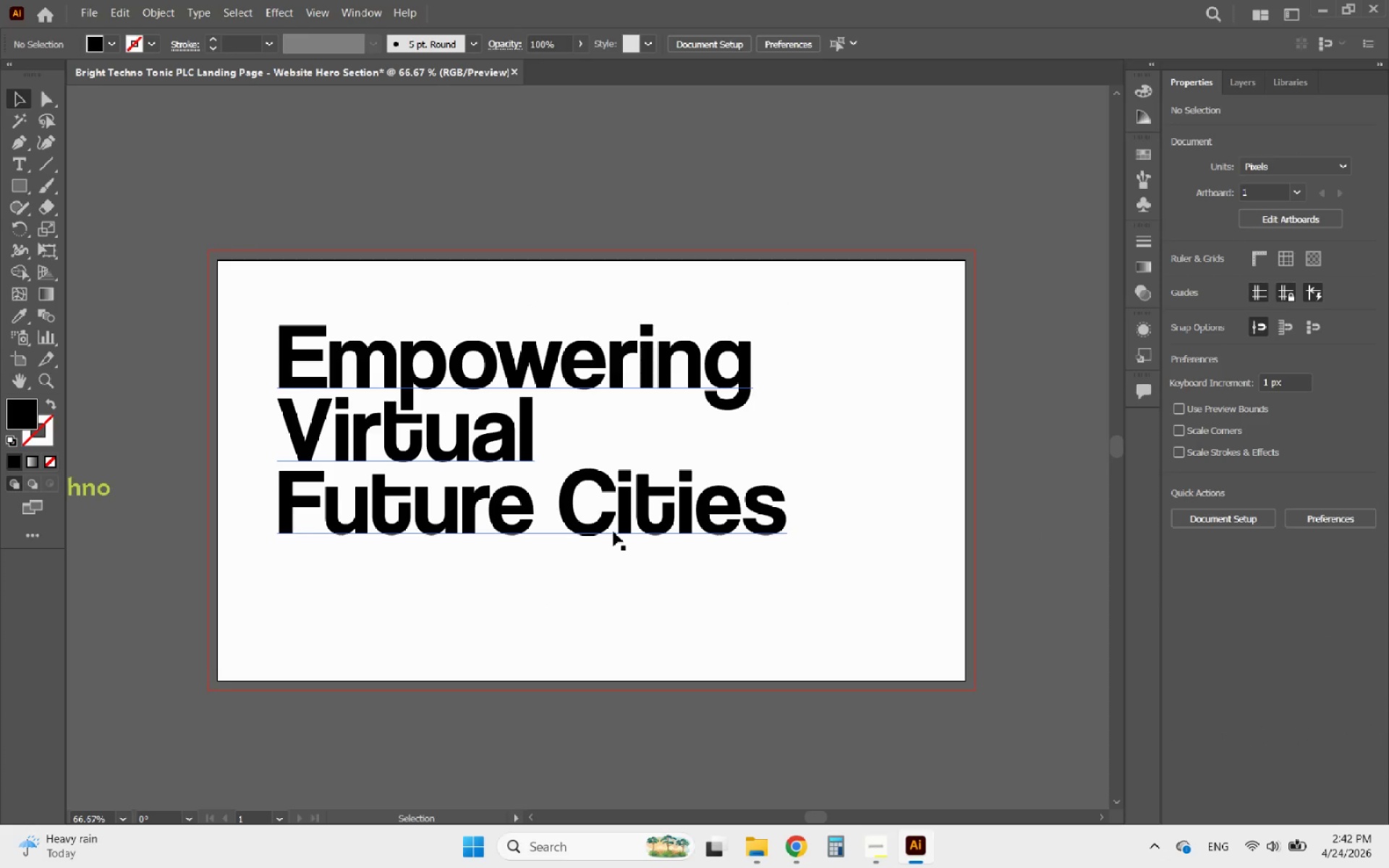 
left_click([613, 532])
 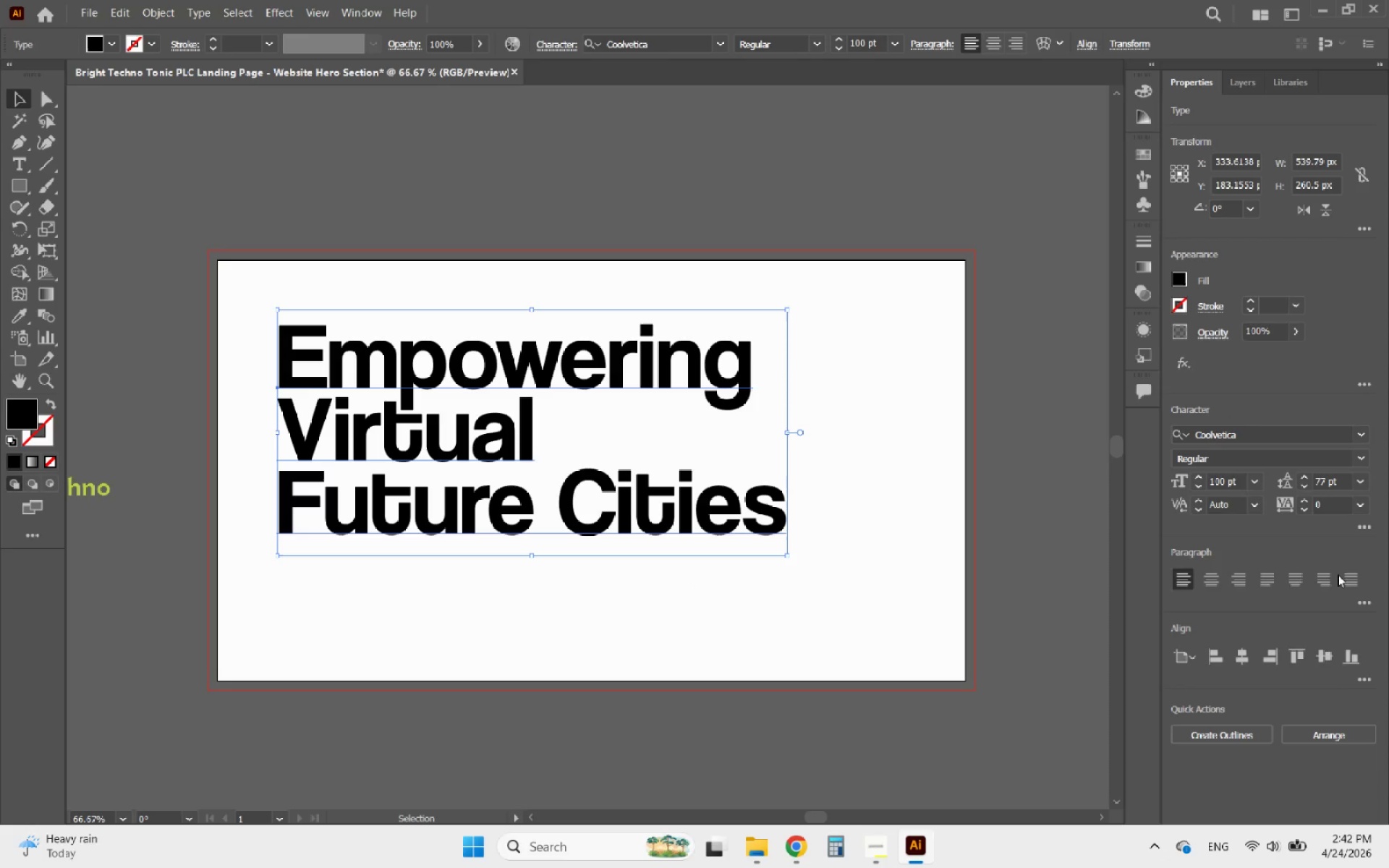 
left_click([1366, 526])
 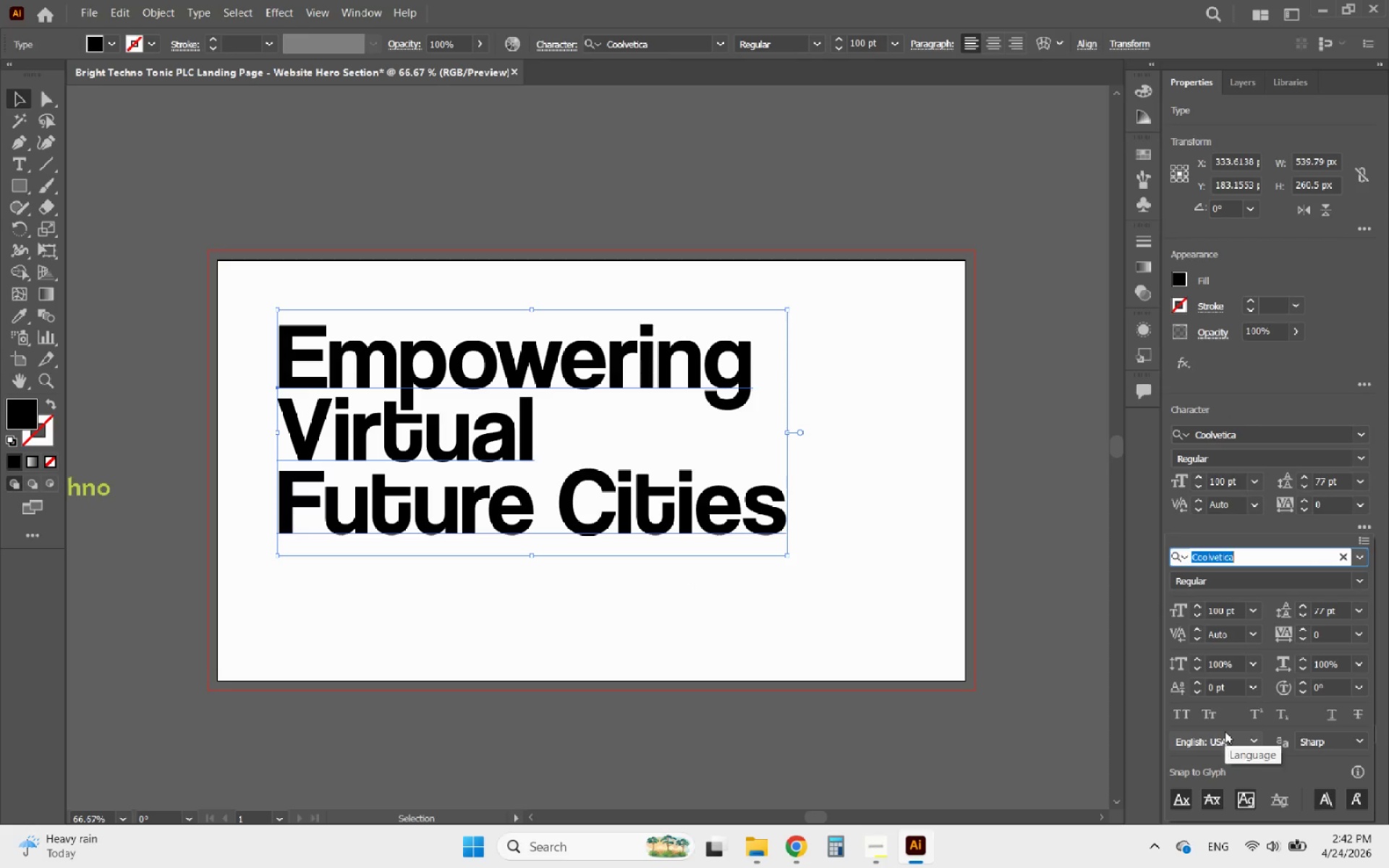 
left_click([1184, 708])
 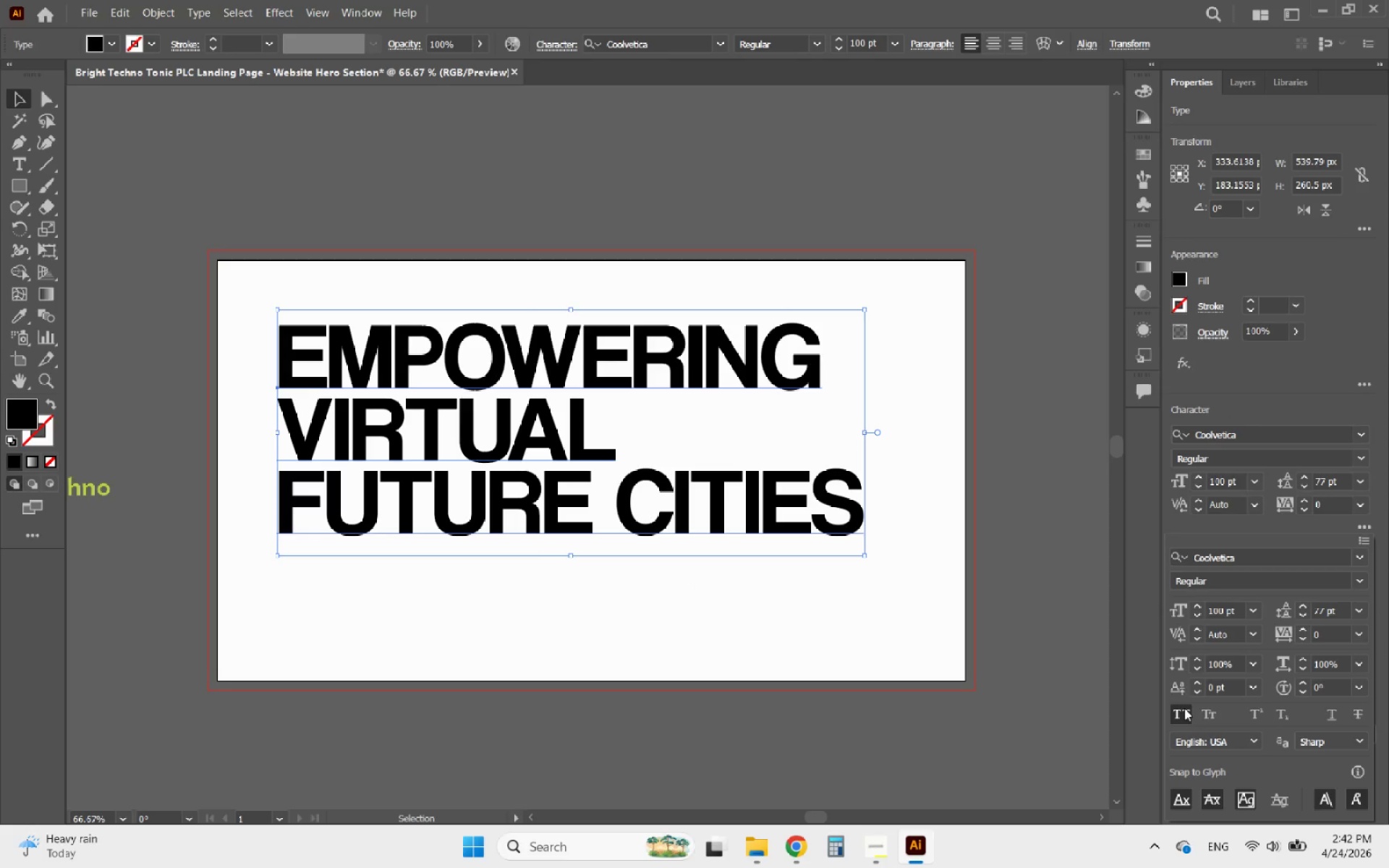 
left_click([1184, 708])
 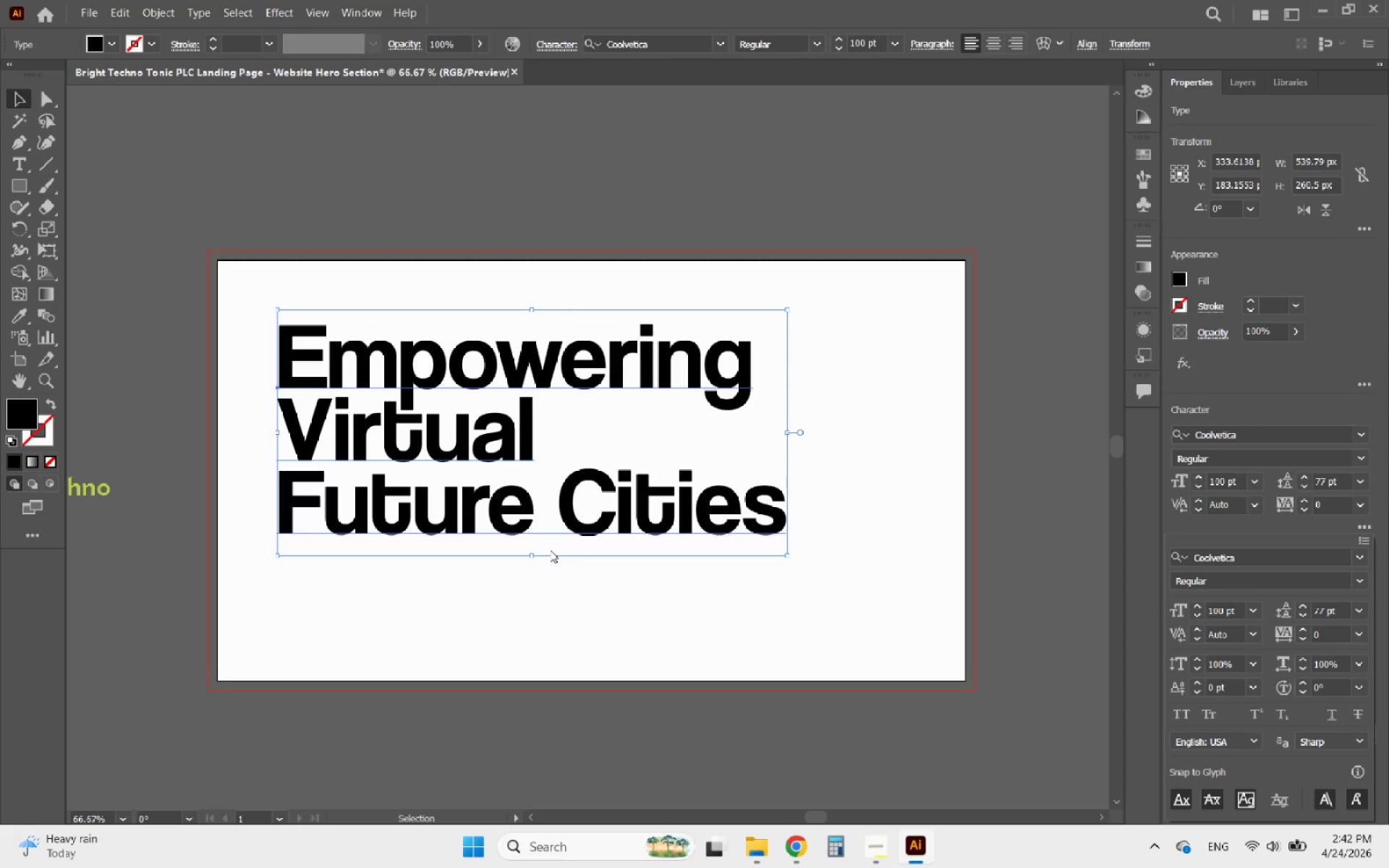 
left_click([548, 550])
 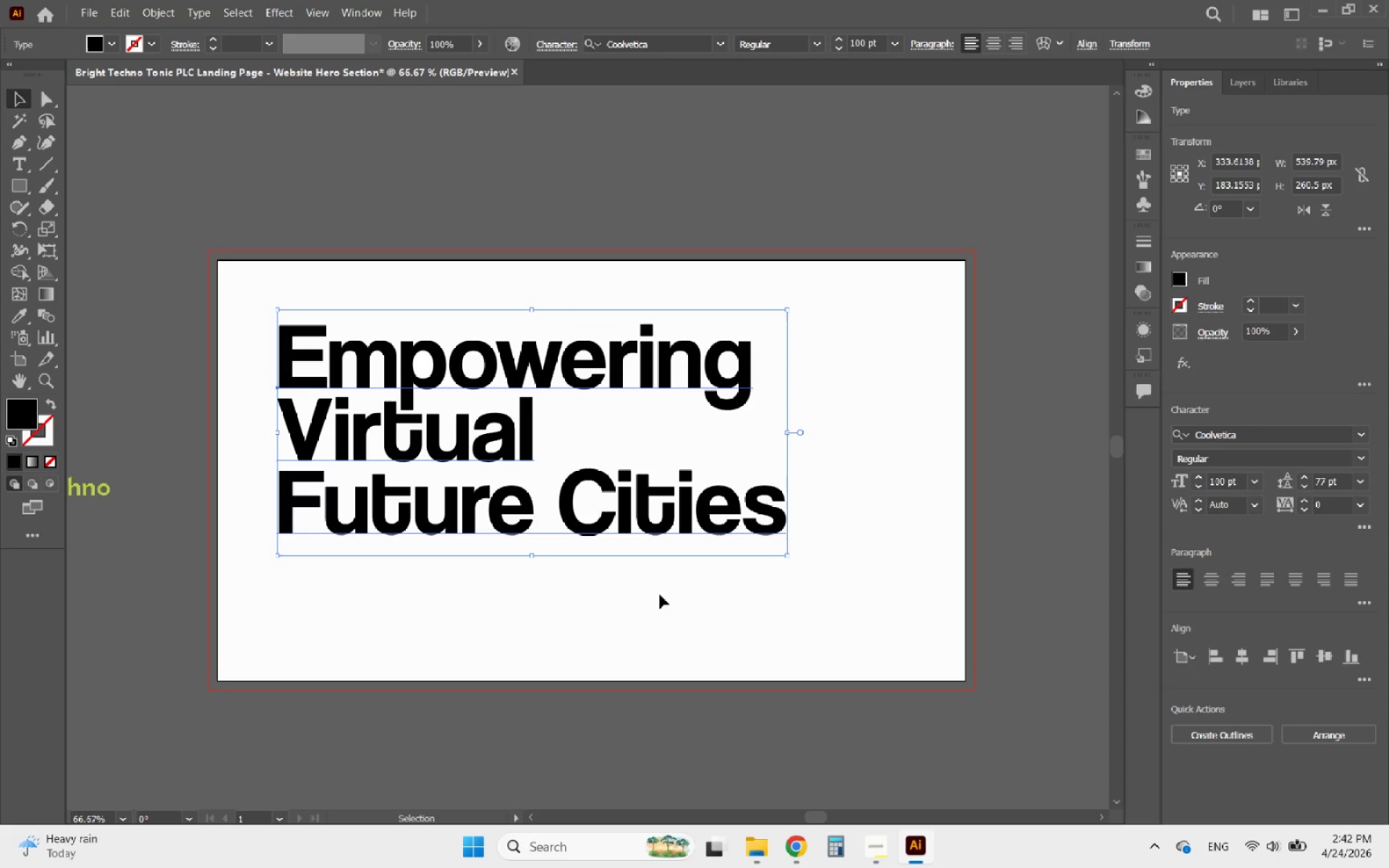 
left_click([660, 595])
 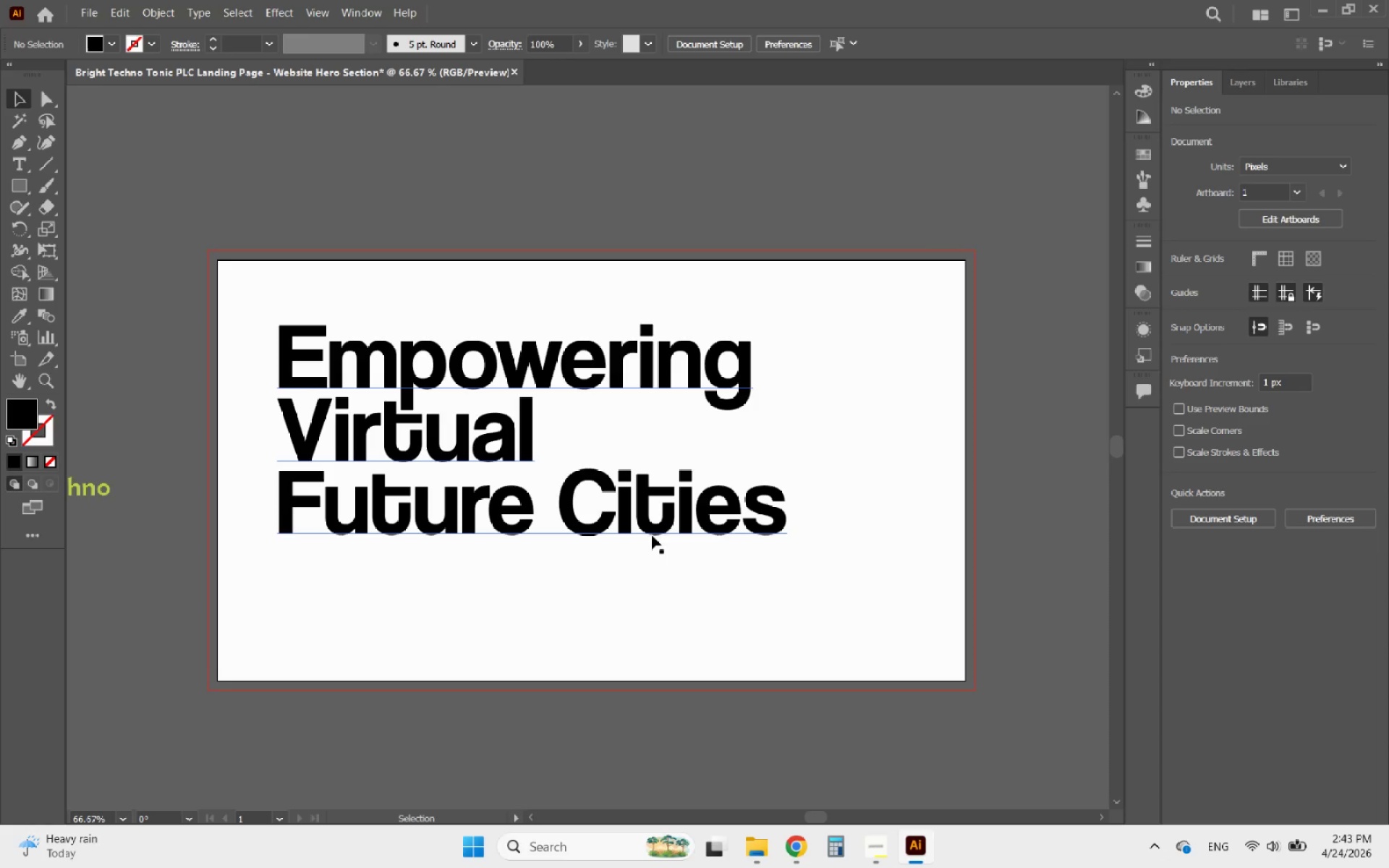 
double_click([642, 527])
 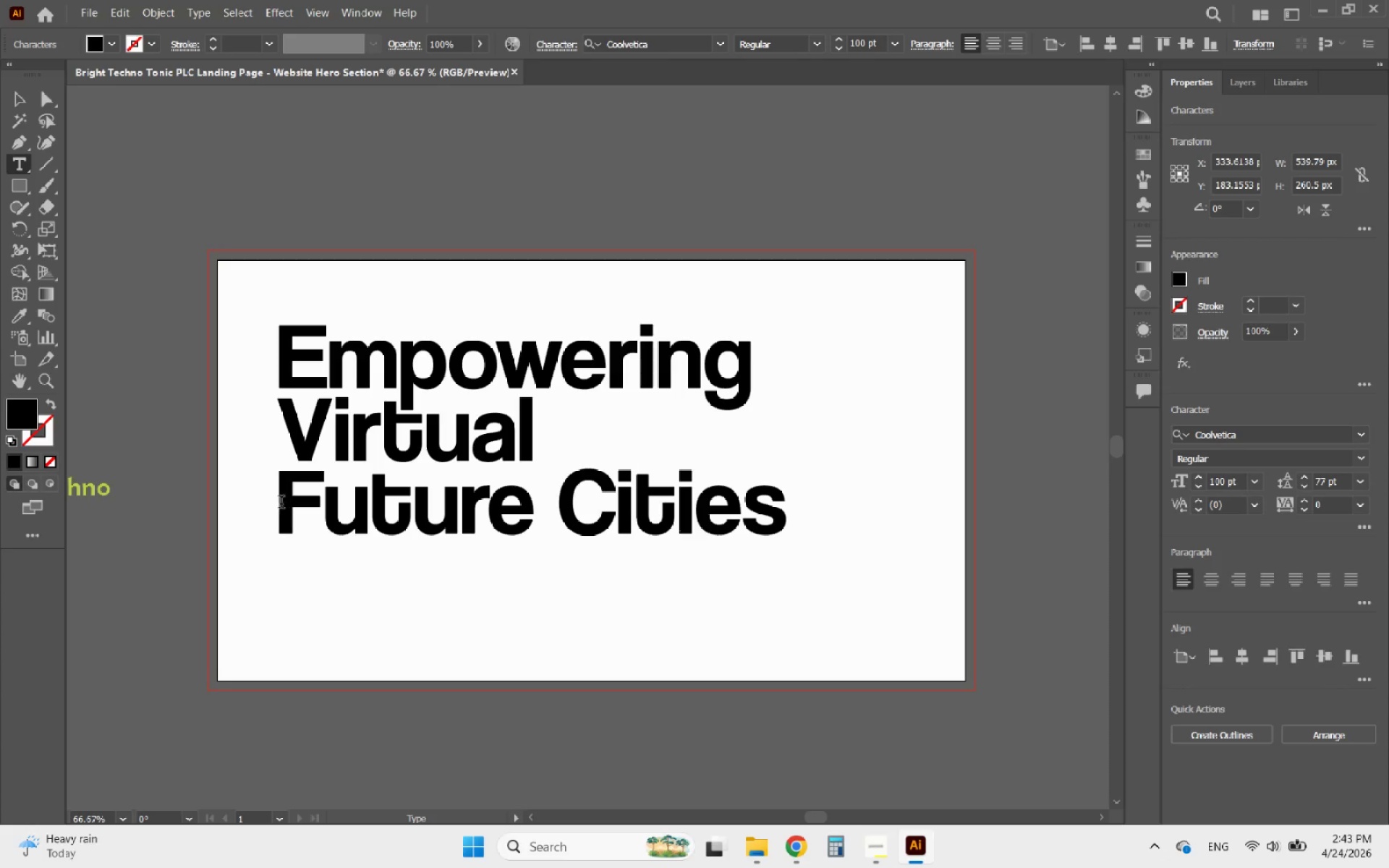 
left_click_drag(start_coordinate=[277, 499], to_coordinate=[778, 511])
 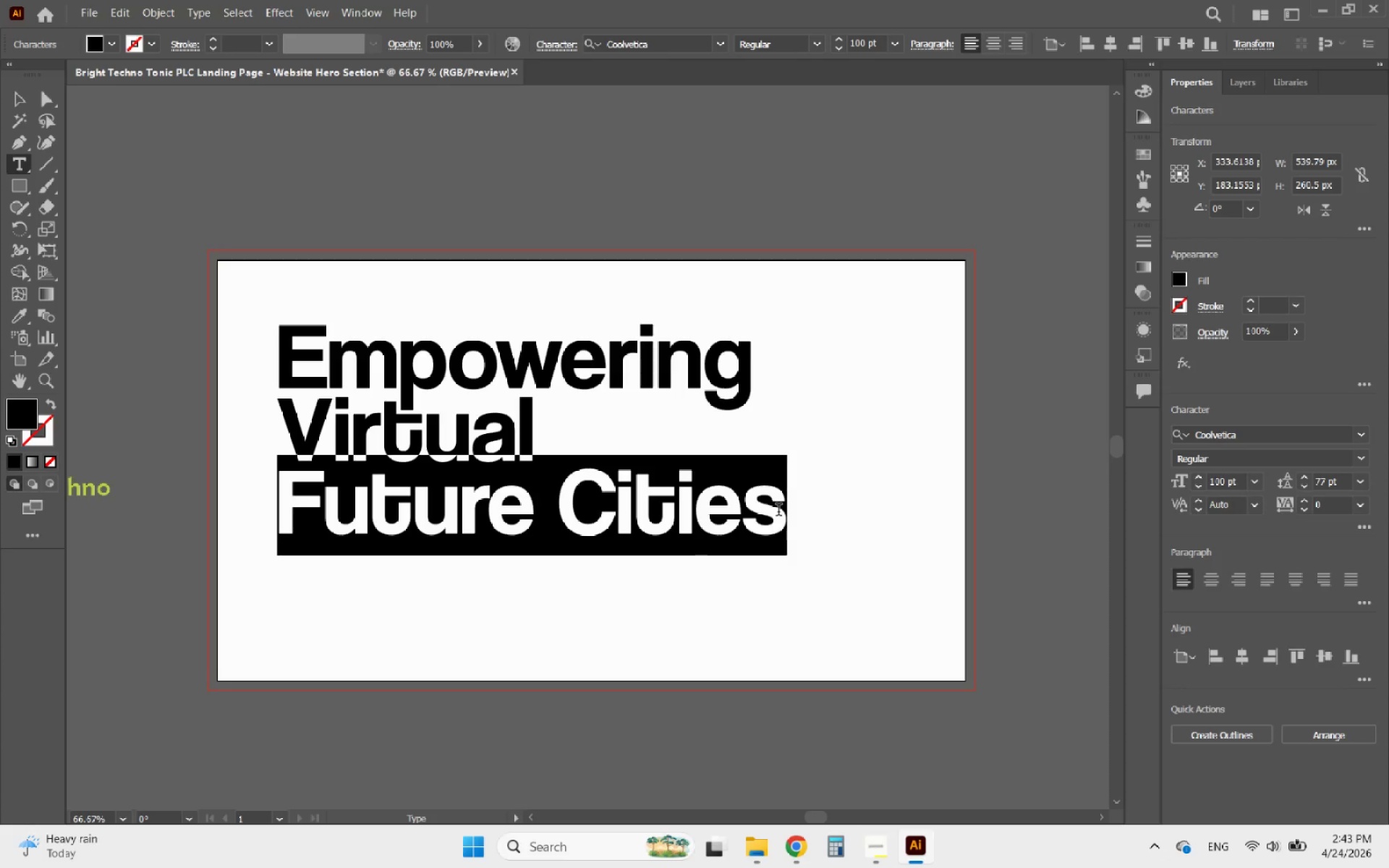 
key(Control+X)
 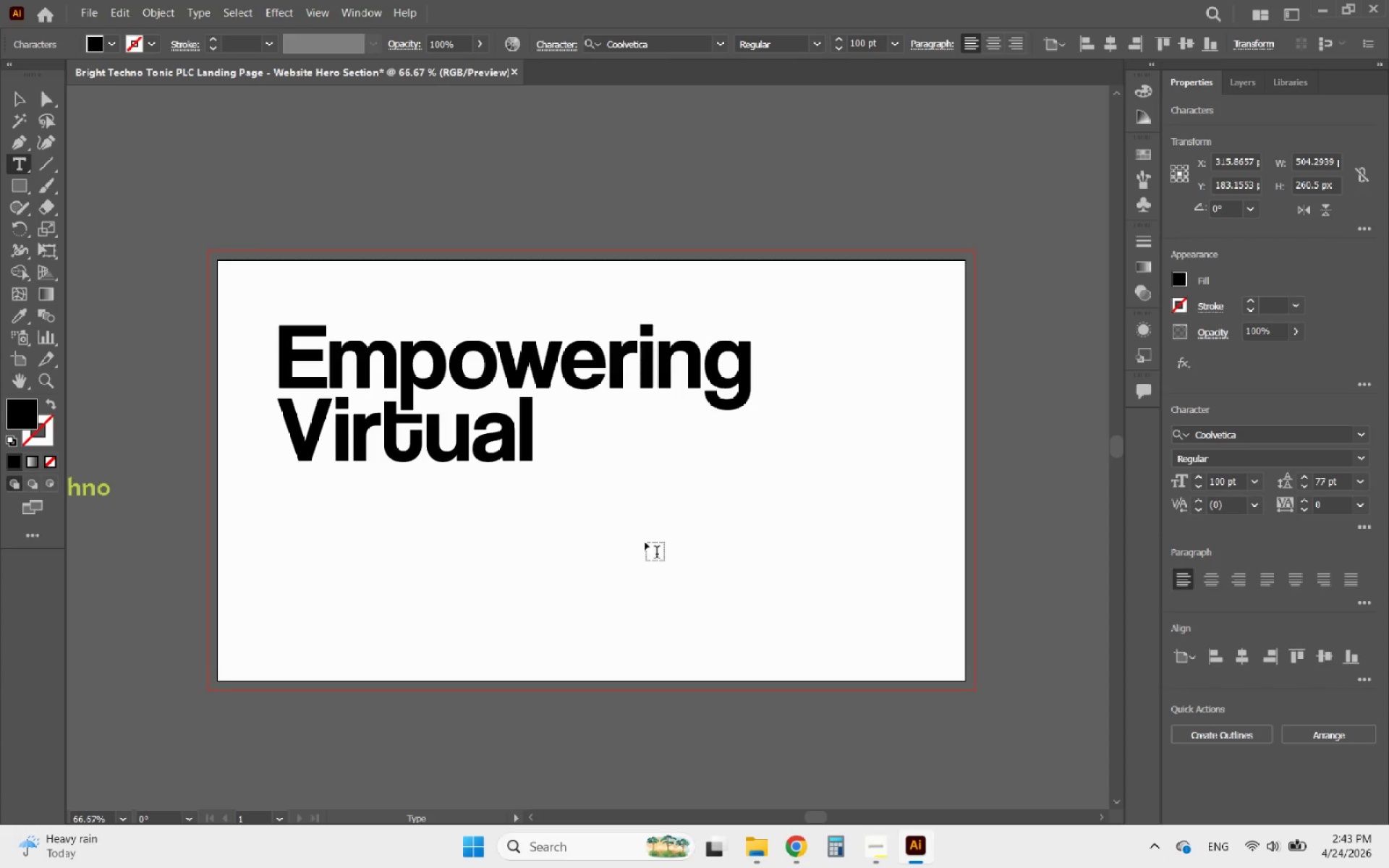 
key(Control+Z)
 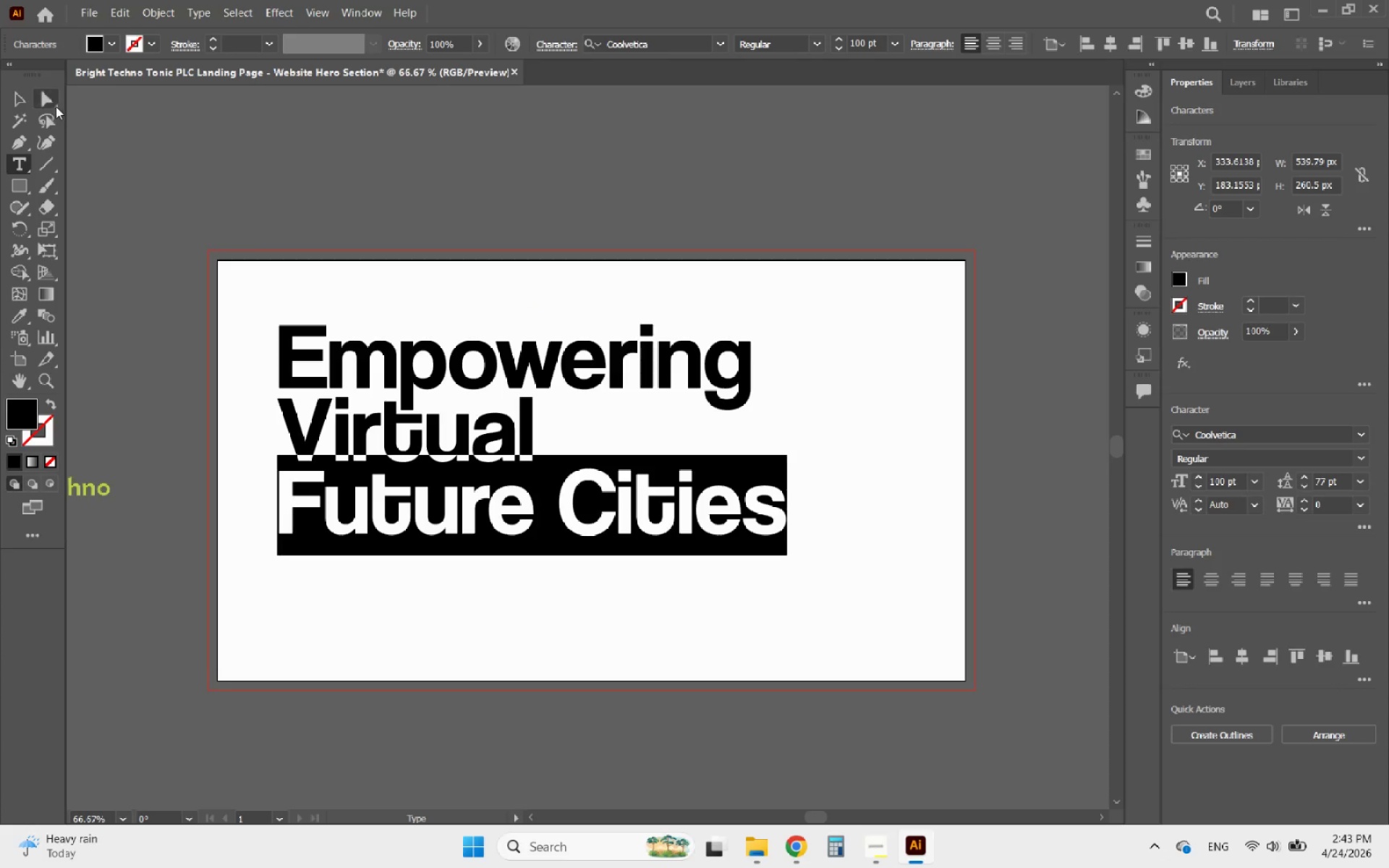 
left_click([9, 101])
 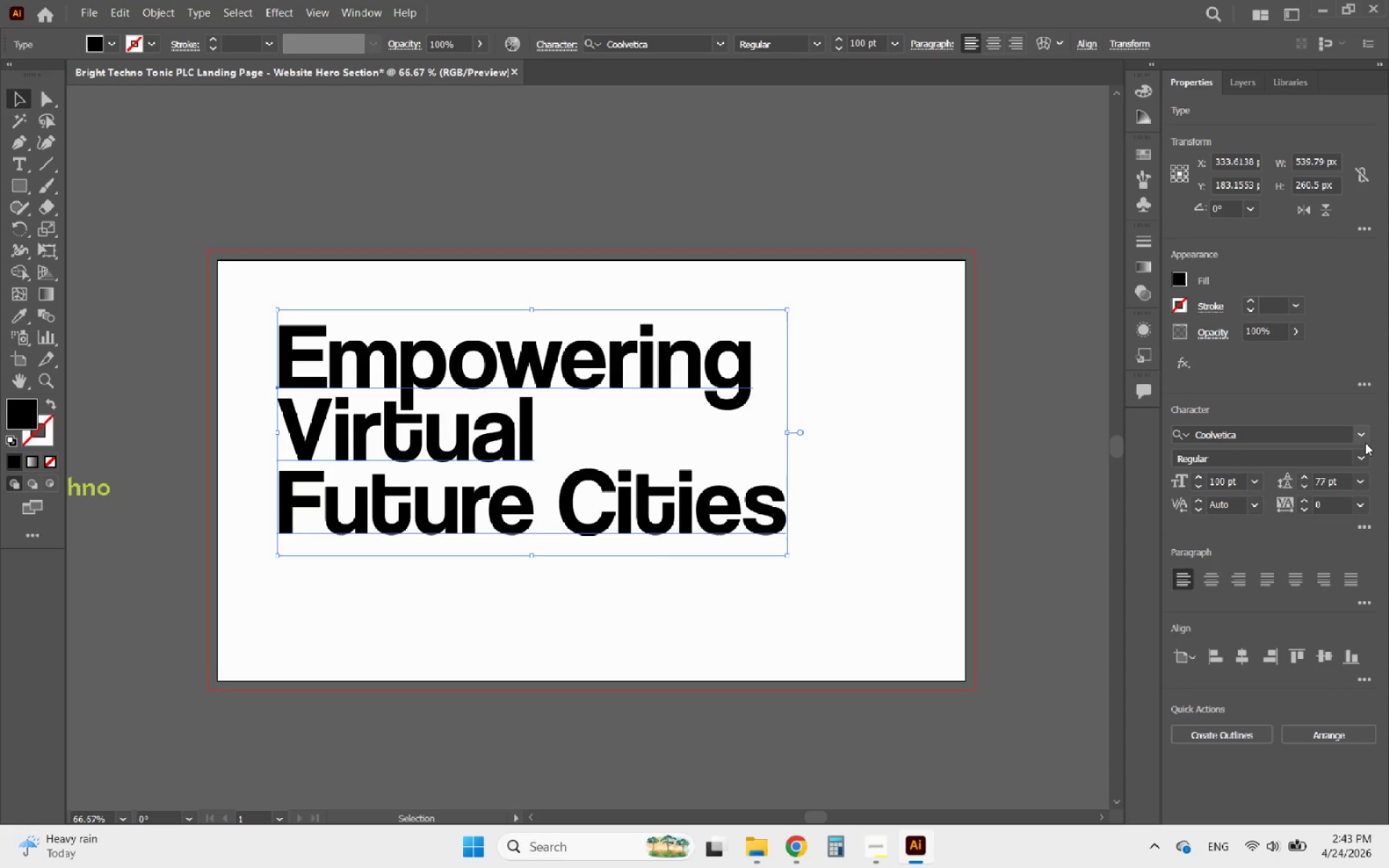 
left_click([1364, 433])
 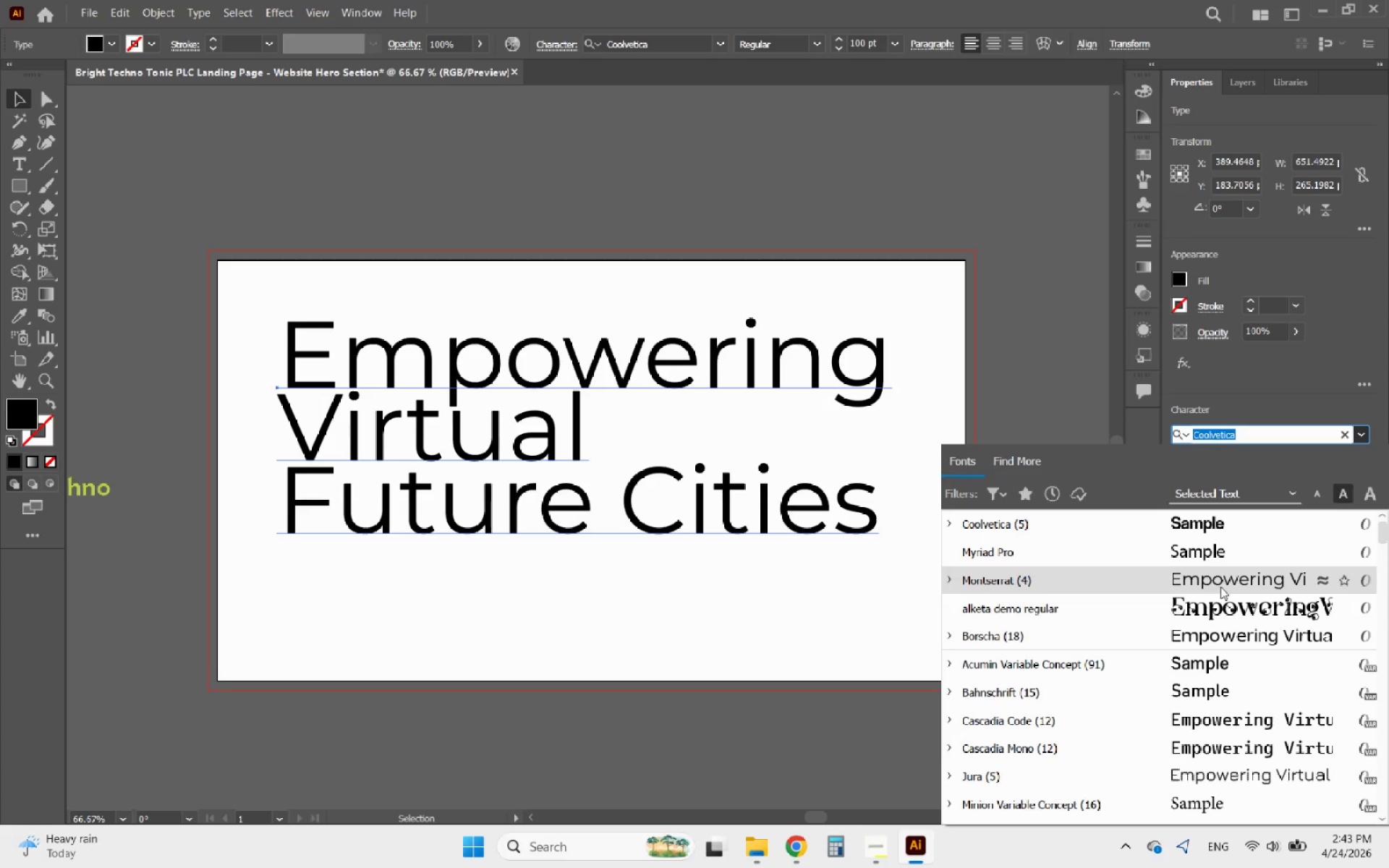 
wait(8.14)
 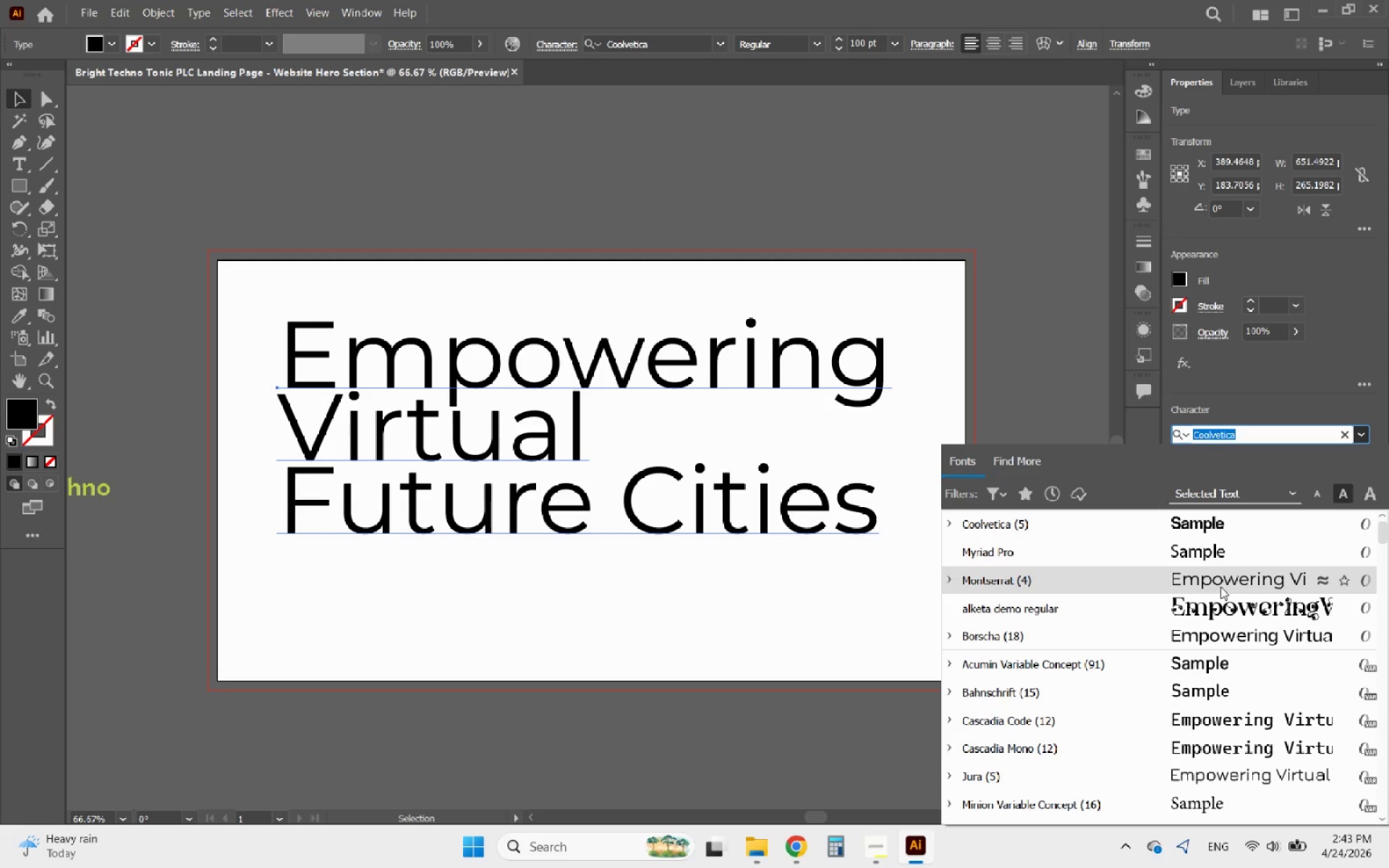 
left_click([1225, 634])
 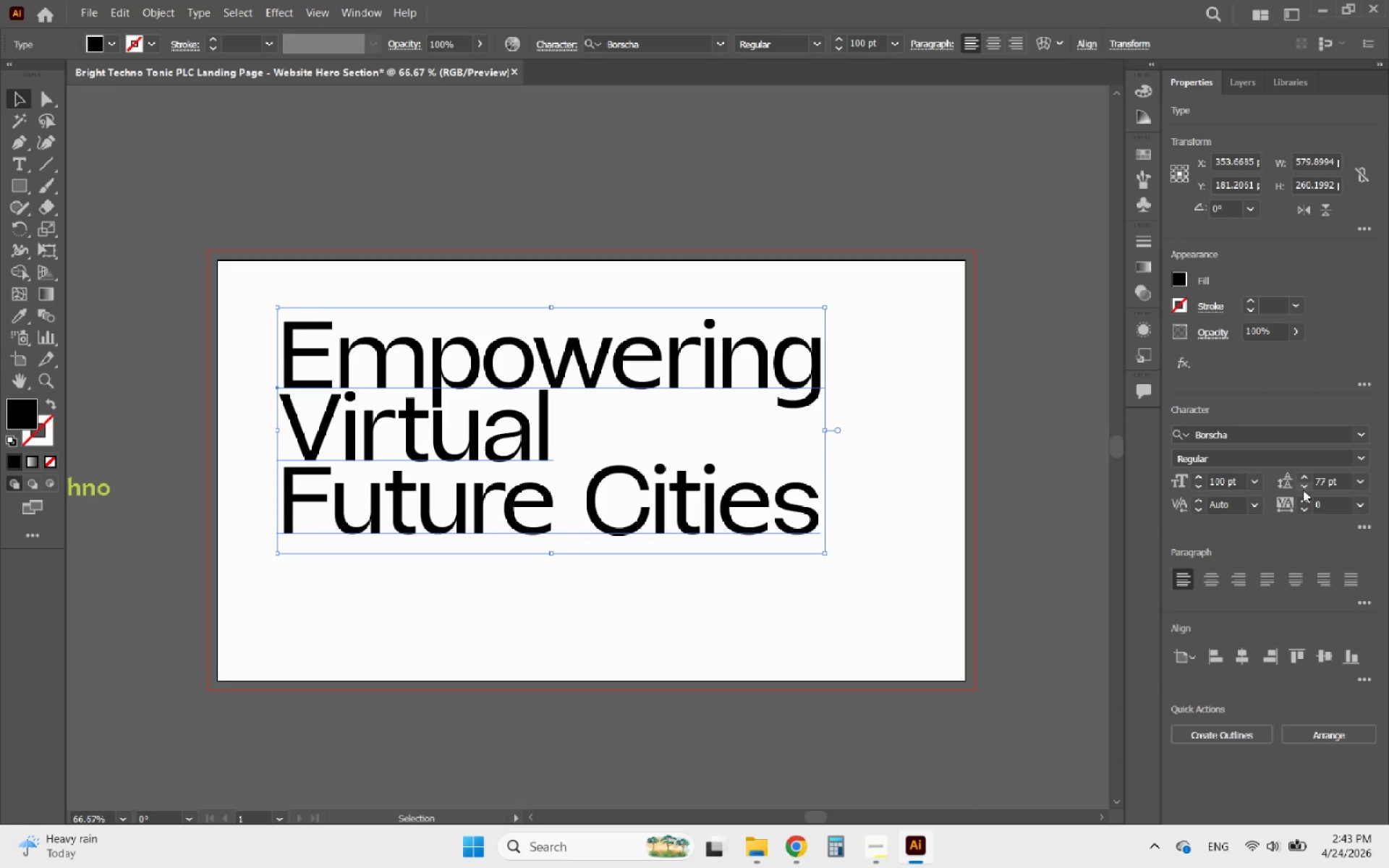 
double_click([1303, 488])
 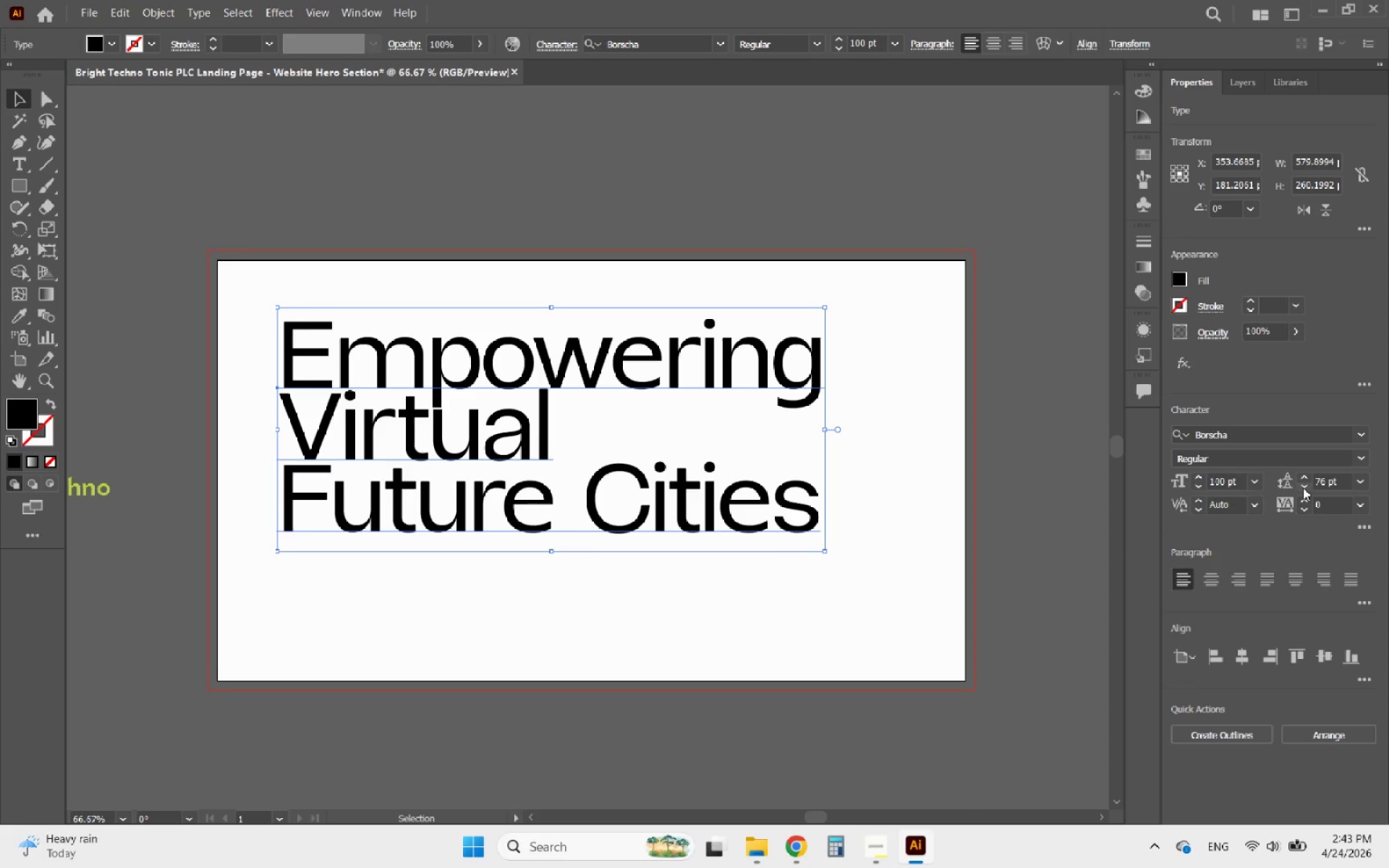 
triple_click([1303, 488])
 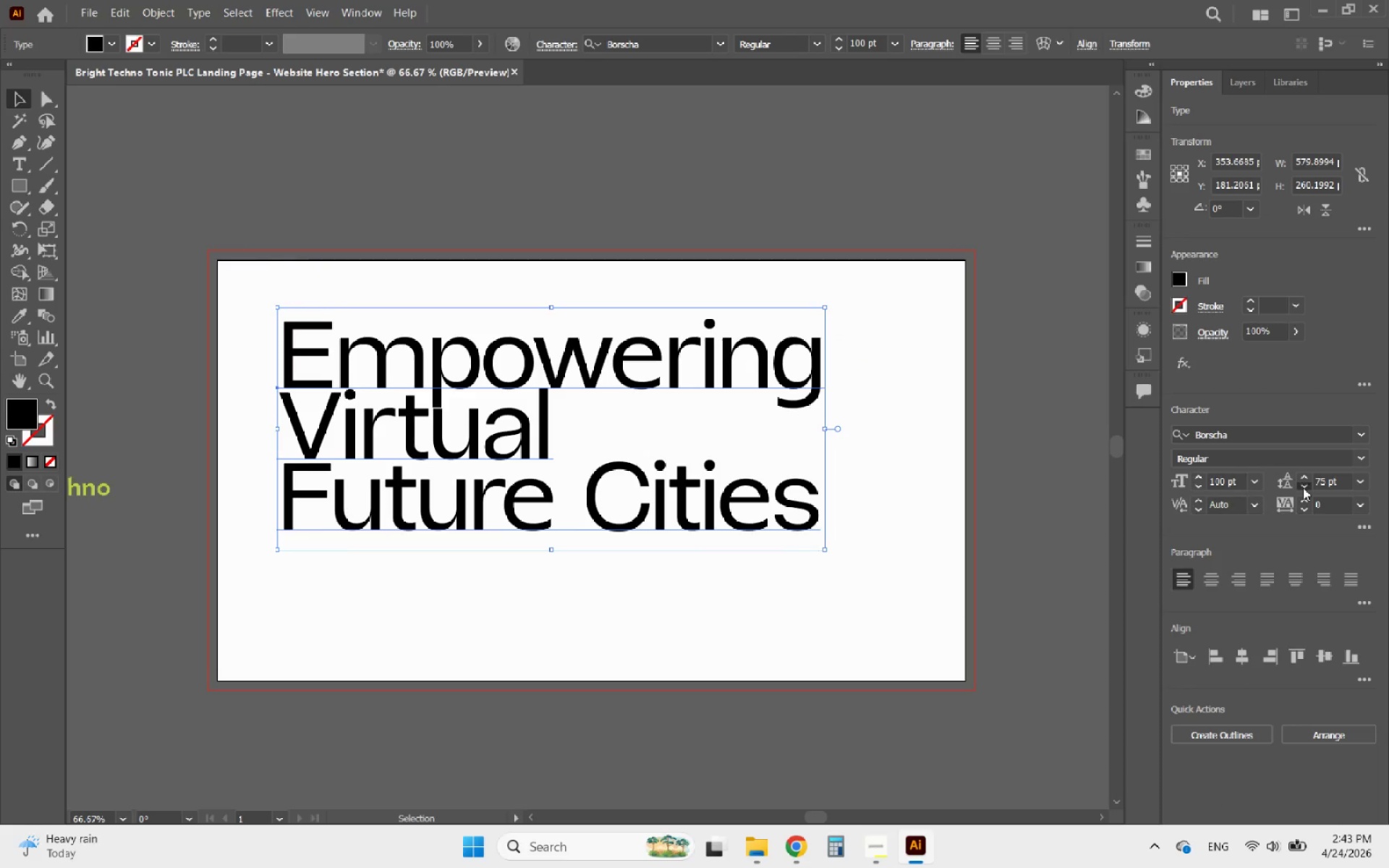 
triple_click([1303, 488])
 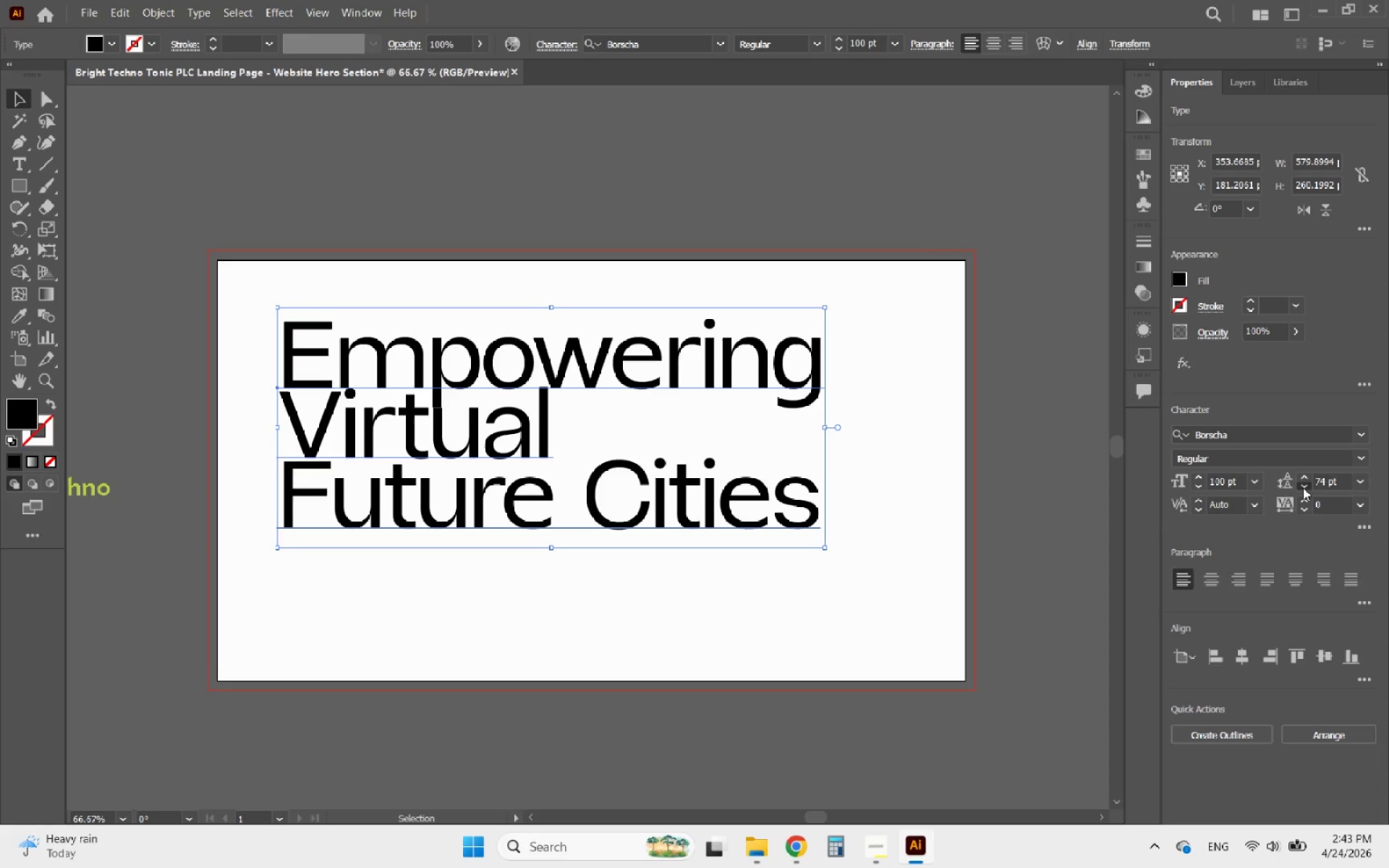 
triple_click([1303, 488])
 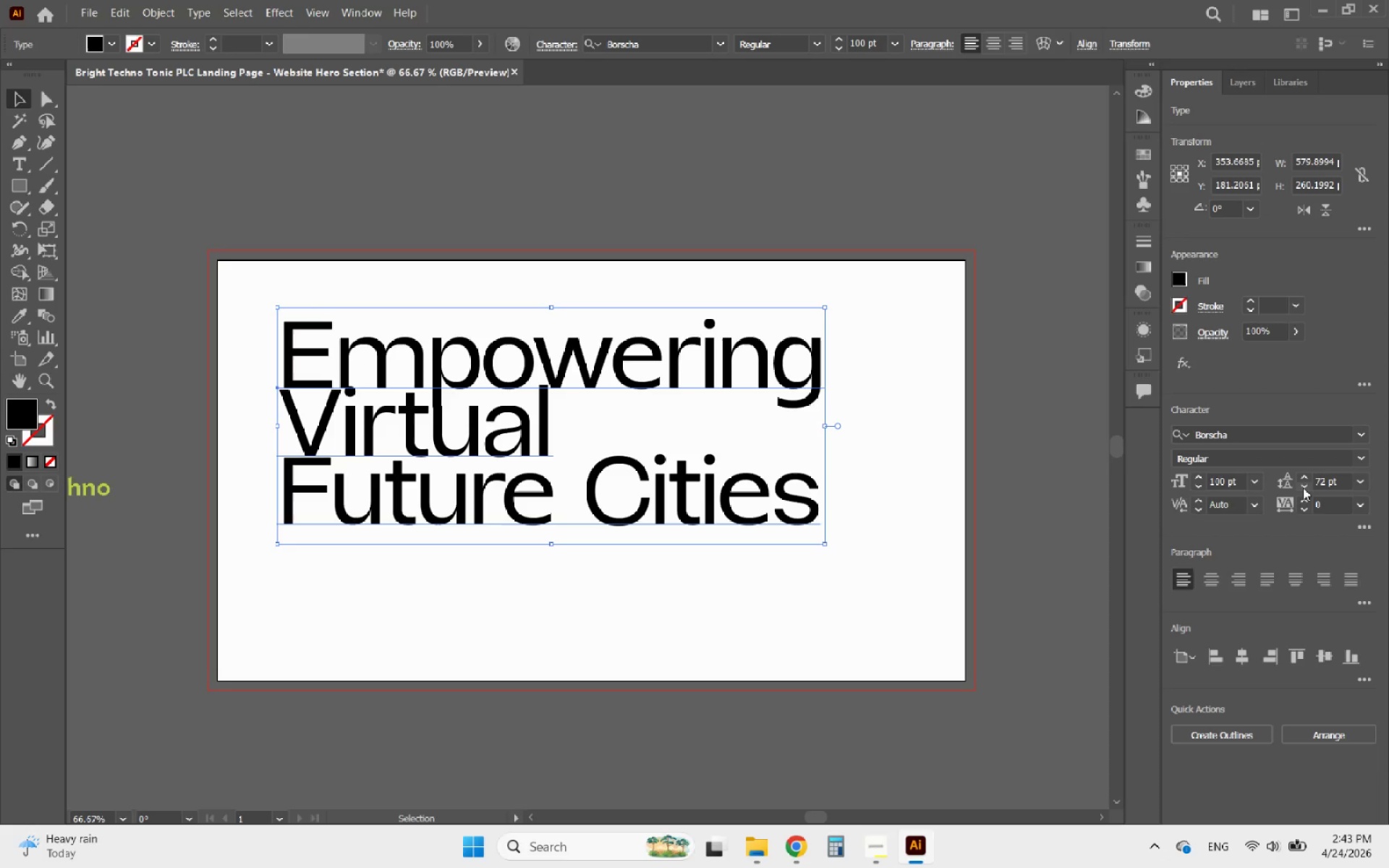 
triple_click([1303, 488])
 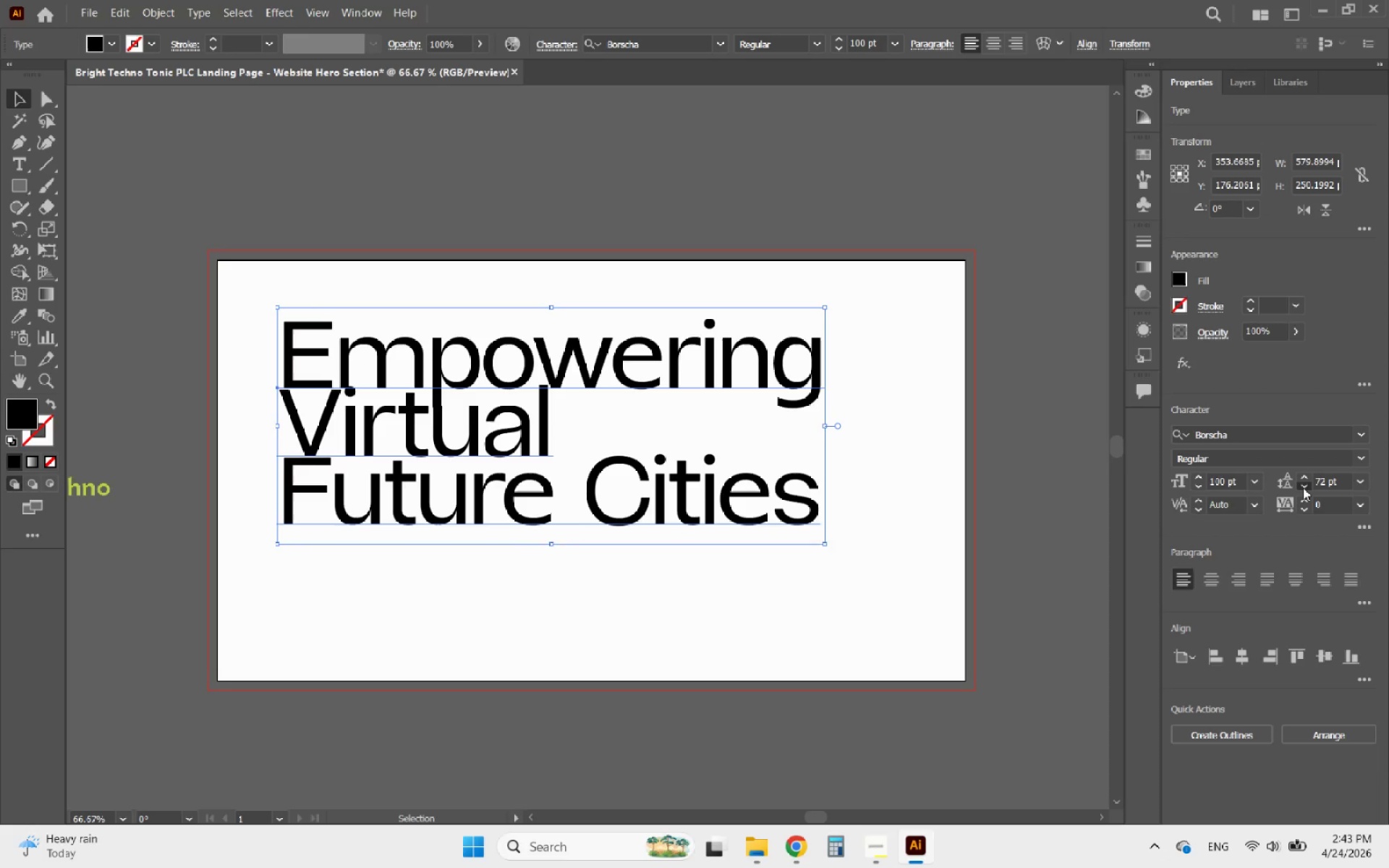 
triple_click([1303, 488])
 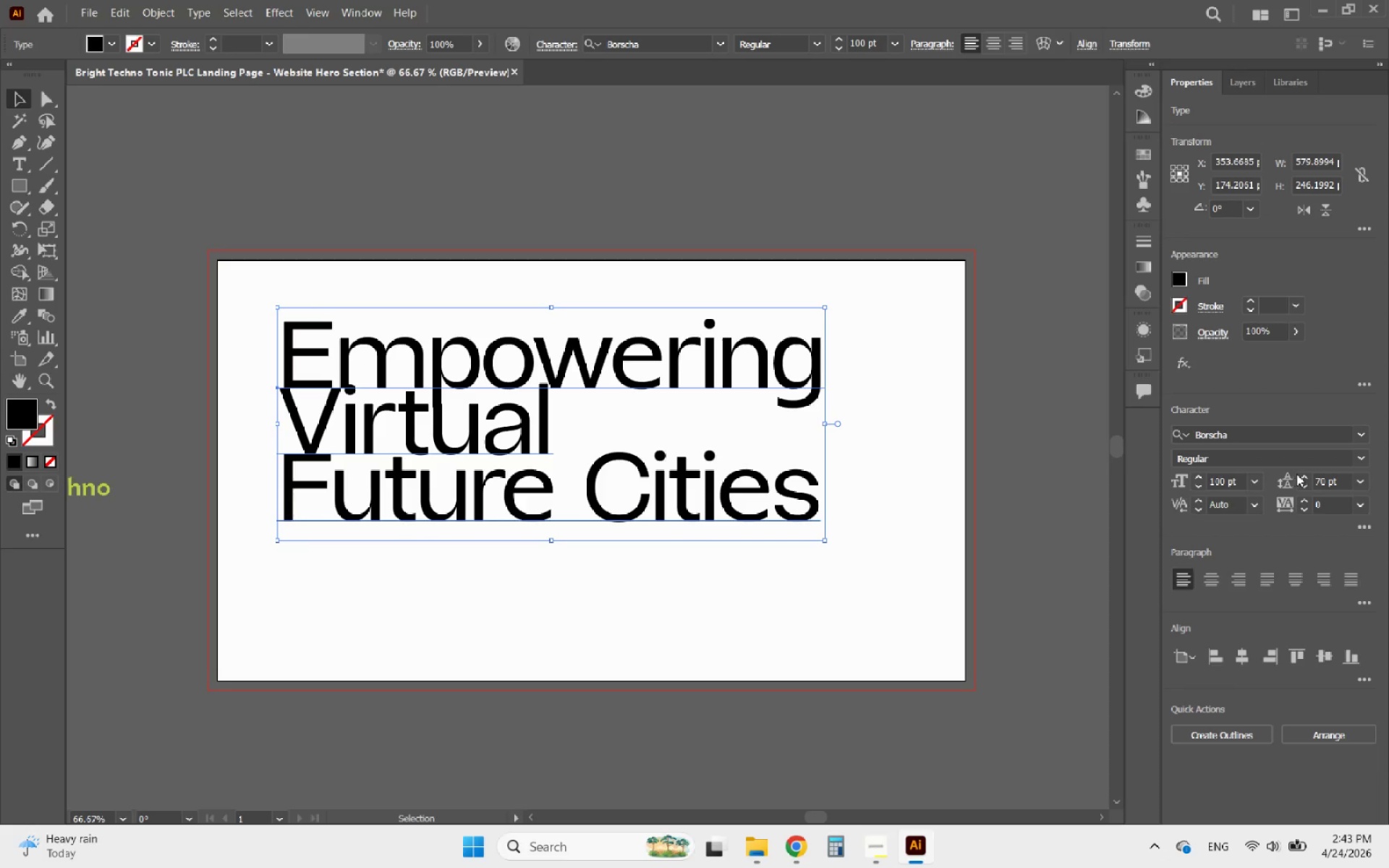 
double_click([1299, 474])
 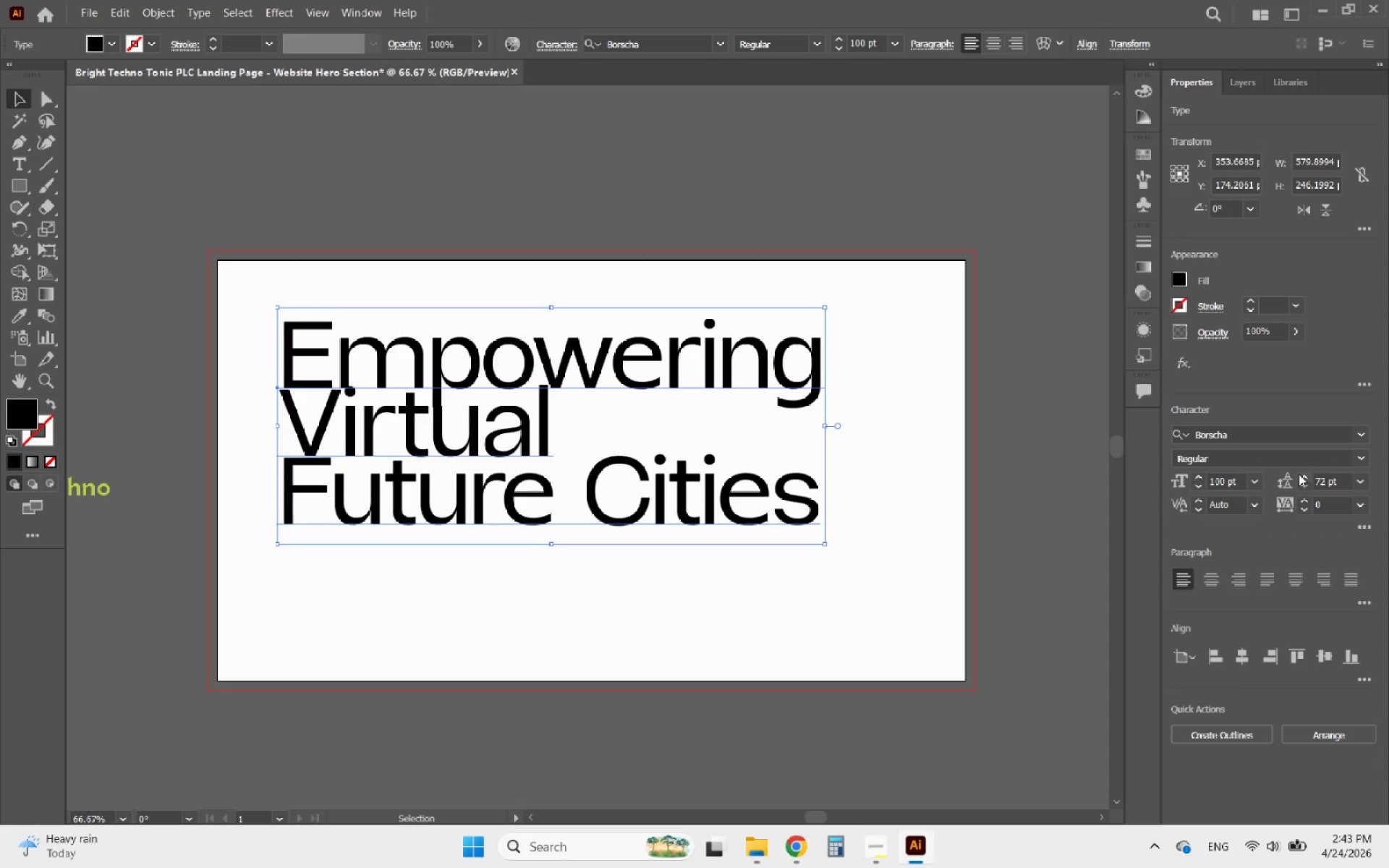 
triple_click([1299, 474])
 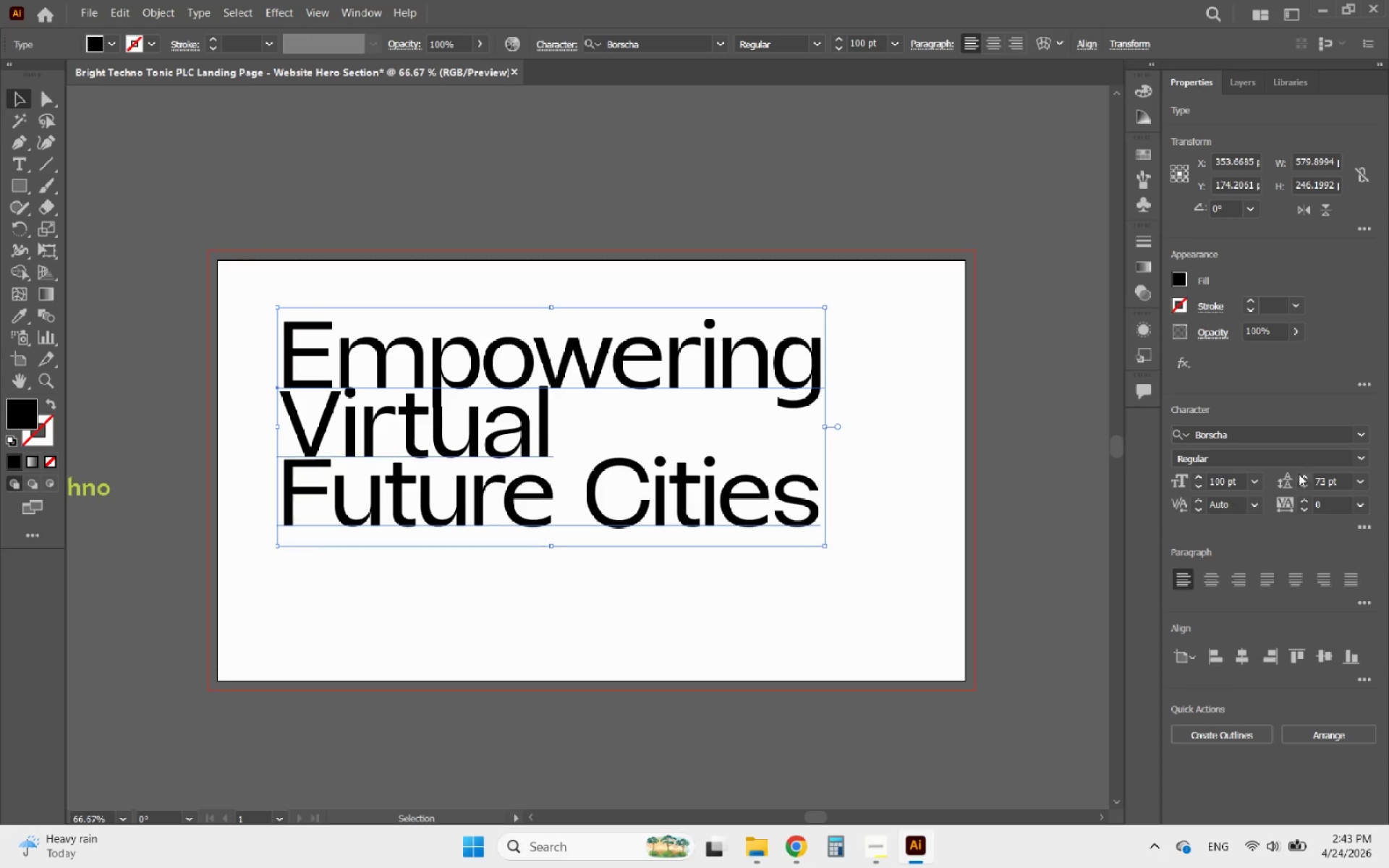 
triple_click([1299, 474])
 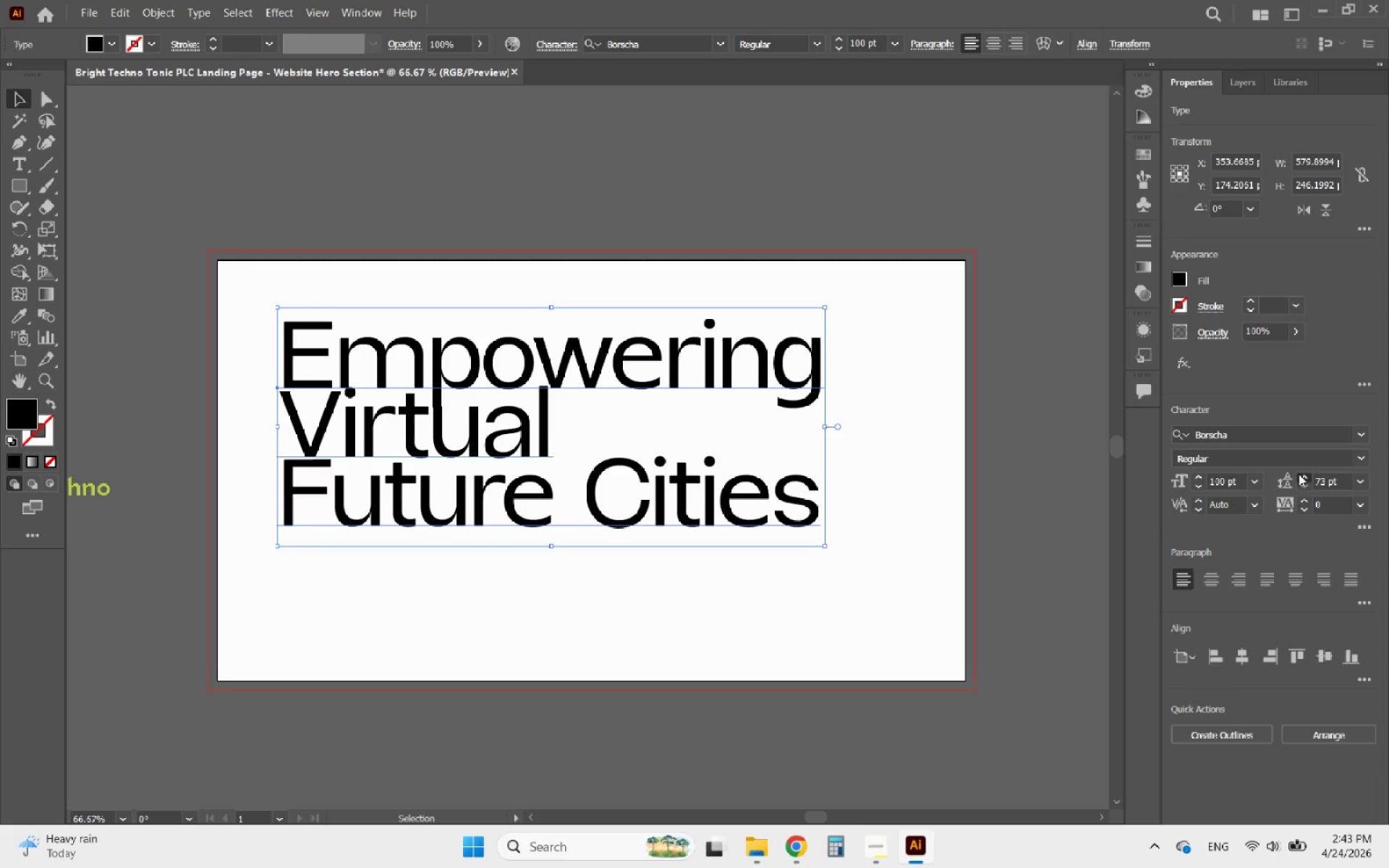 
triple_click([1299, 474])
 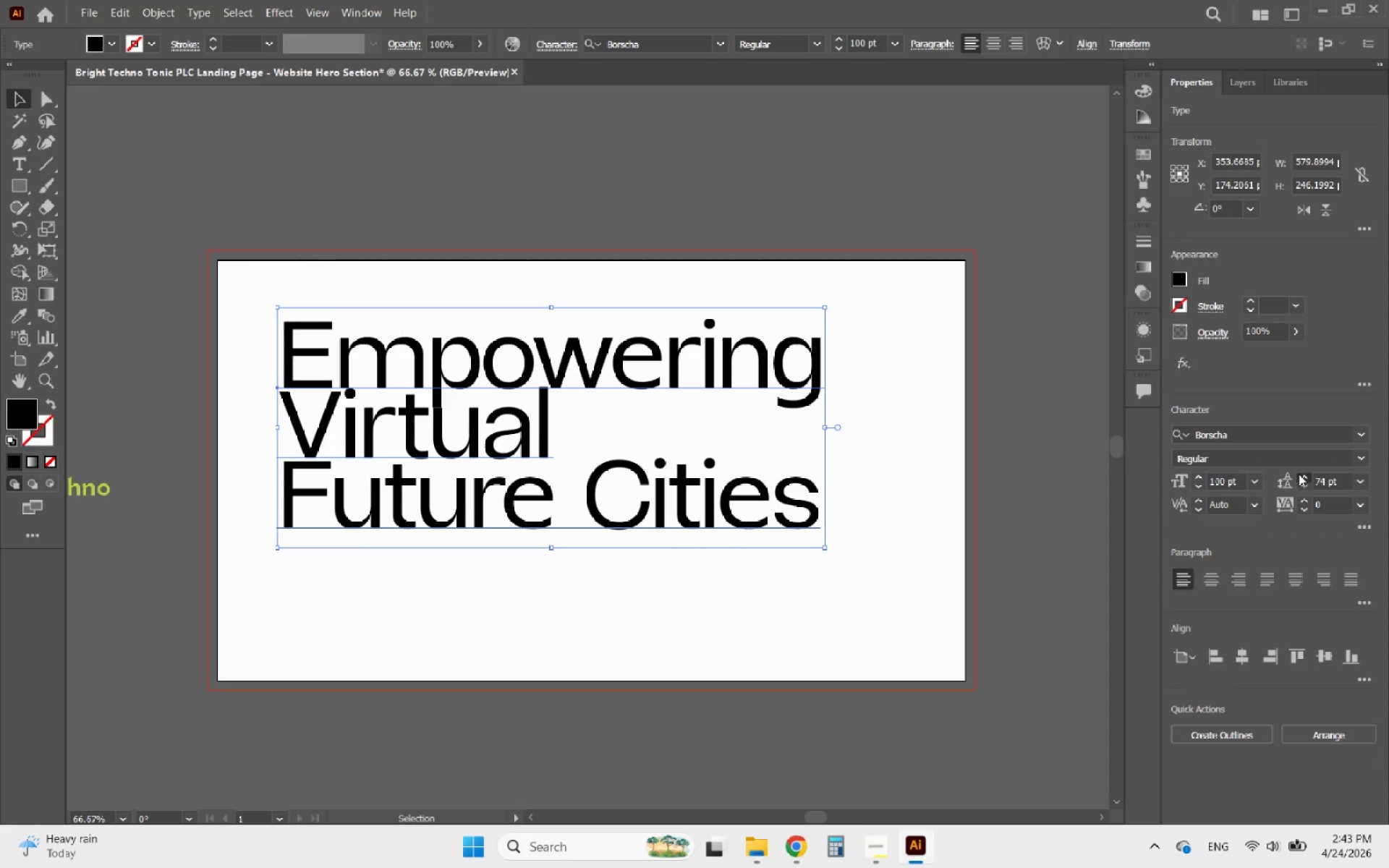 
triple_click([1299, 474])
 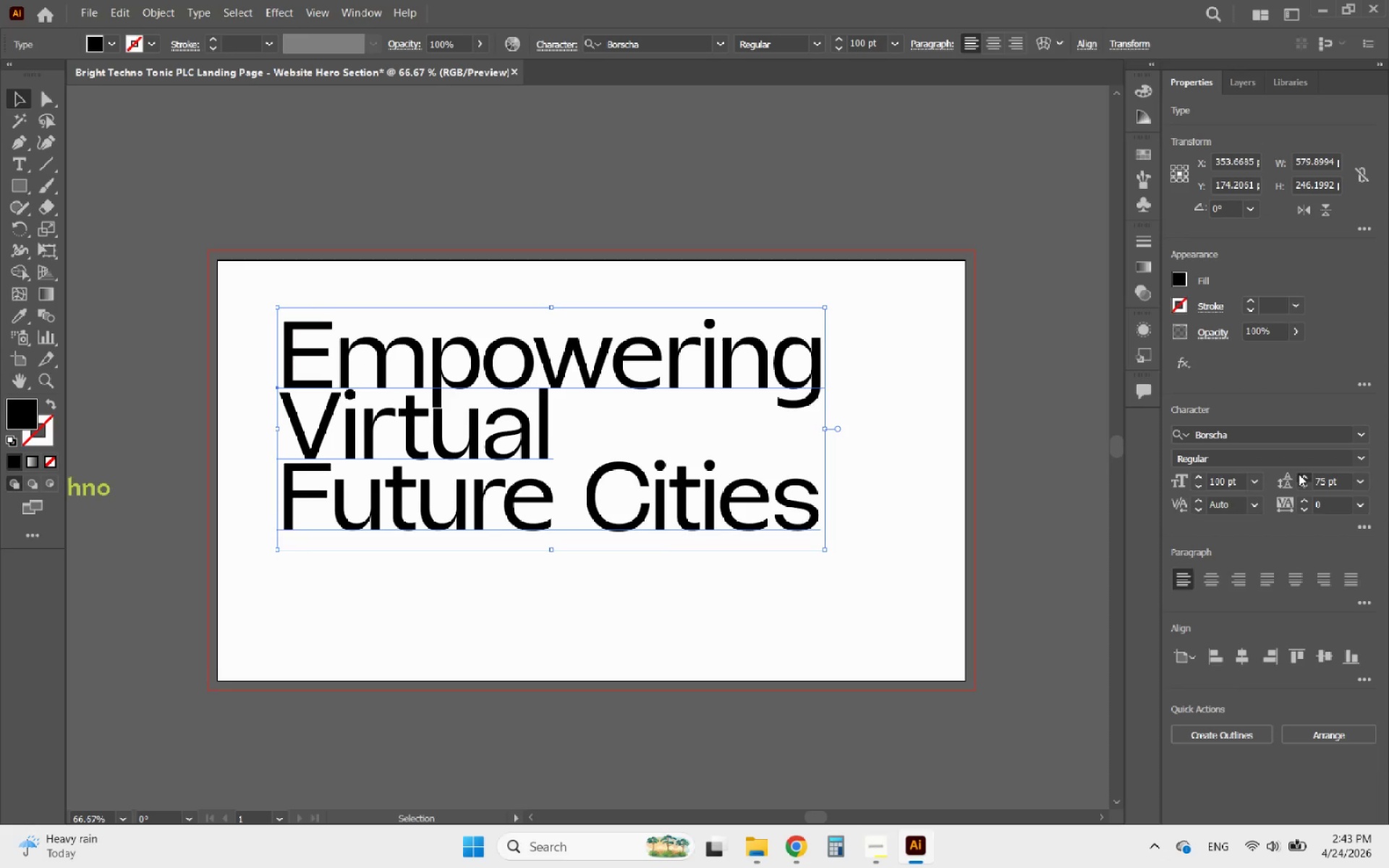 
triple_click([1299, 474])
 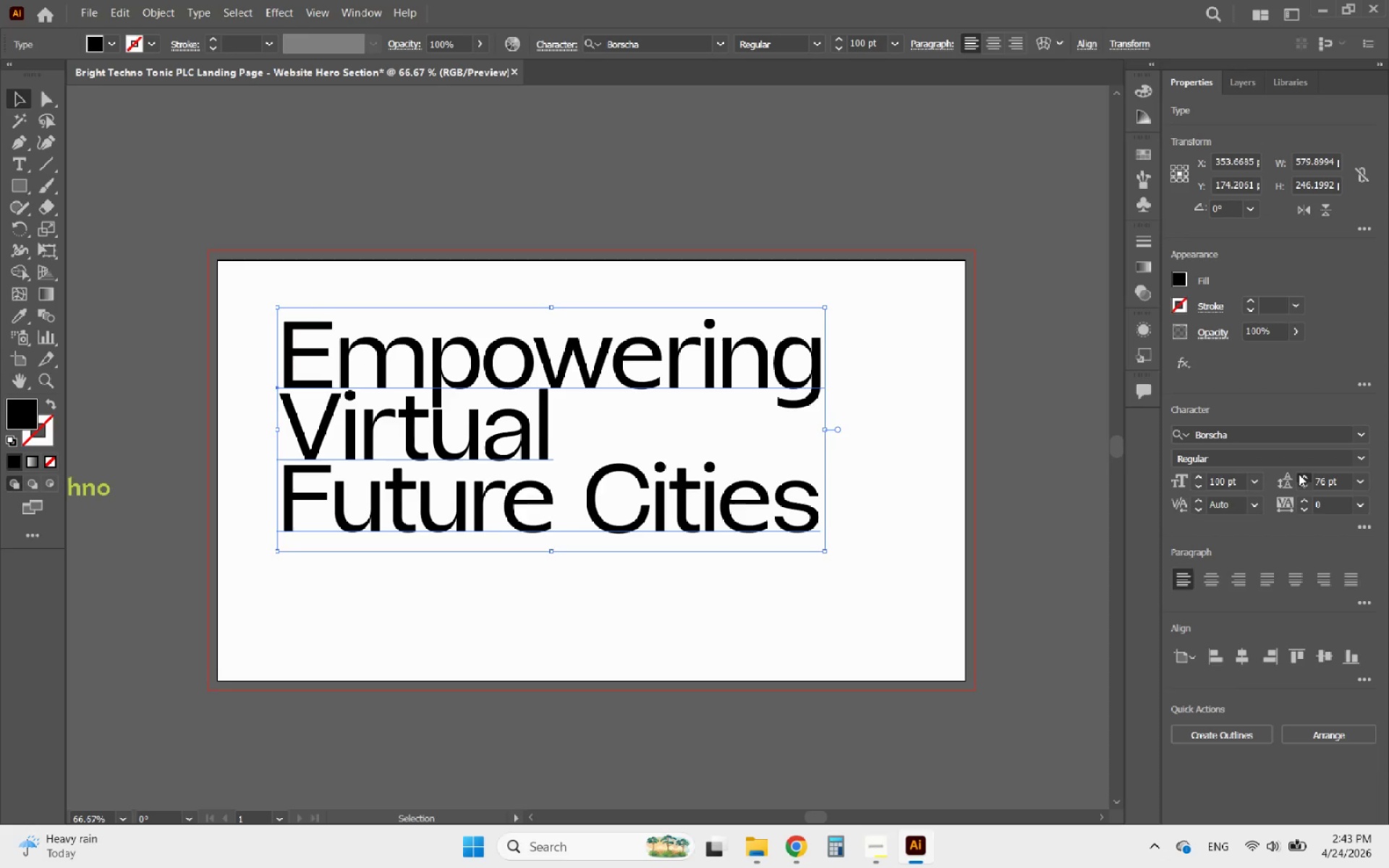 
triple_click([1299, 474])
 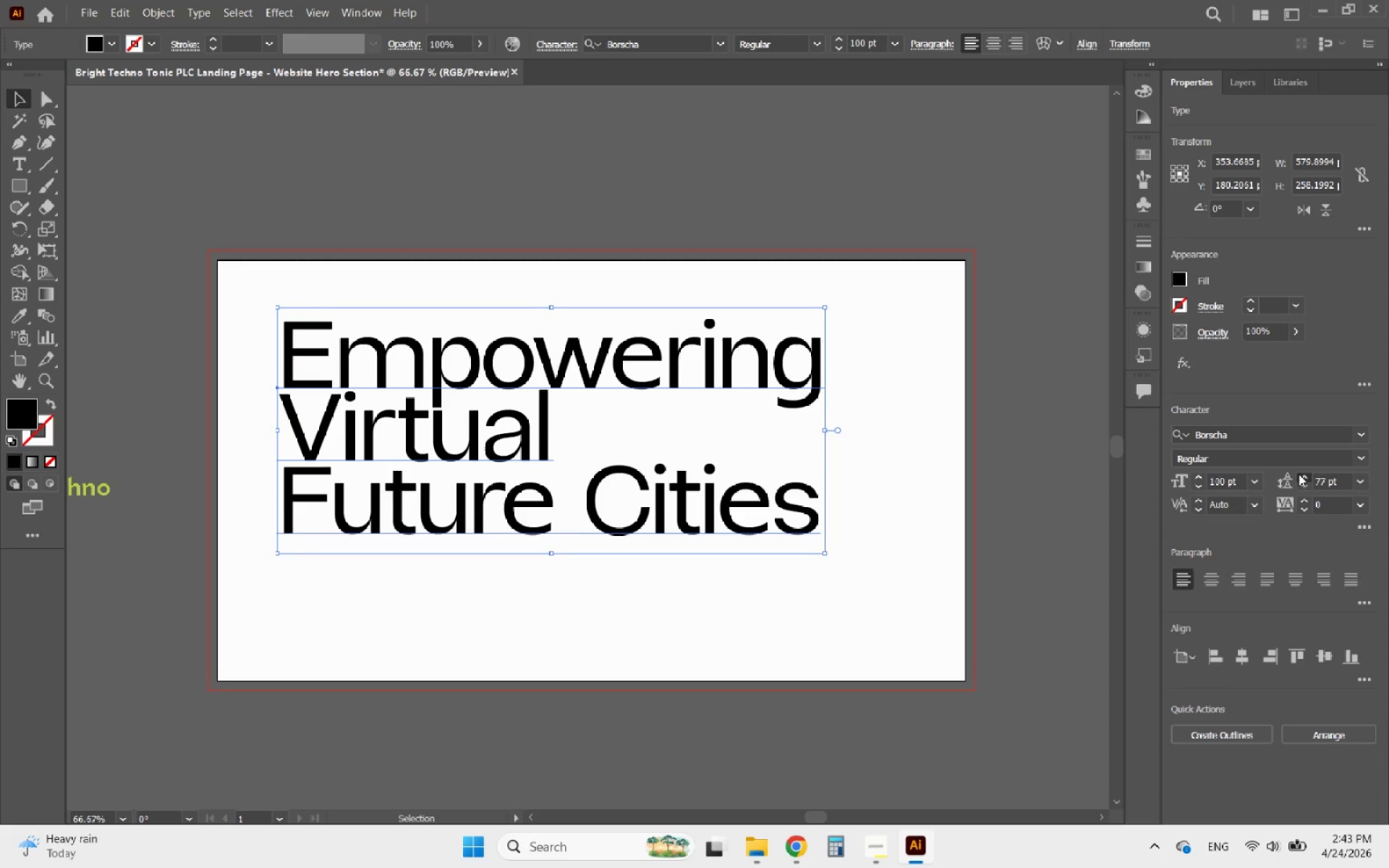 
triple_click([1299, 474])
 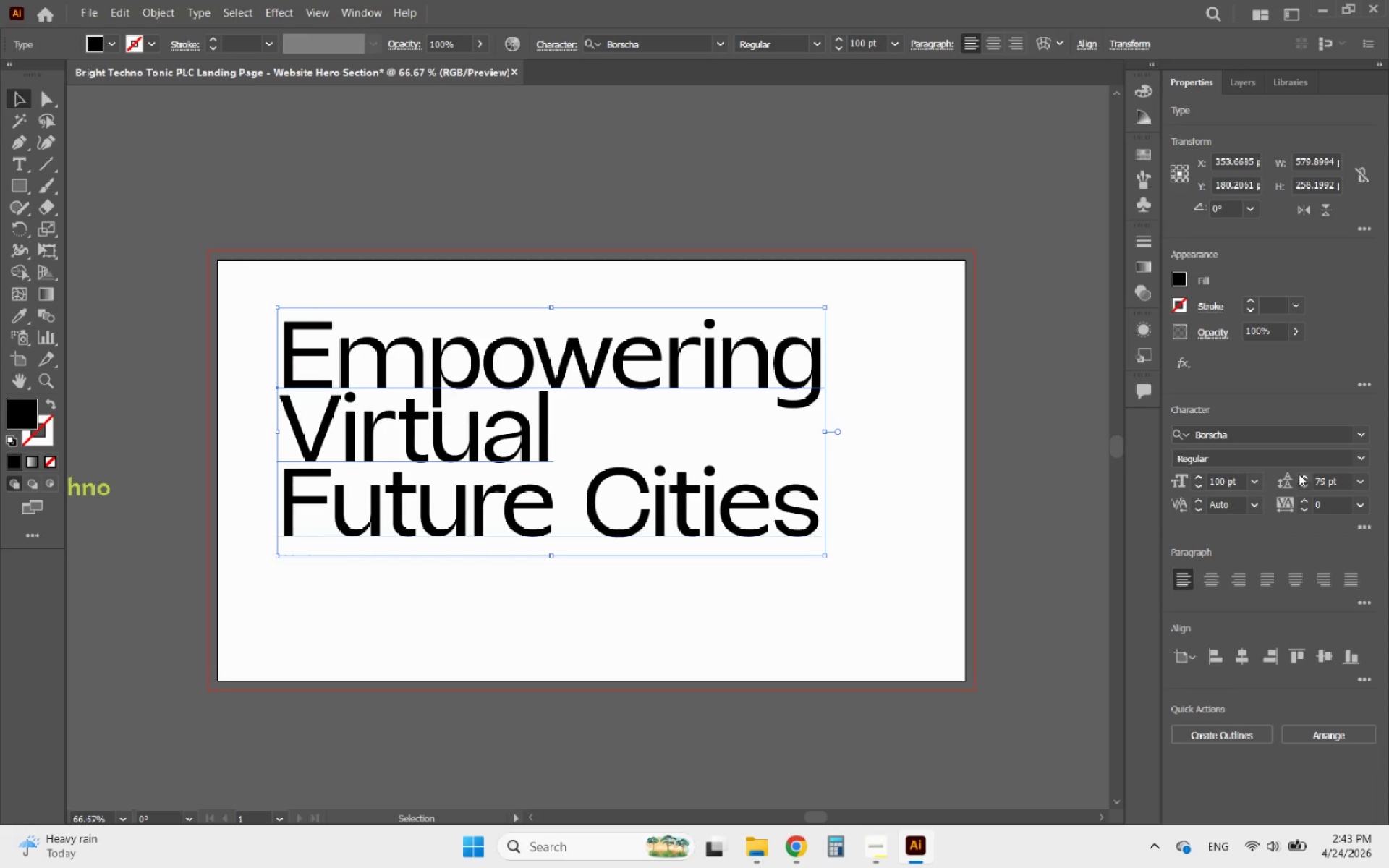 
triple_click([1299, 474])
 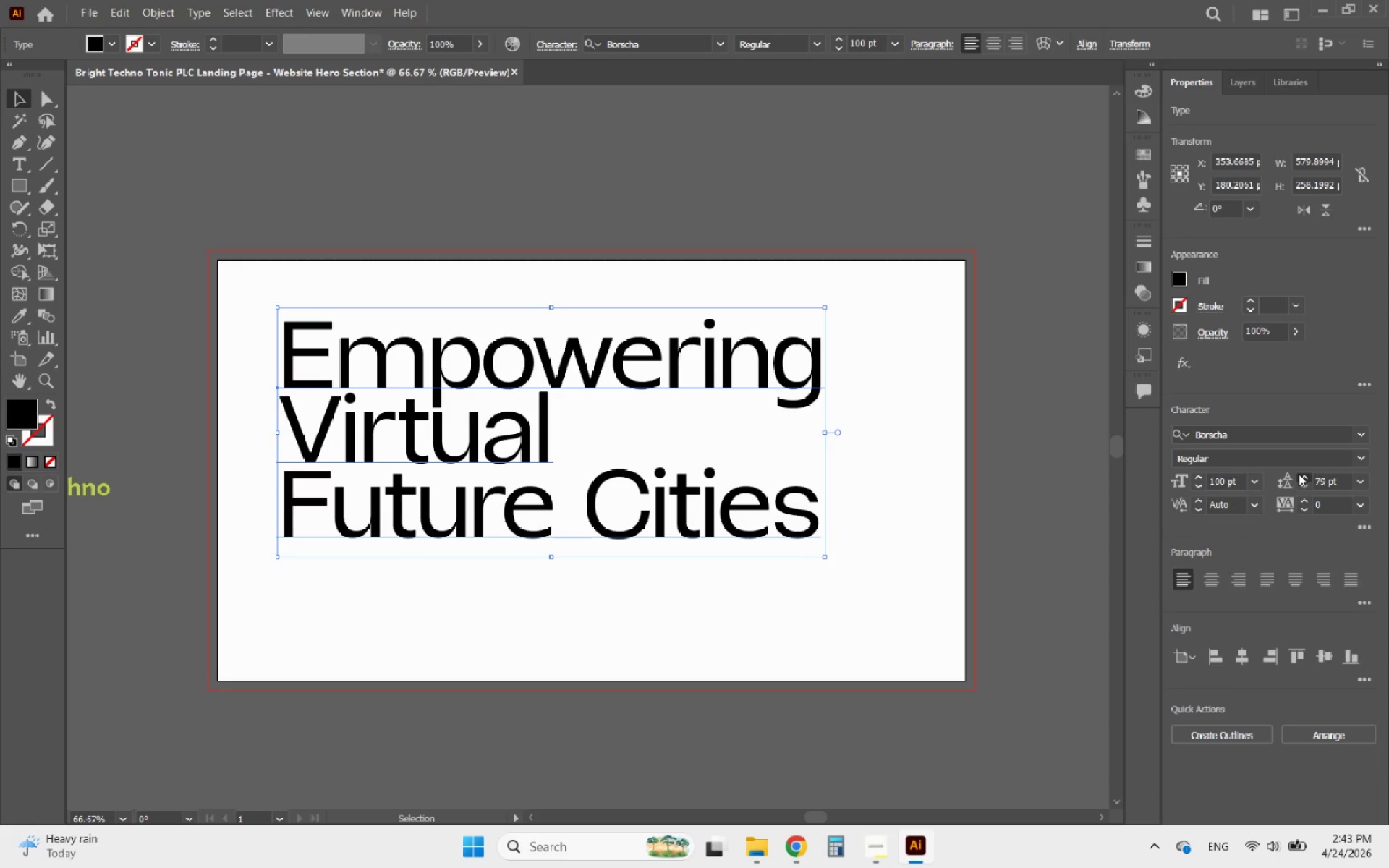 
triple_click([1299, 474])
 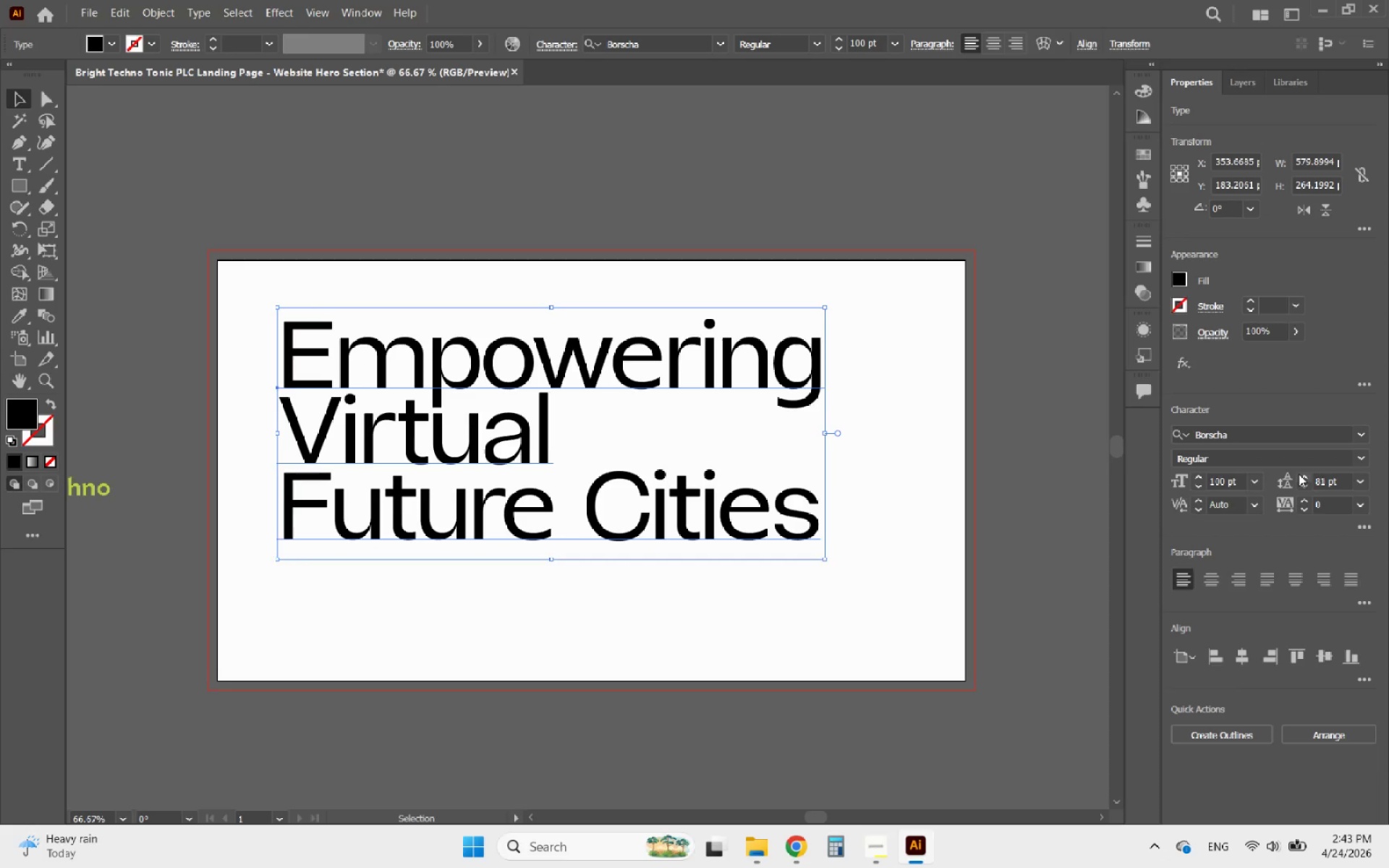 
triple_click([1299, 474])
 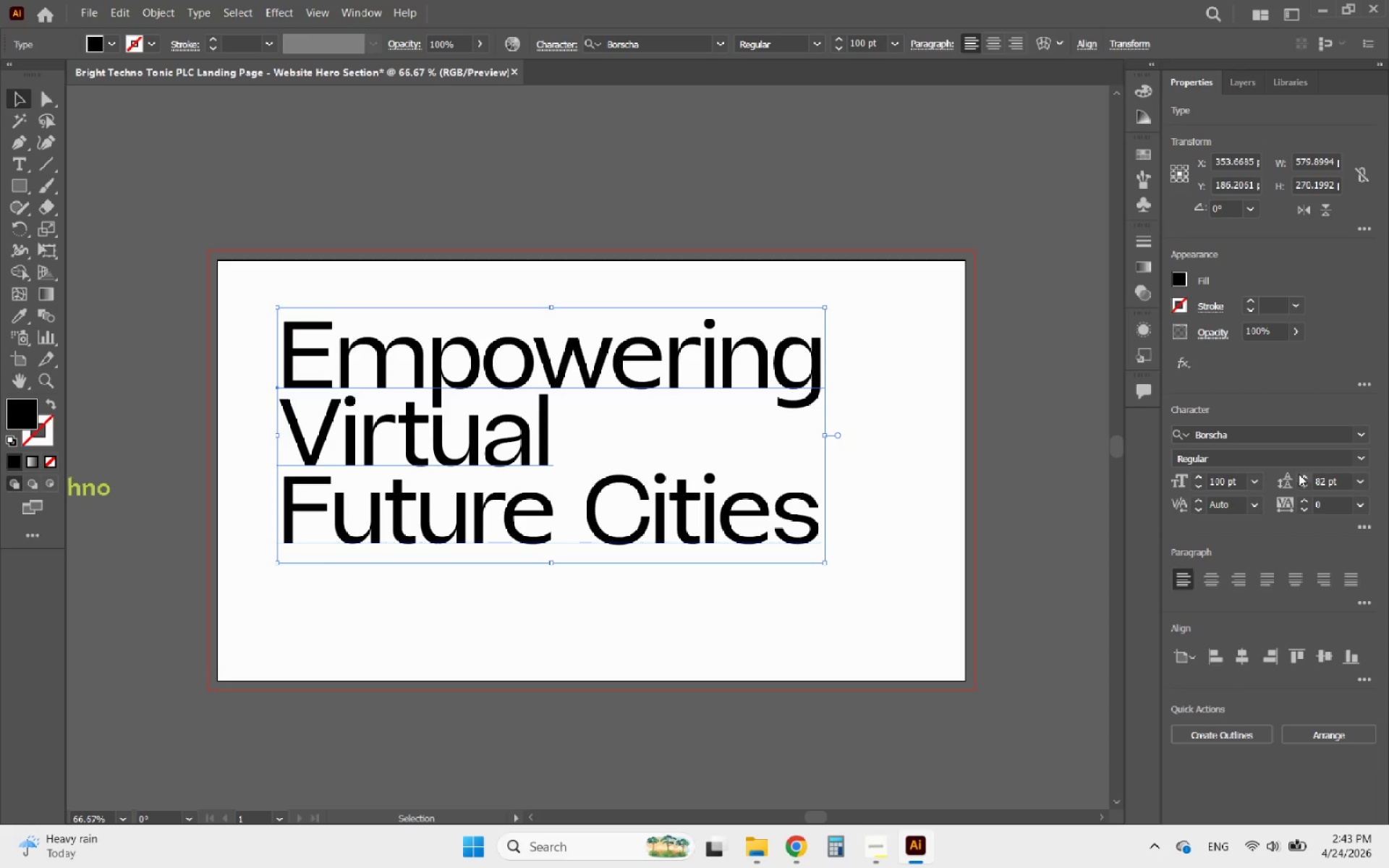 
left_click([1299, 474])
 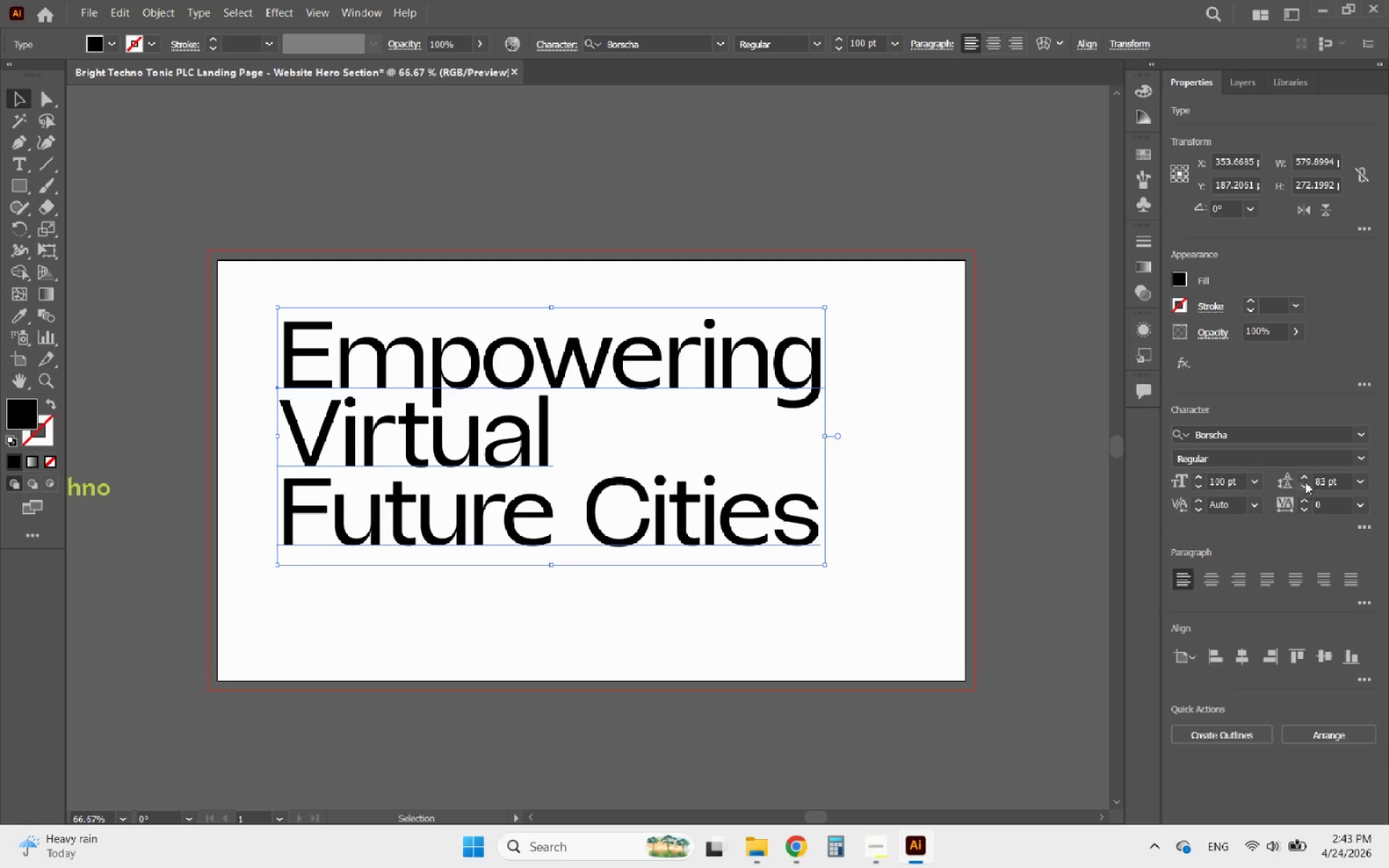 
double_click([1304, 480])
 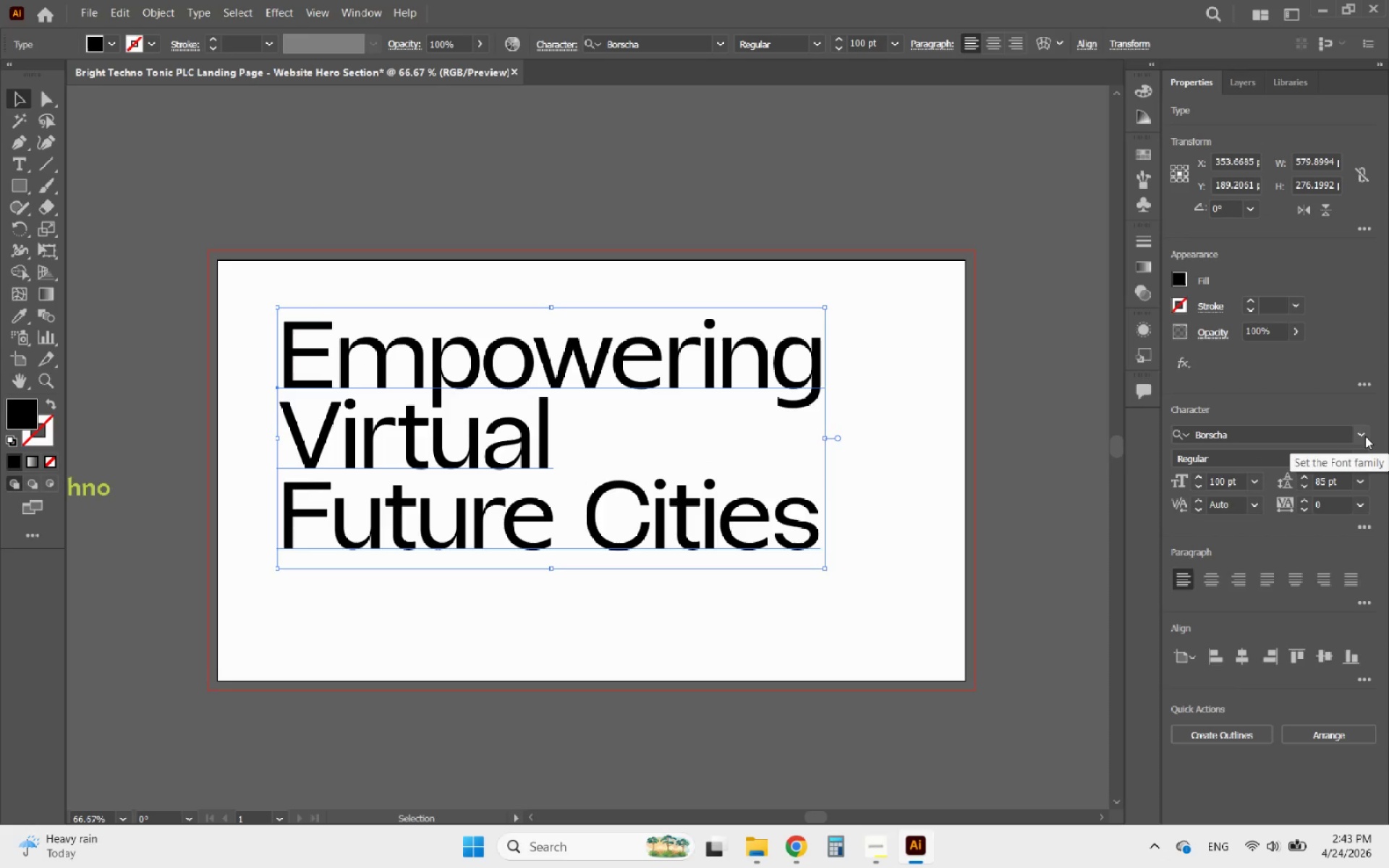 
left_click([1365, 436])
 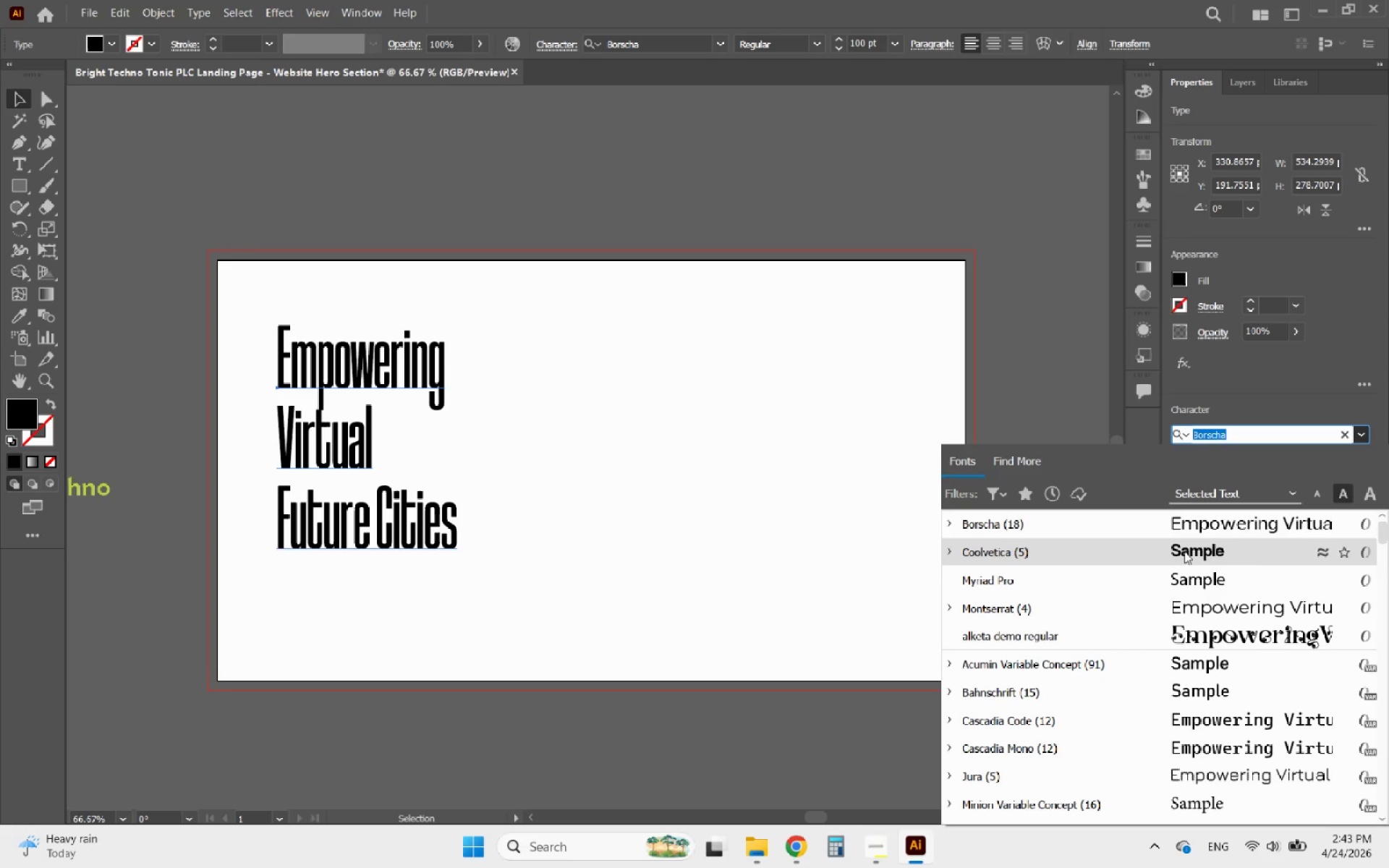 
scroll: coordinate [1201, 545], scroll_direction: up, amount: 5.0
 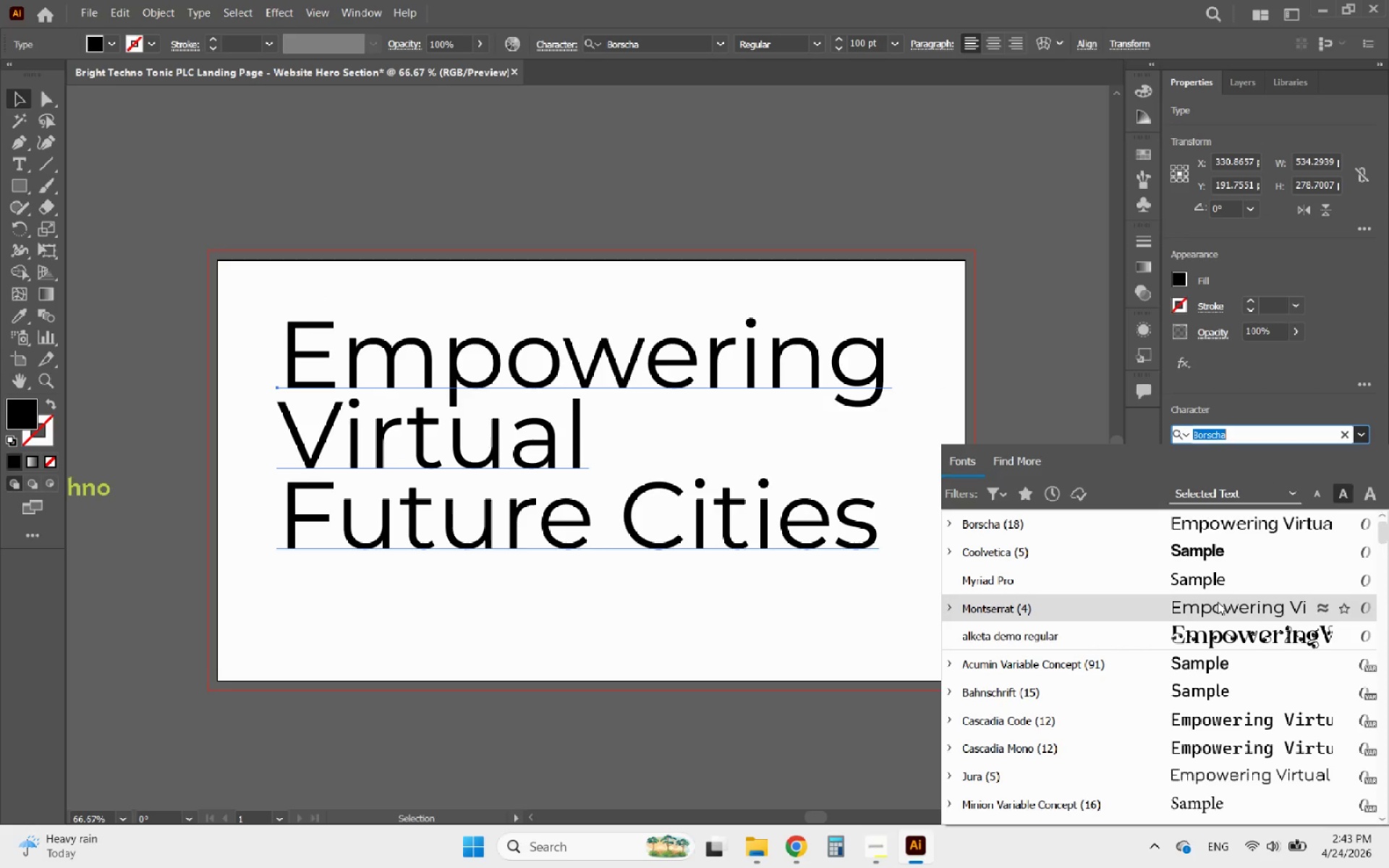 
left_click([1200, 551])
 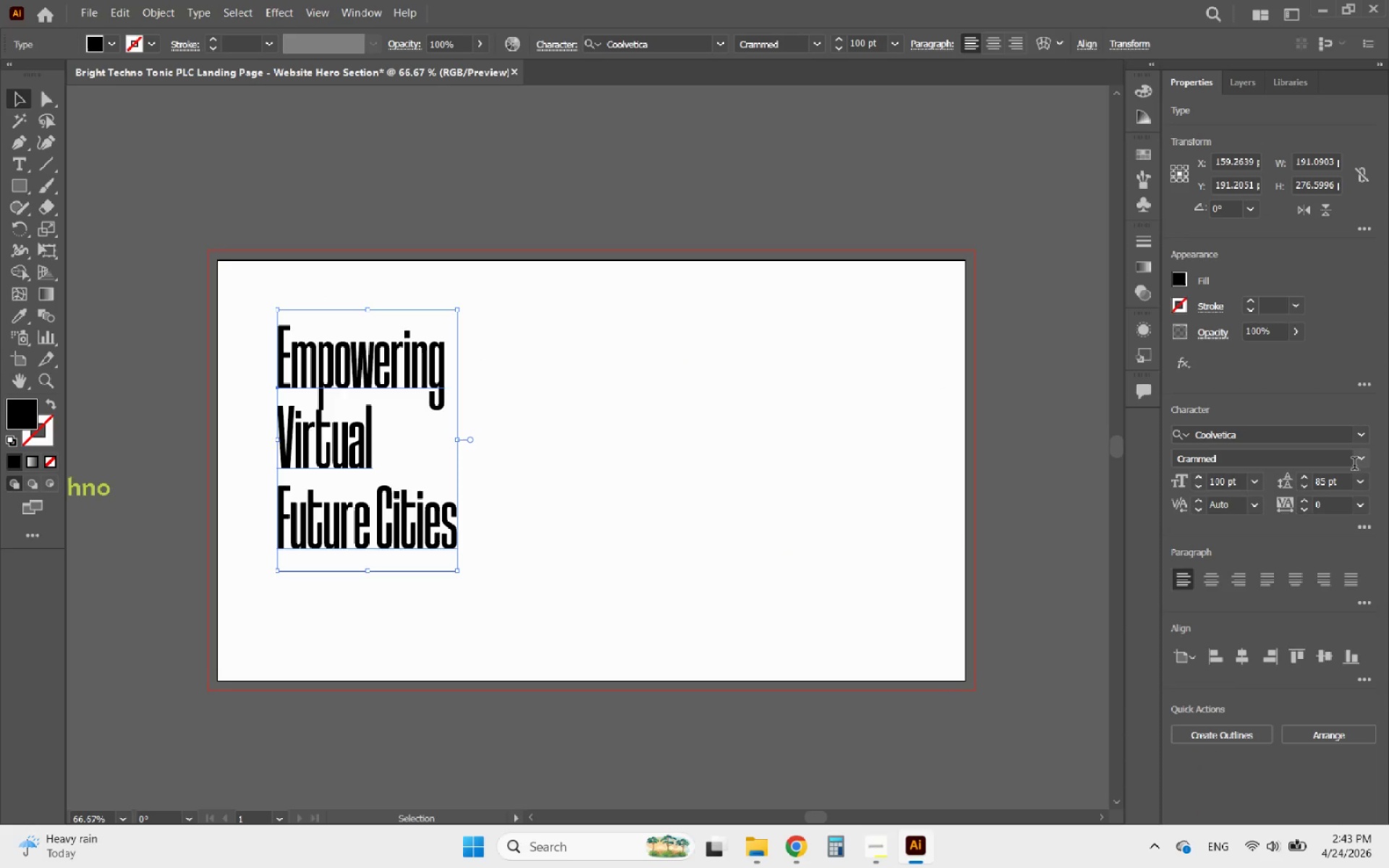 
left_click([1367, 459])
 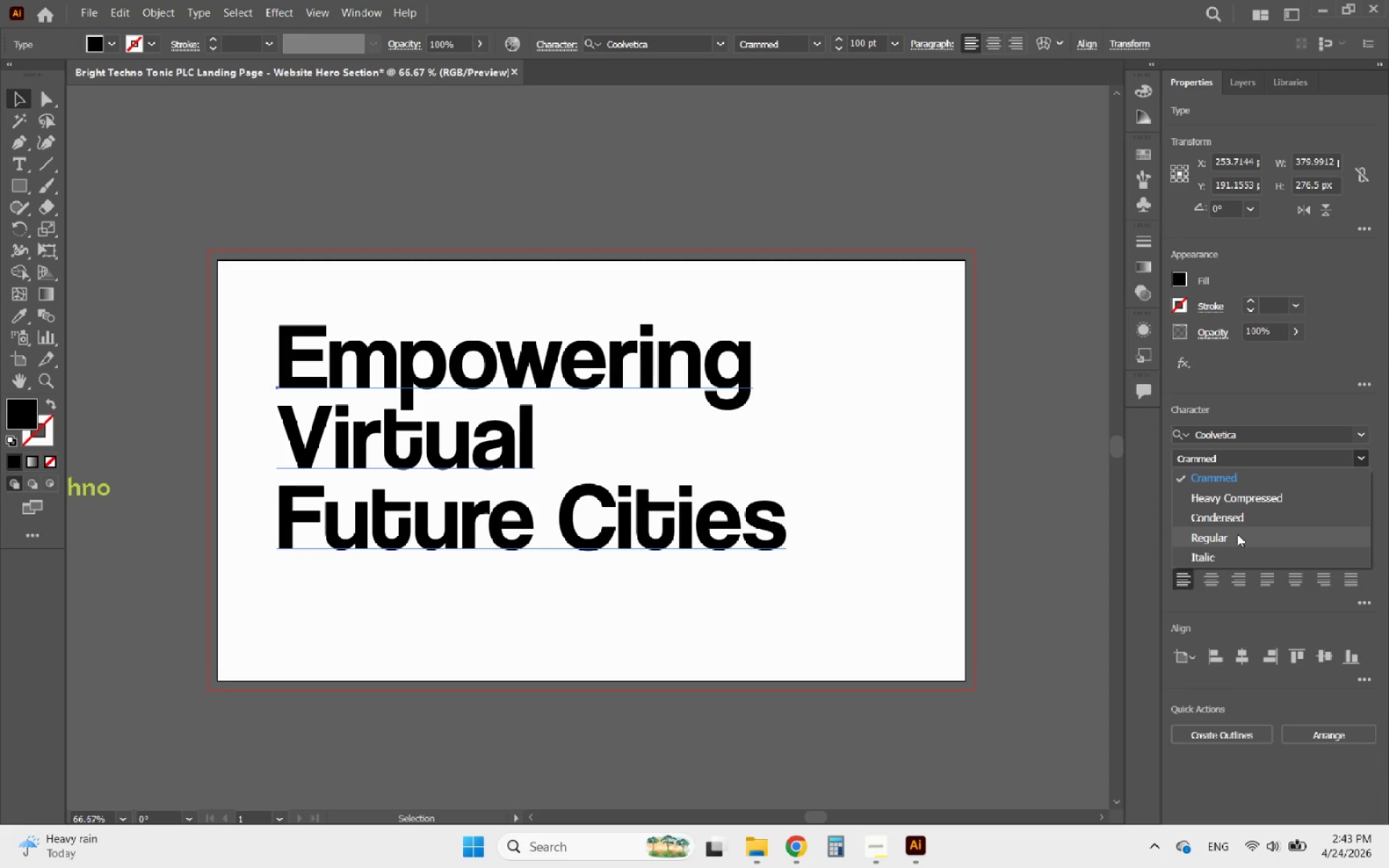 
wait(8.94)
 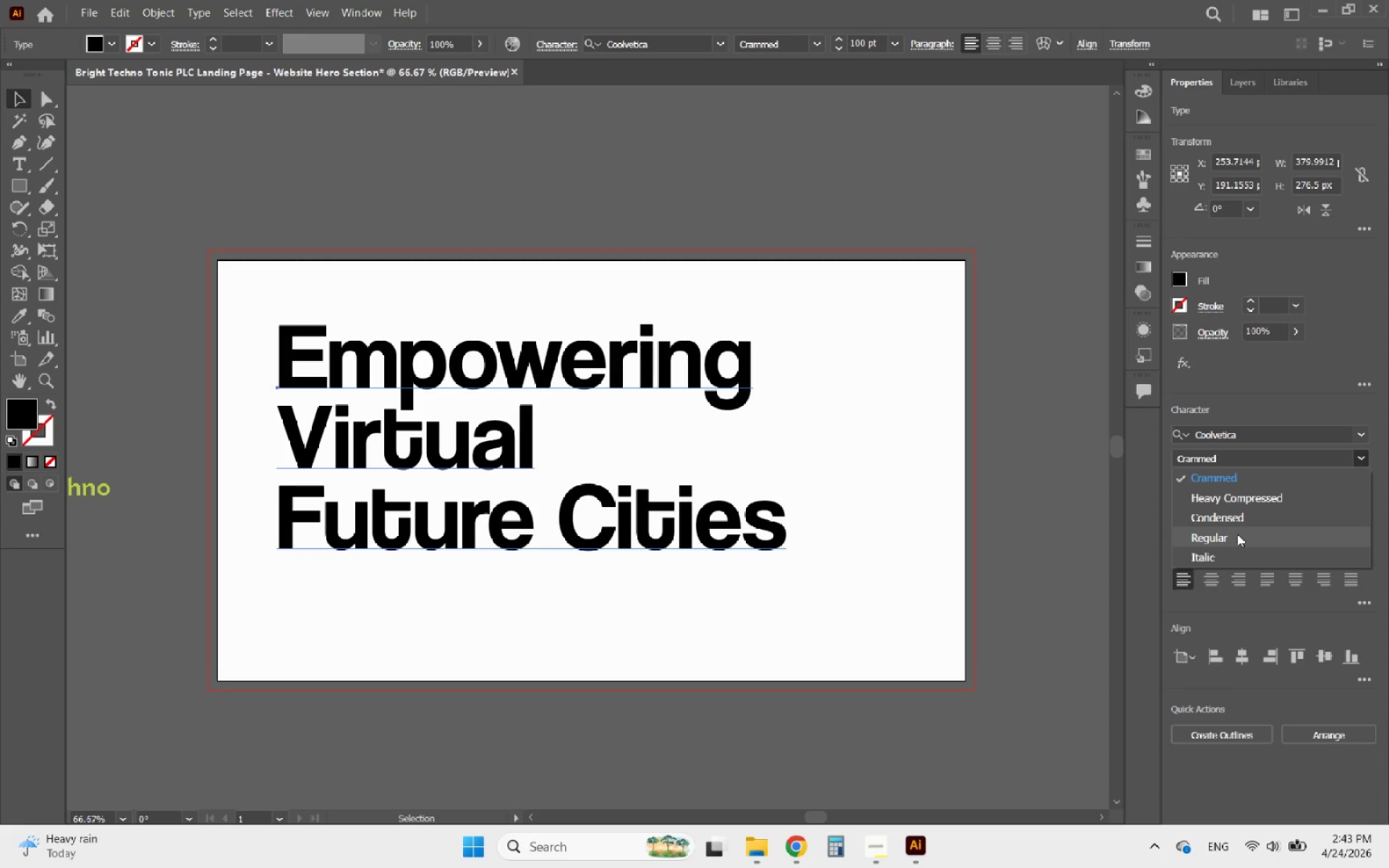 
left_click([1236, 534])
 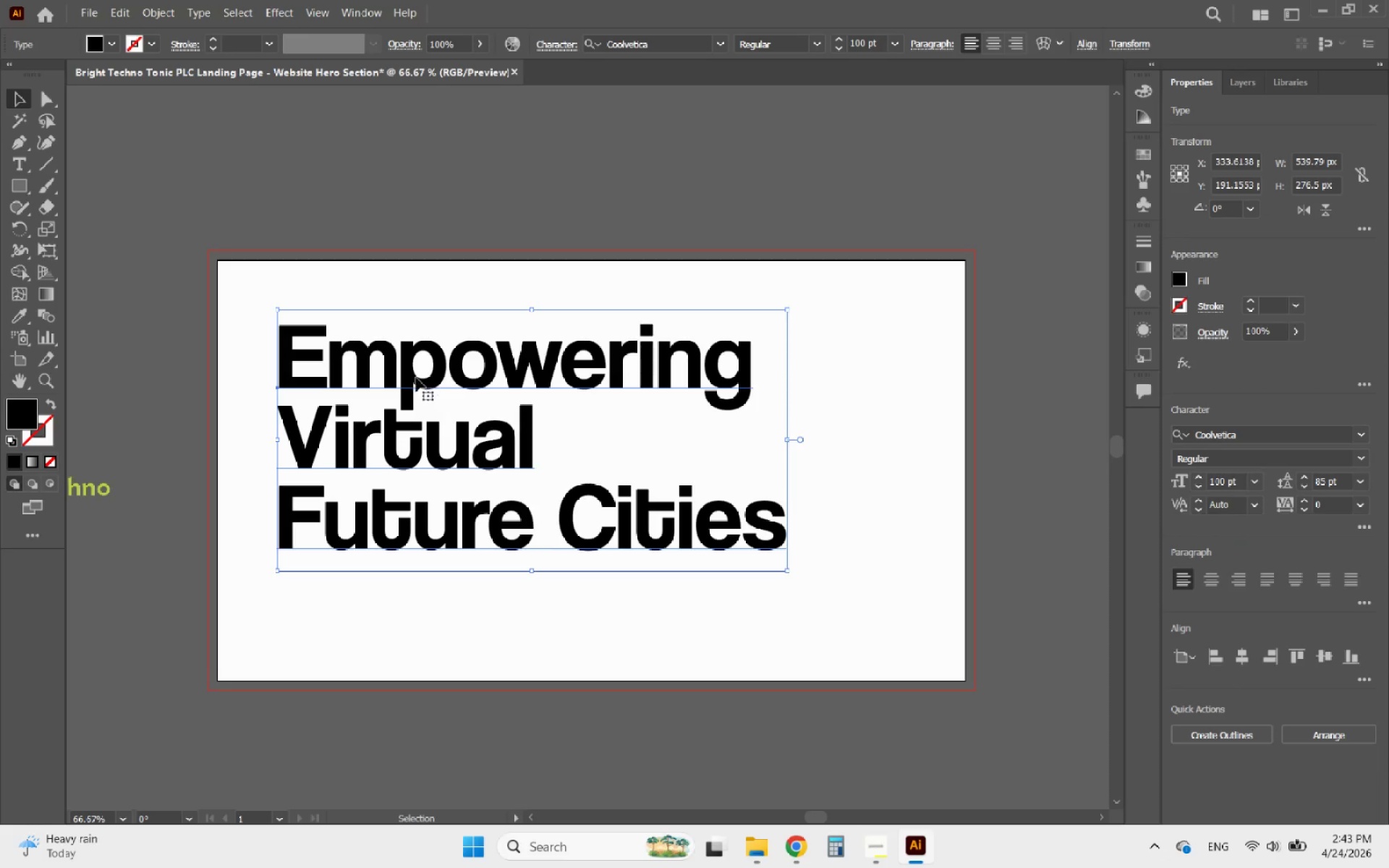 
double_click([416, 378])
 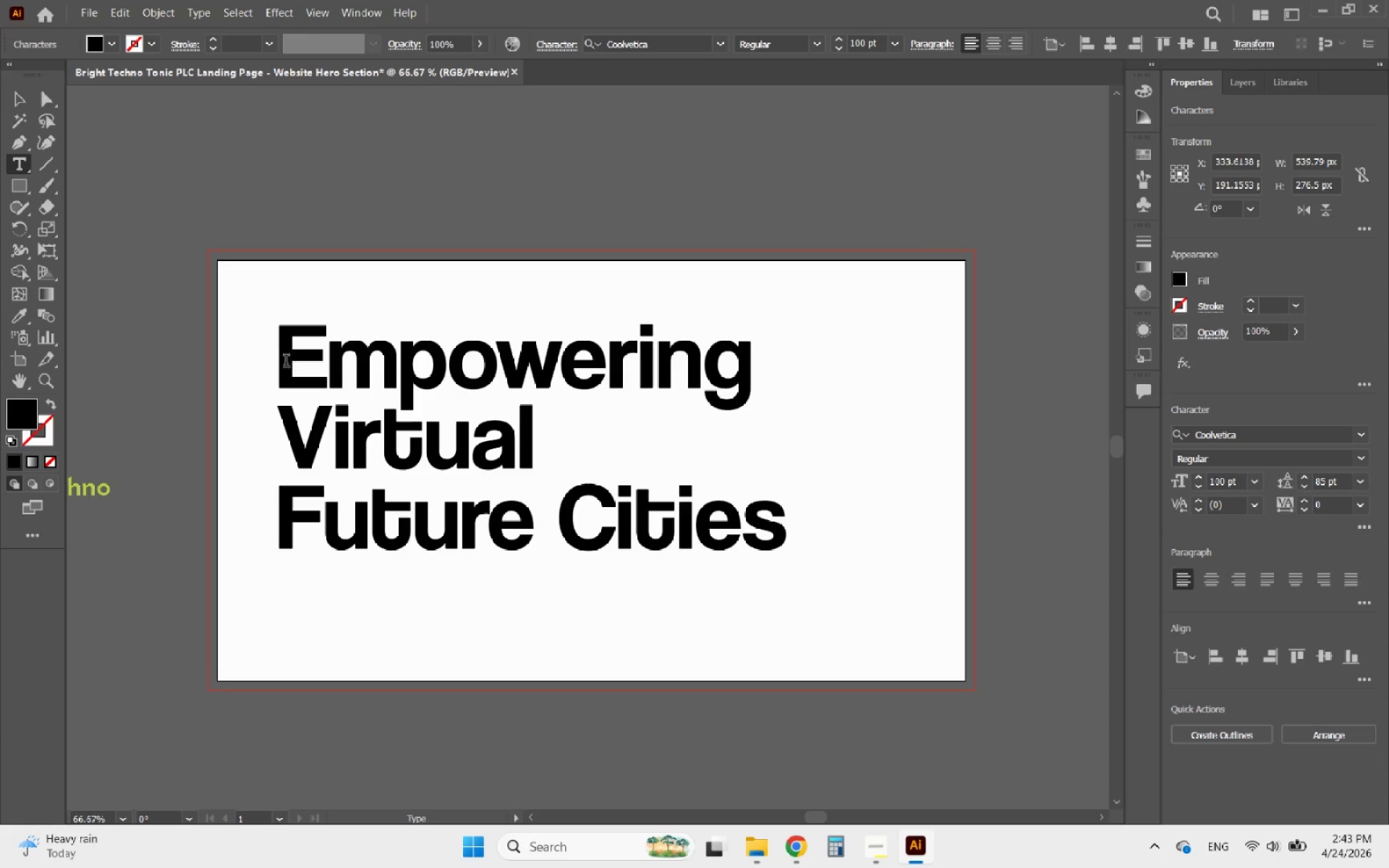 
left_click_drag(start_coordinate=[284, 362], to_coordinate=[751, 375])
 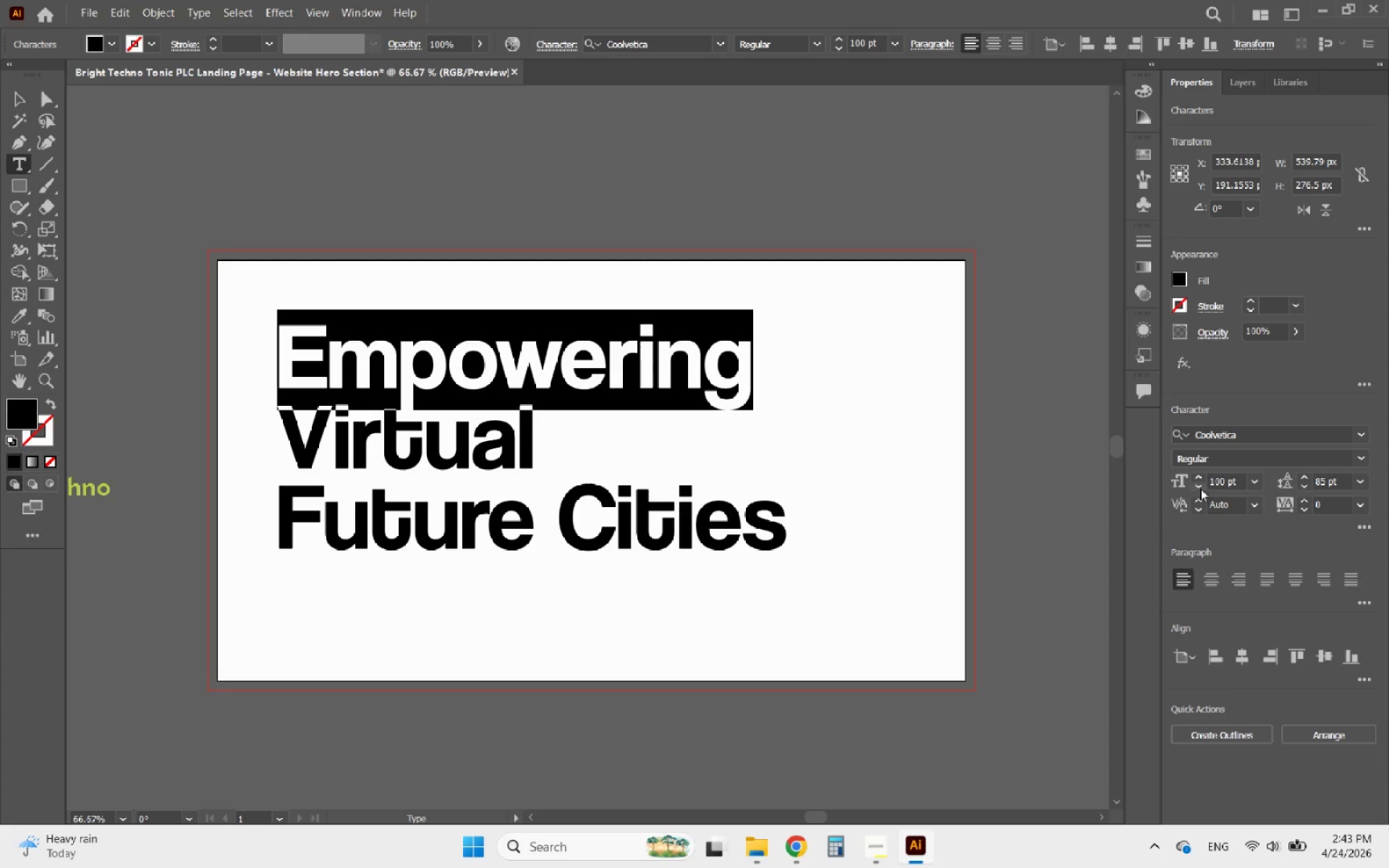 
double_click([1199, 486])
 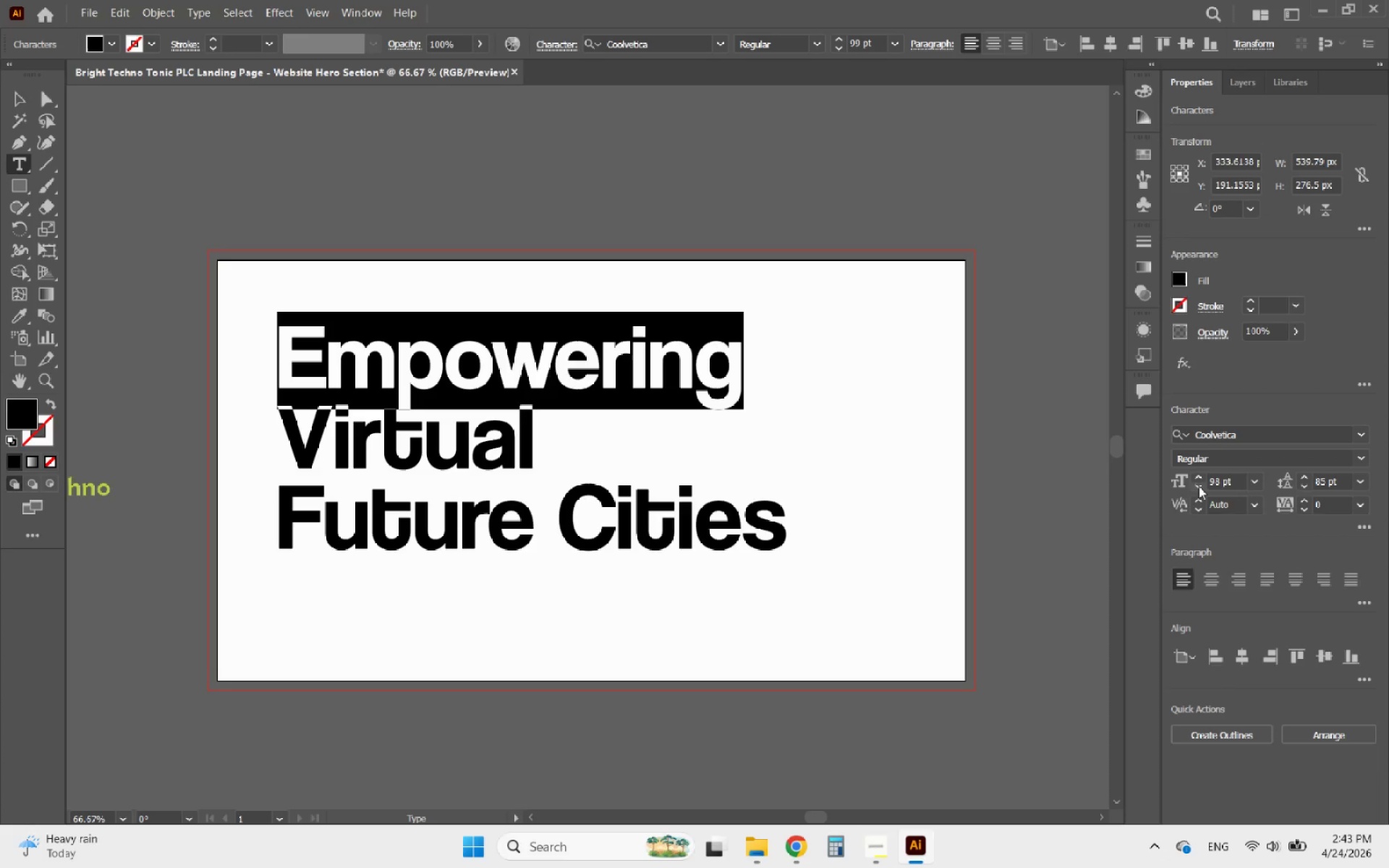 
triple_click([1199, 486])
 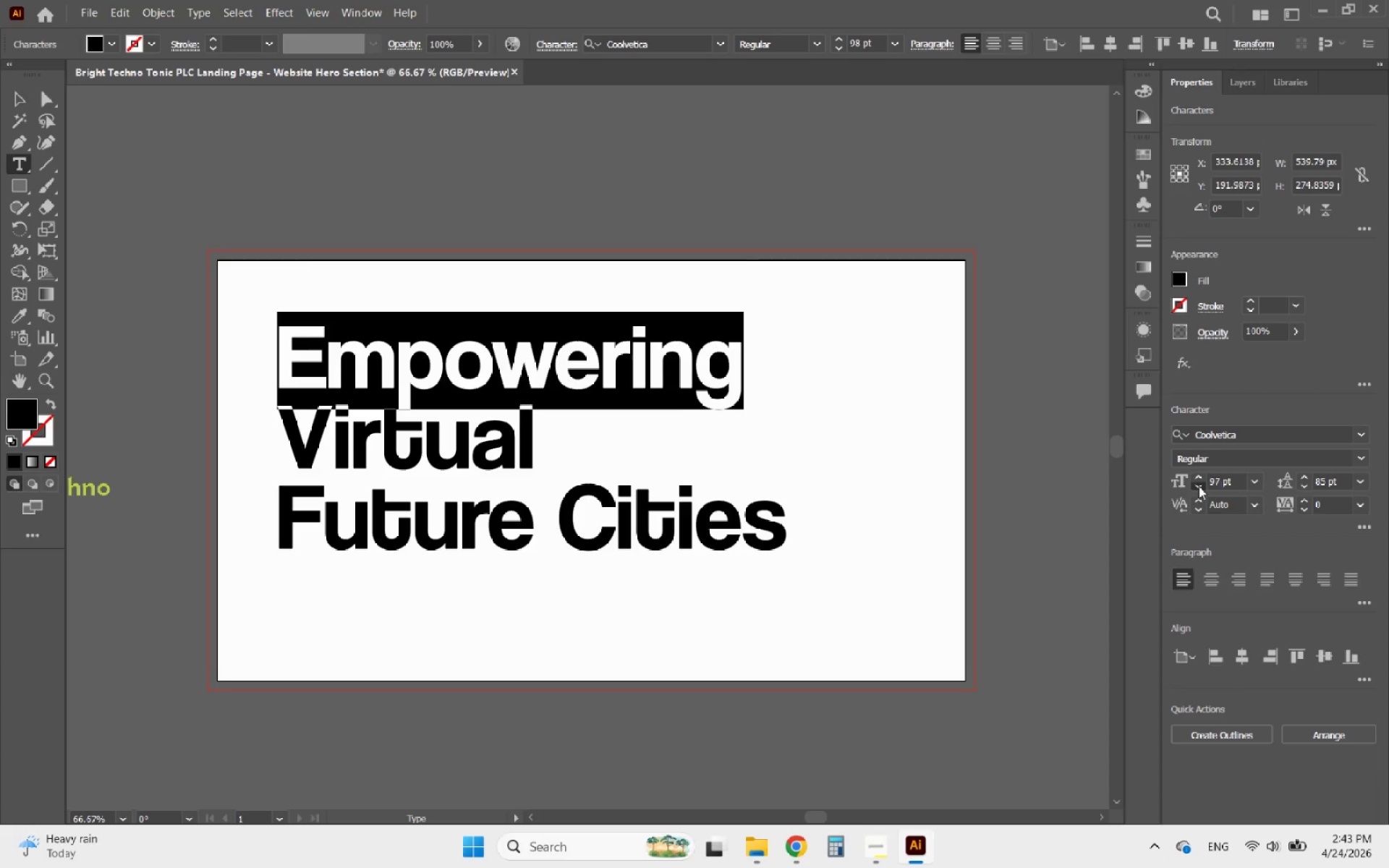 
triple_click([1199, 486])
 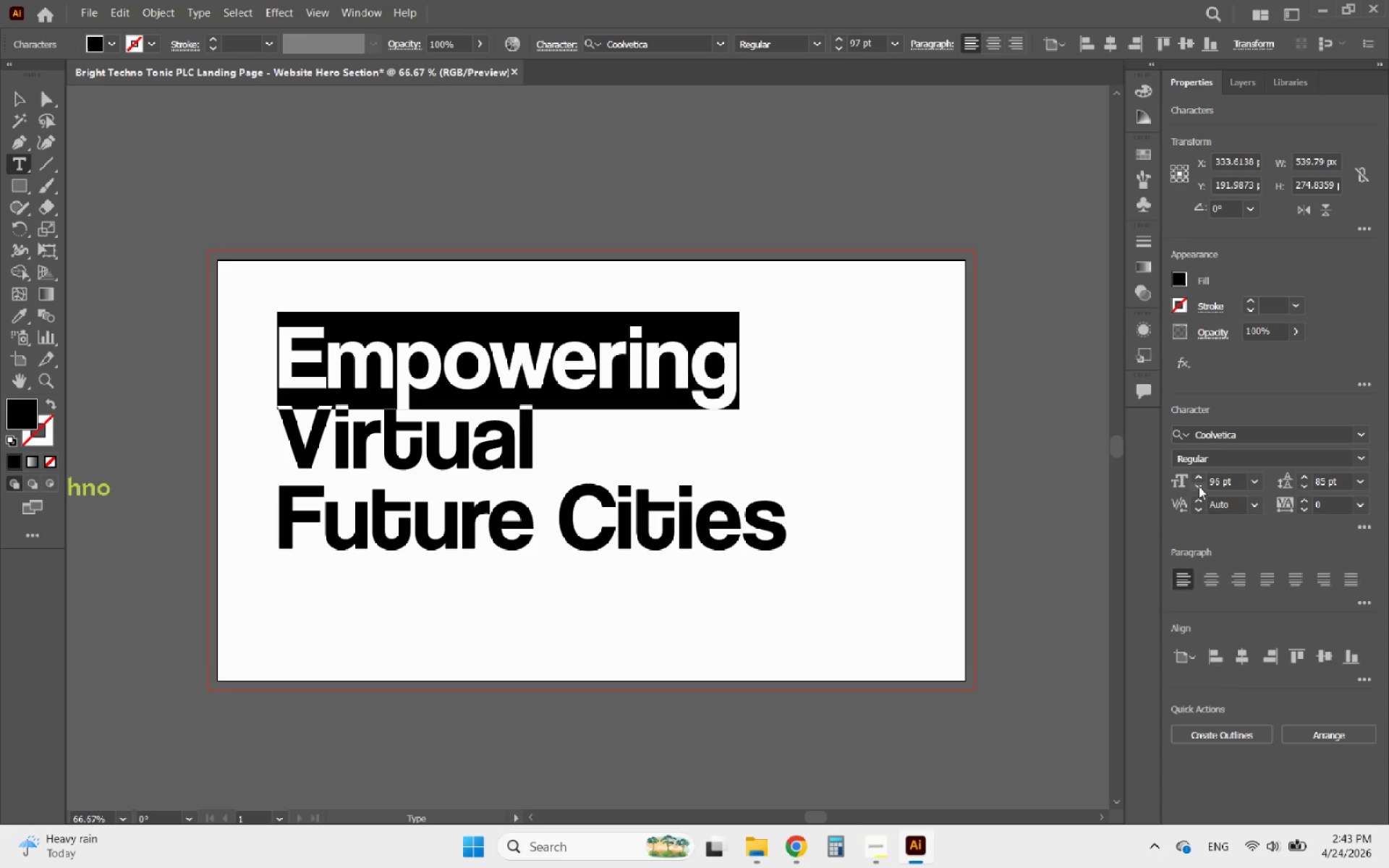 
triple_click([1199, 486])
 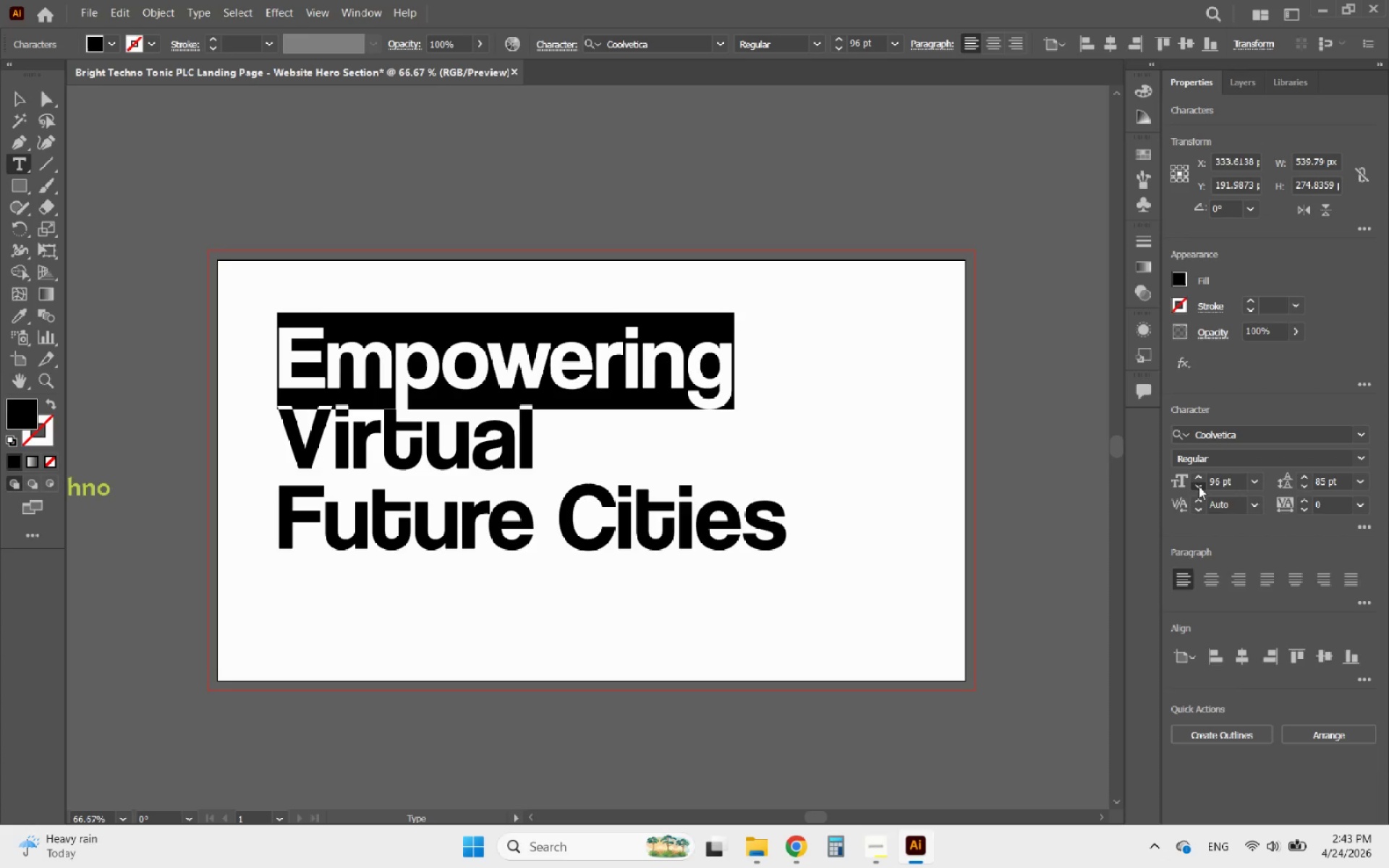 
triple_click([1199, 486])
 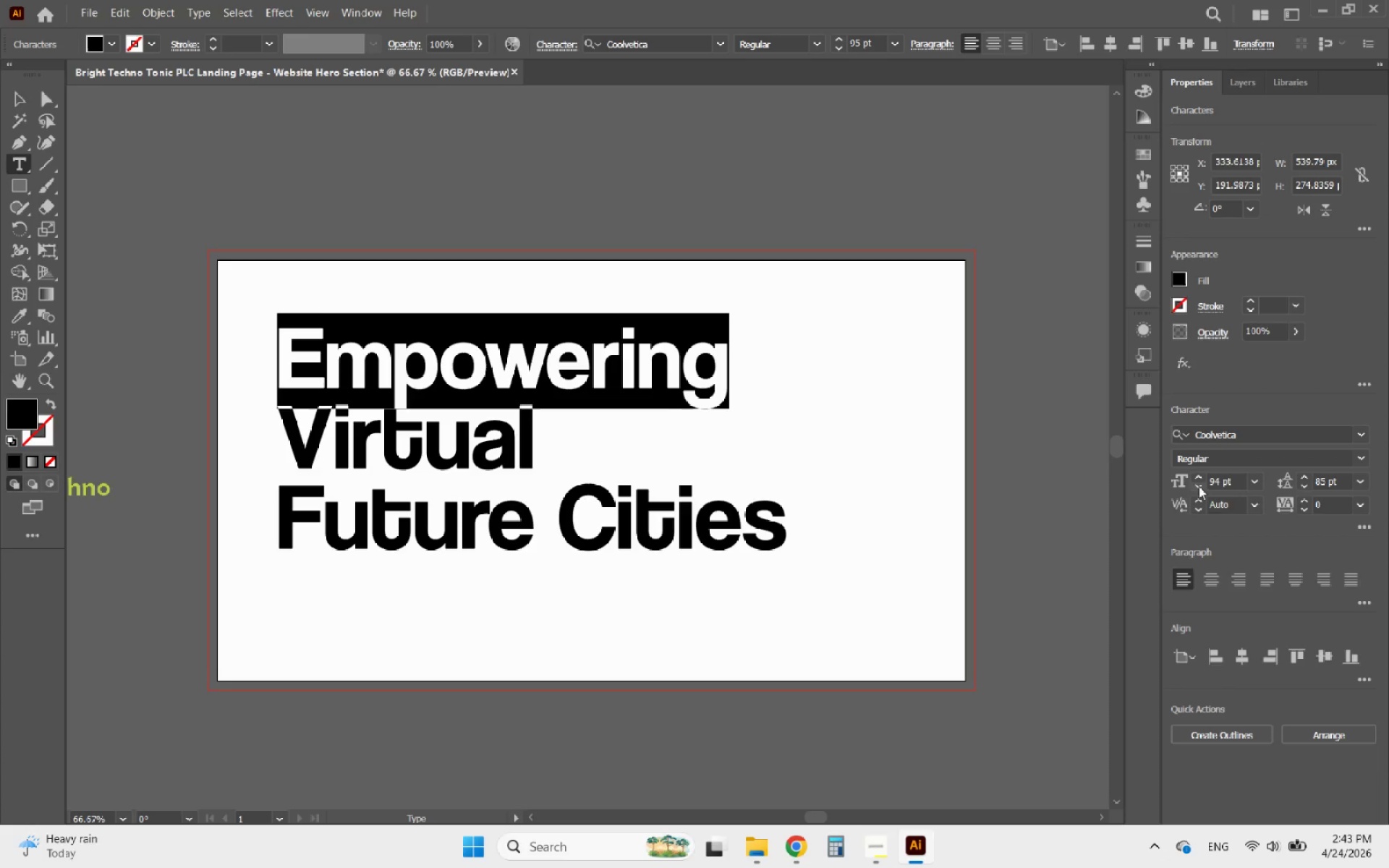 
triple_click([1199, 486])
 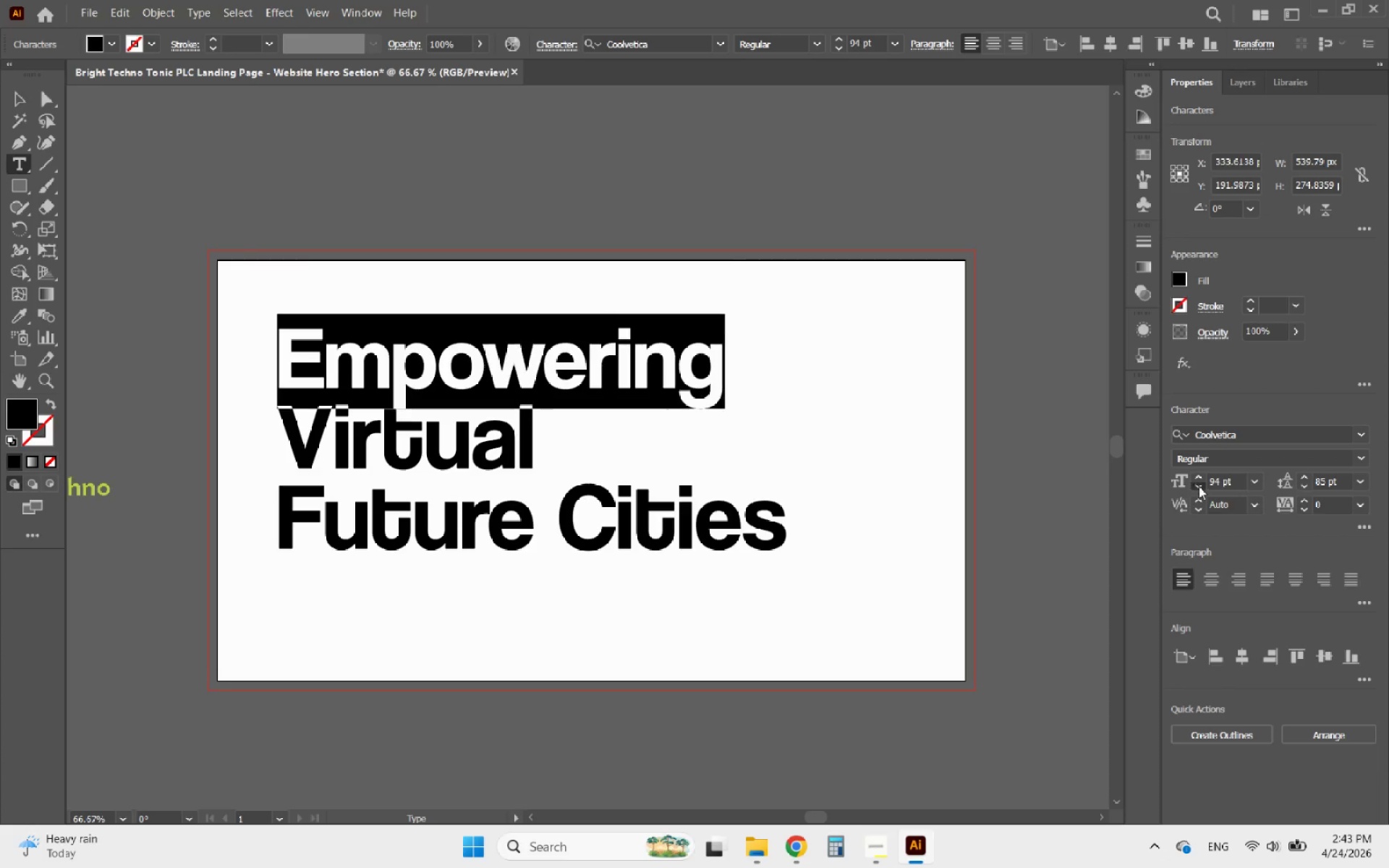 
triple_click([1199, 486])
 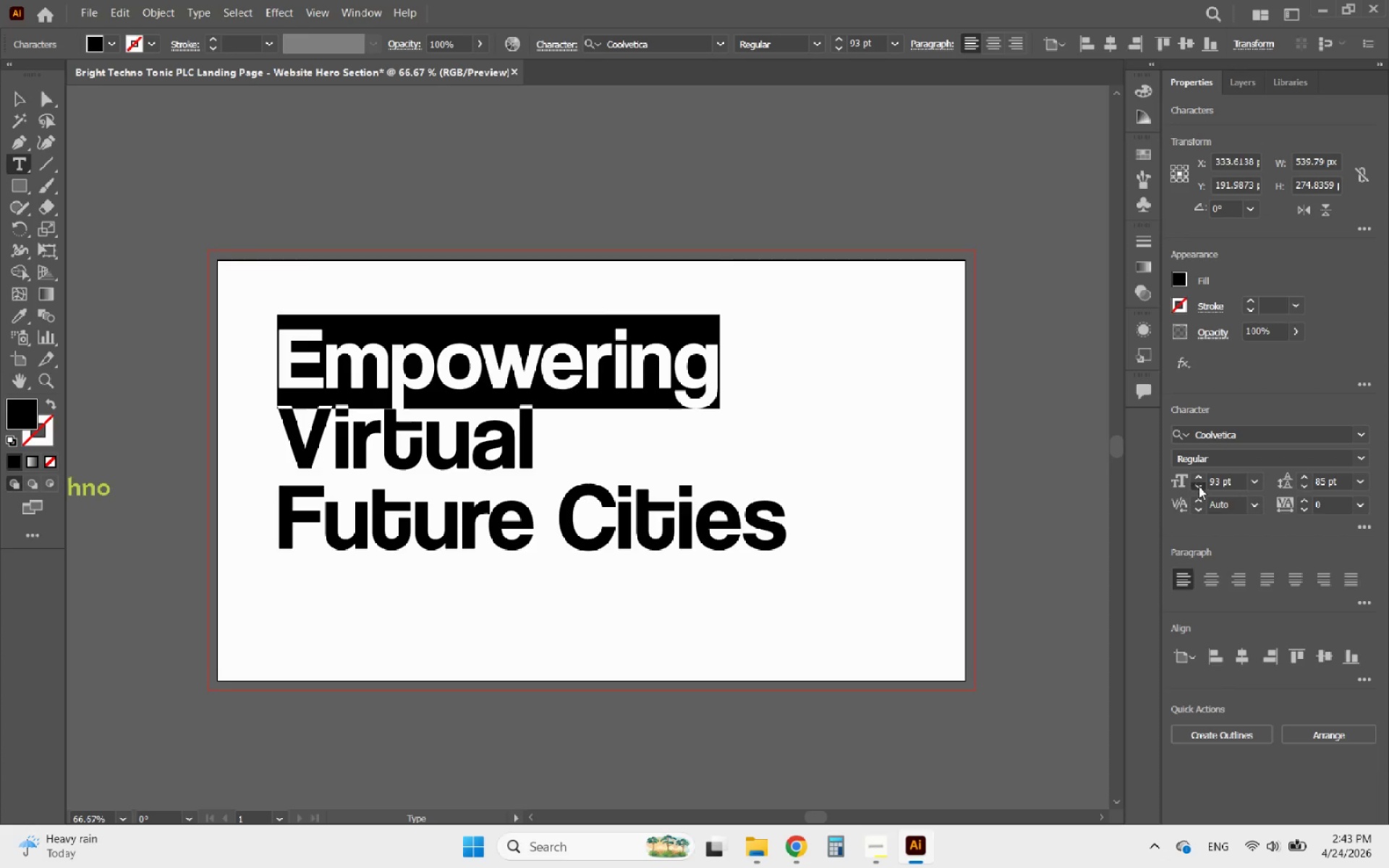 
triple_click([1199, 486])
 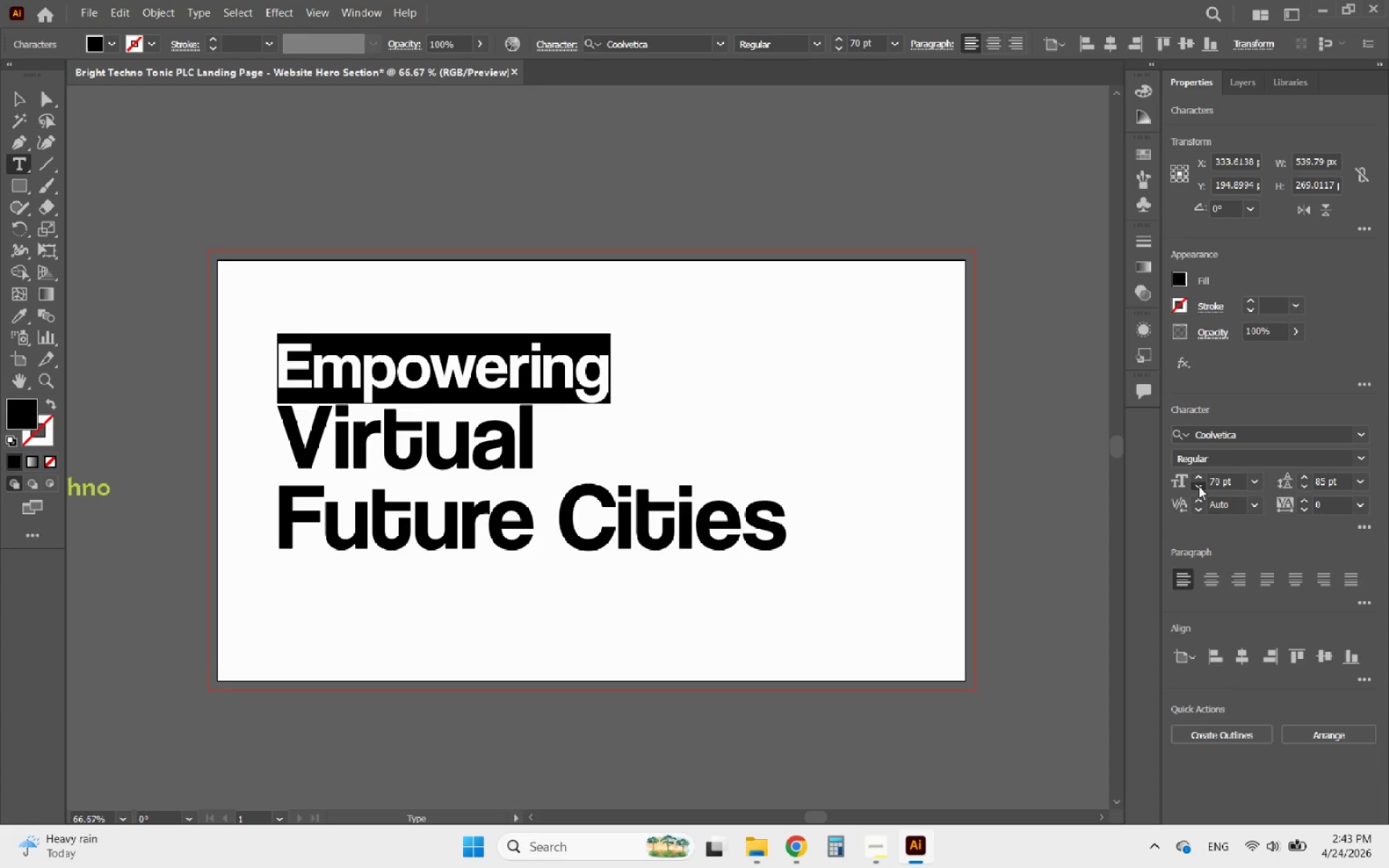 
triple_click([1199, 486])
 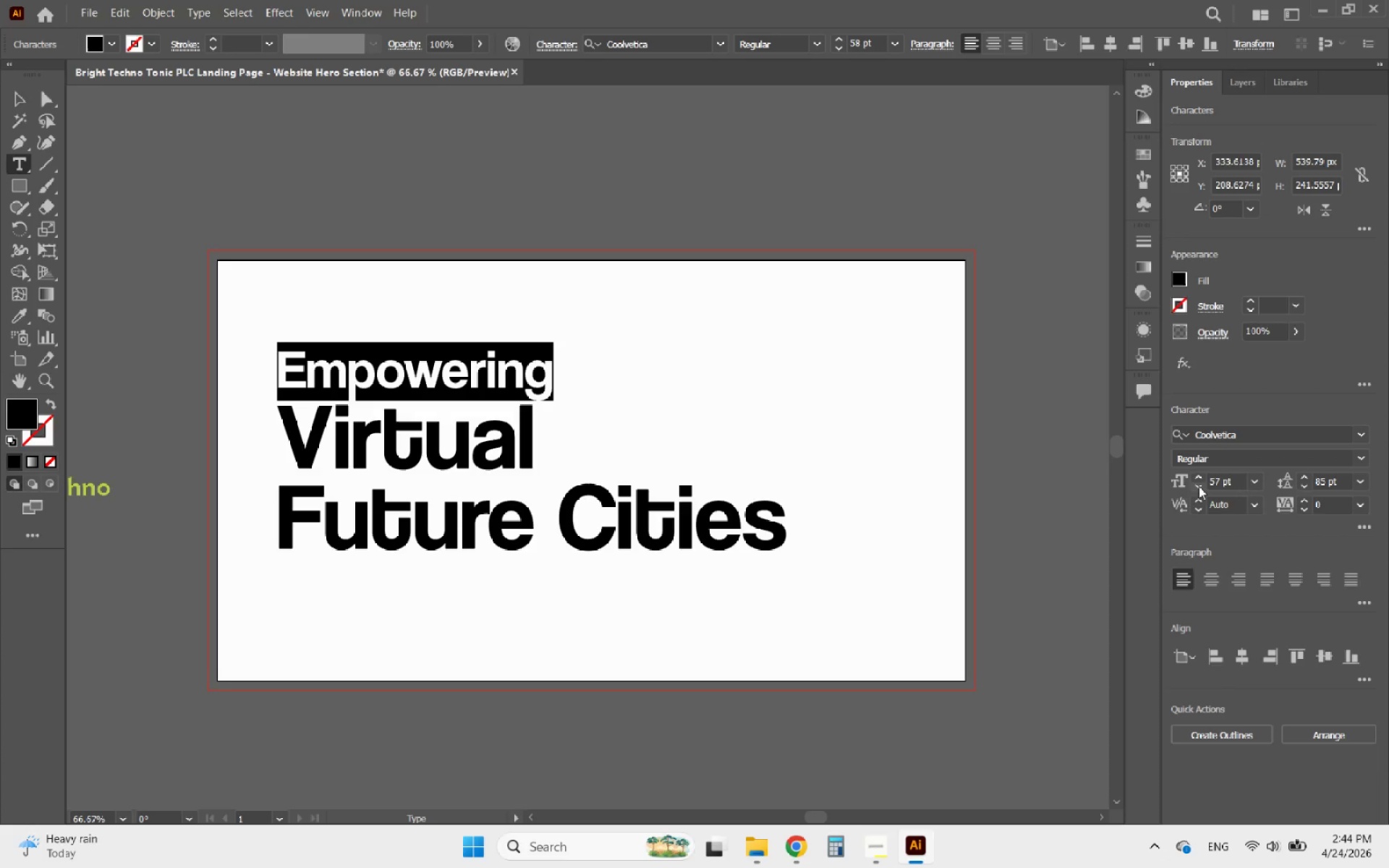 
double_click([1199, 486])
 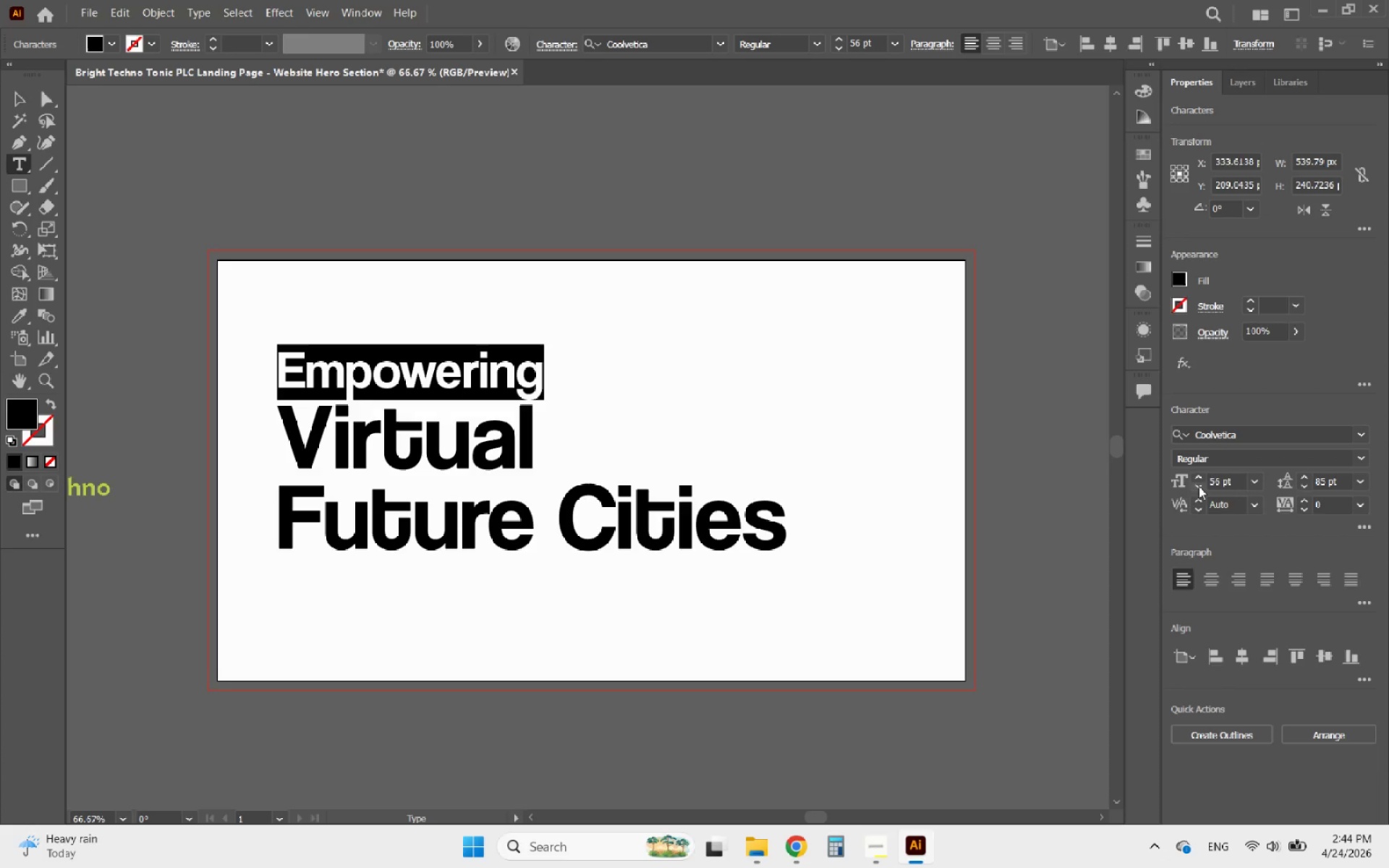 
triple_click([1199, 486])
 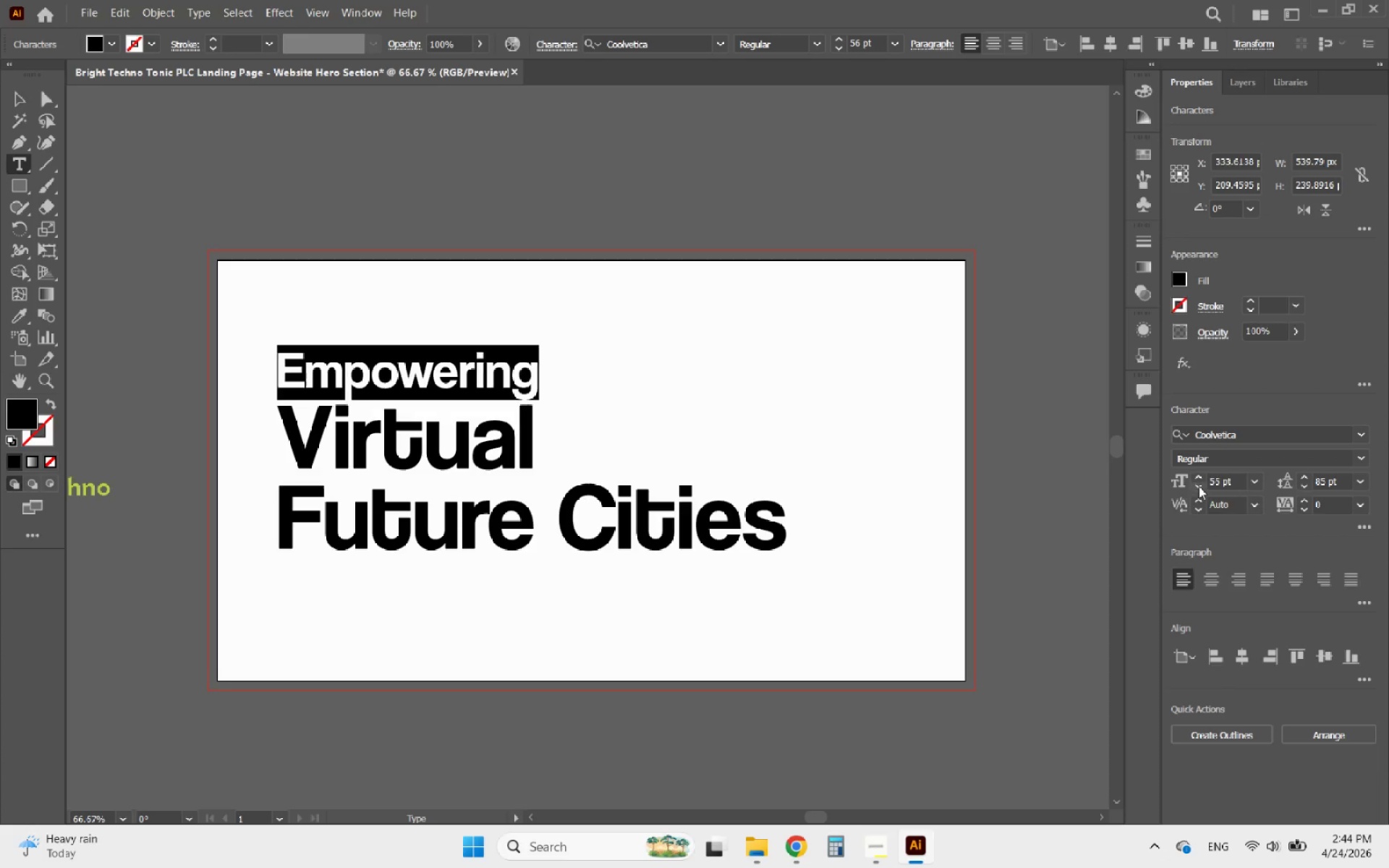 
triple_click([1199, 486])
 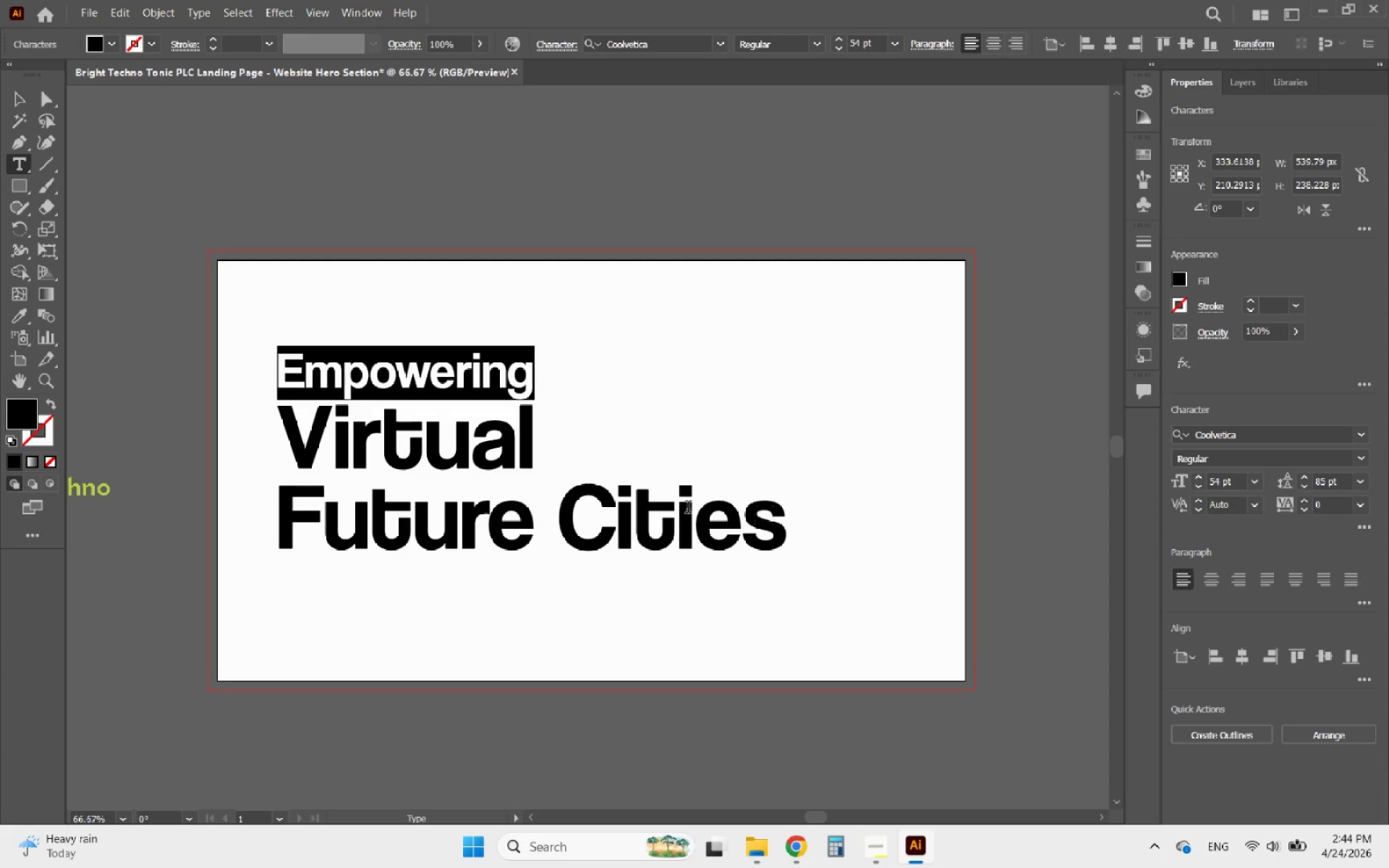 
left_click([424, 464])
 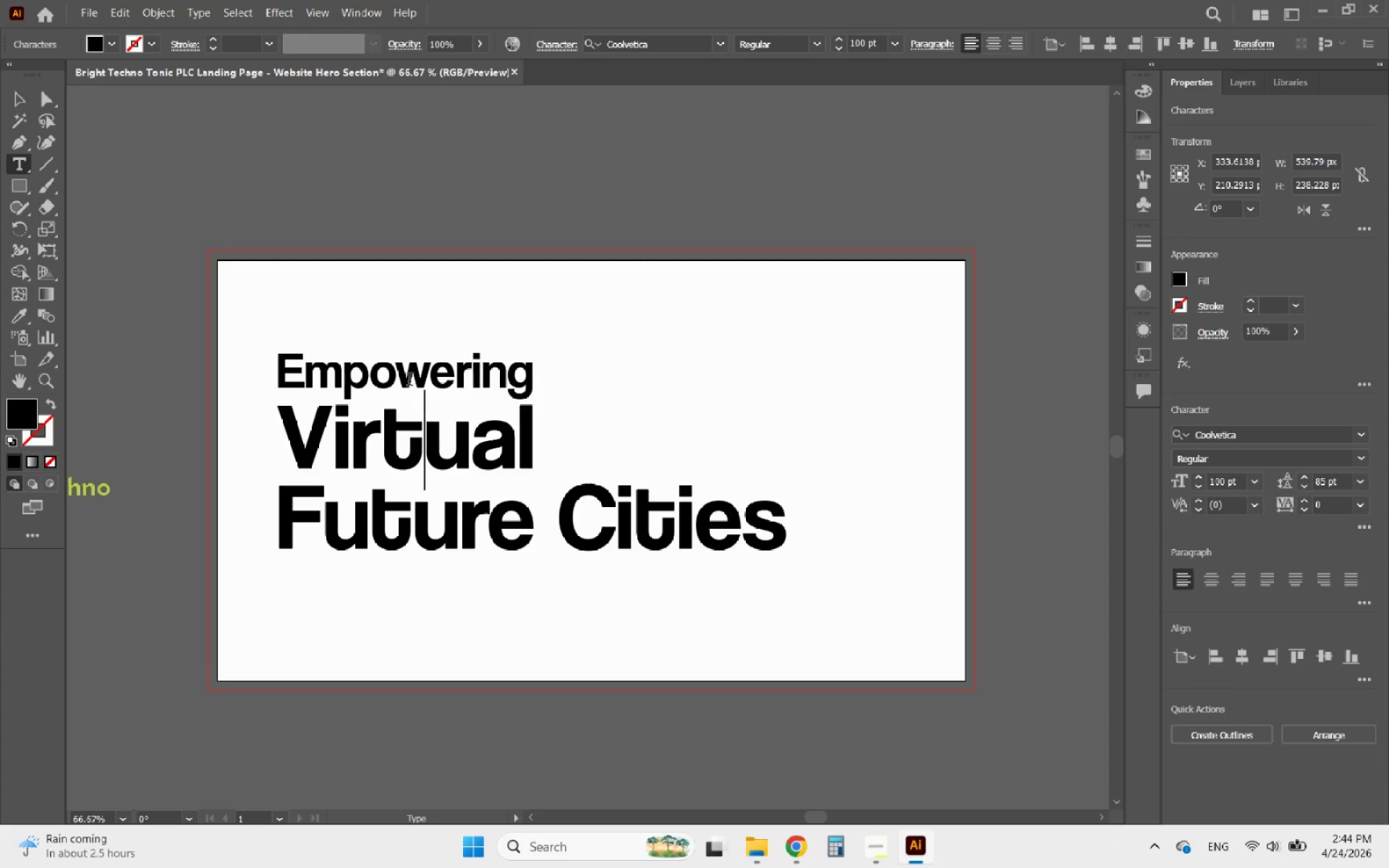 
wait(10.64)
 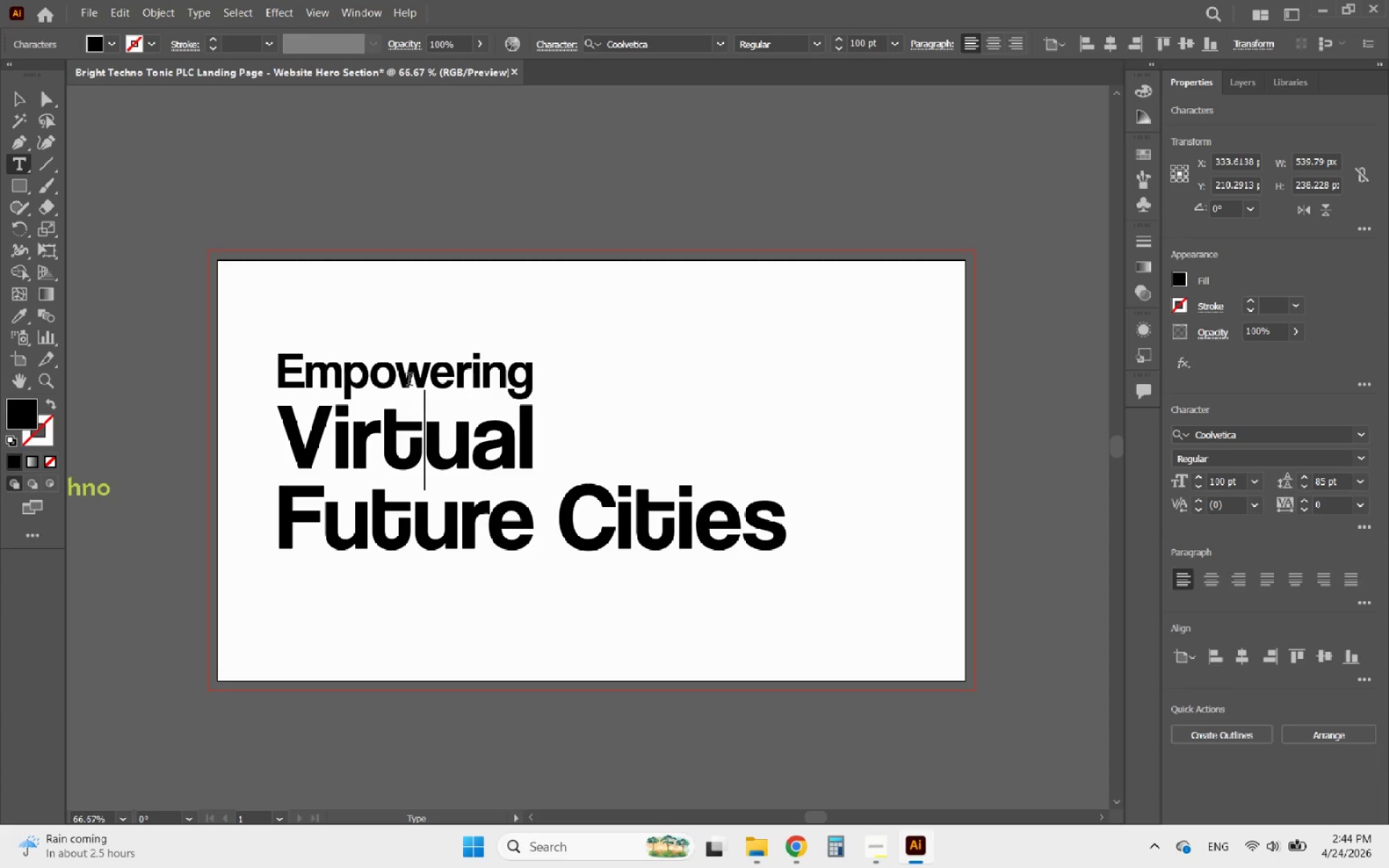 
double_click([327, 409])
 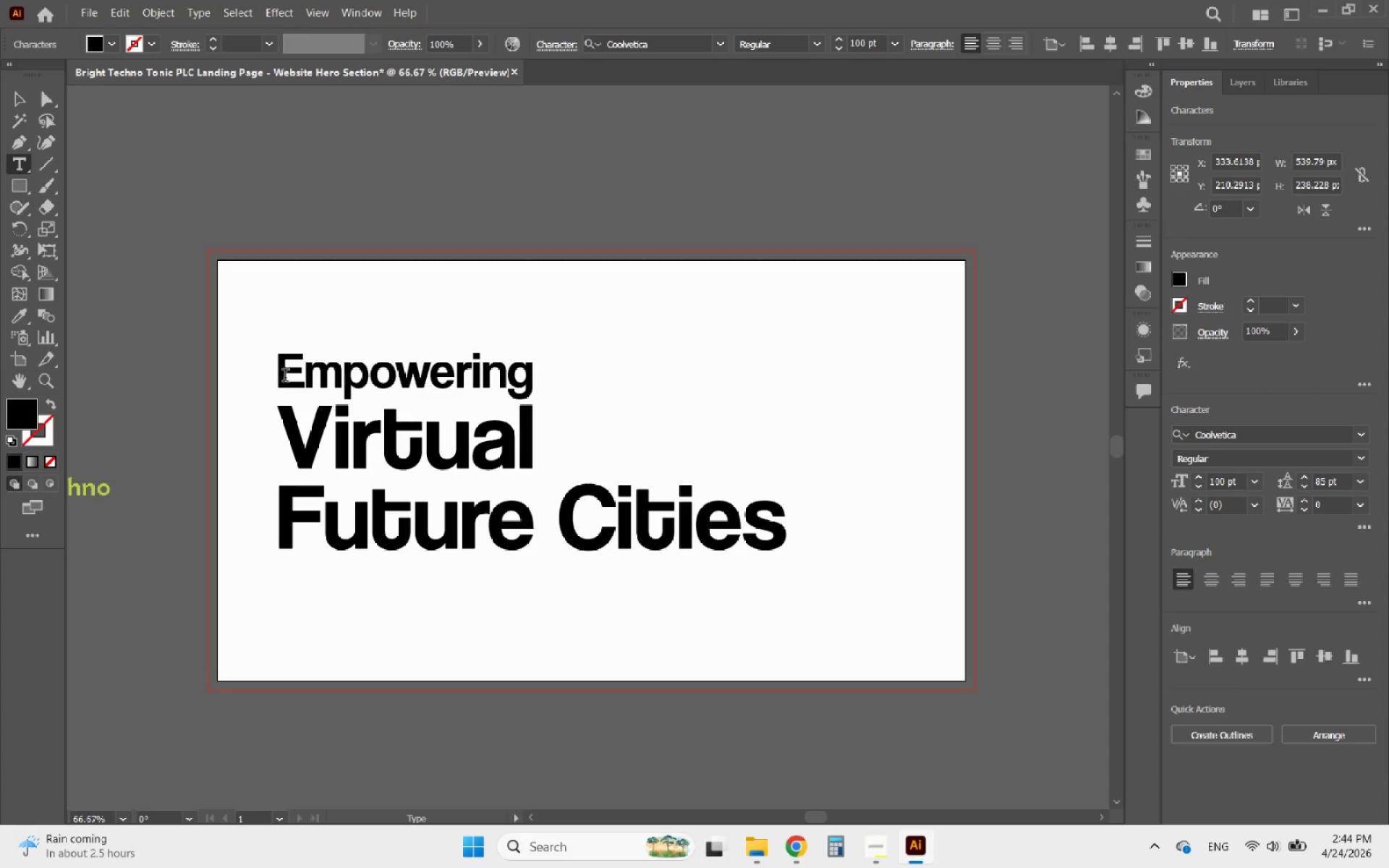 
left_click_drag(start_coordinate=[284, 377], to_coordinate=[535, 365])
 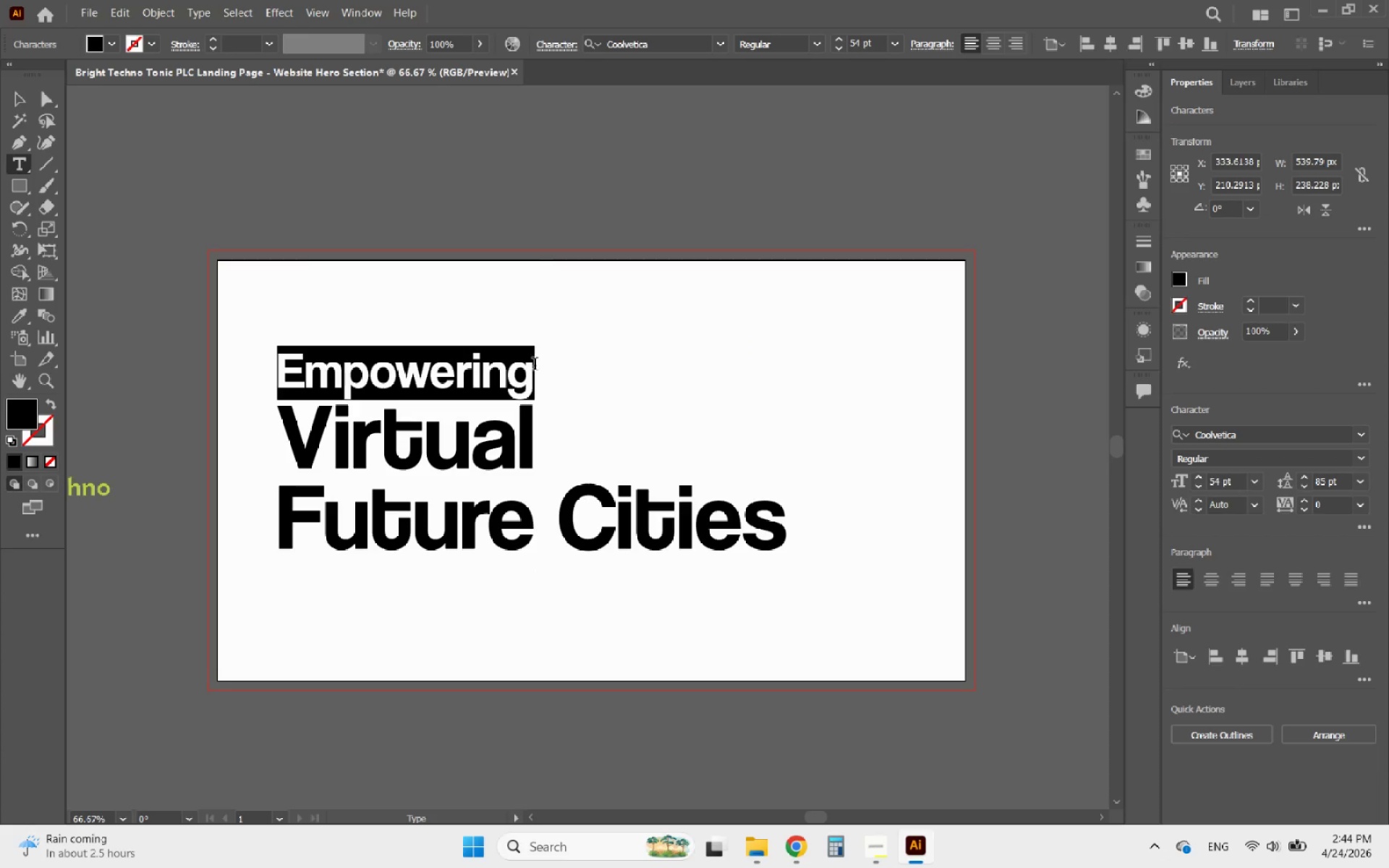 
key(Control+X)
 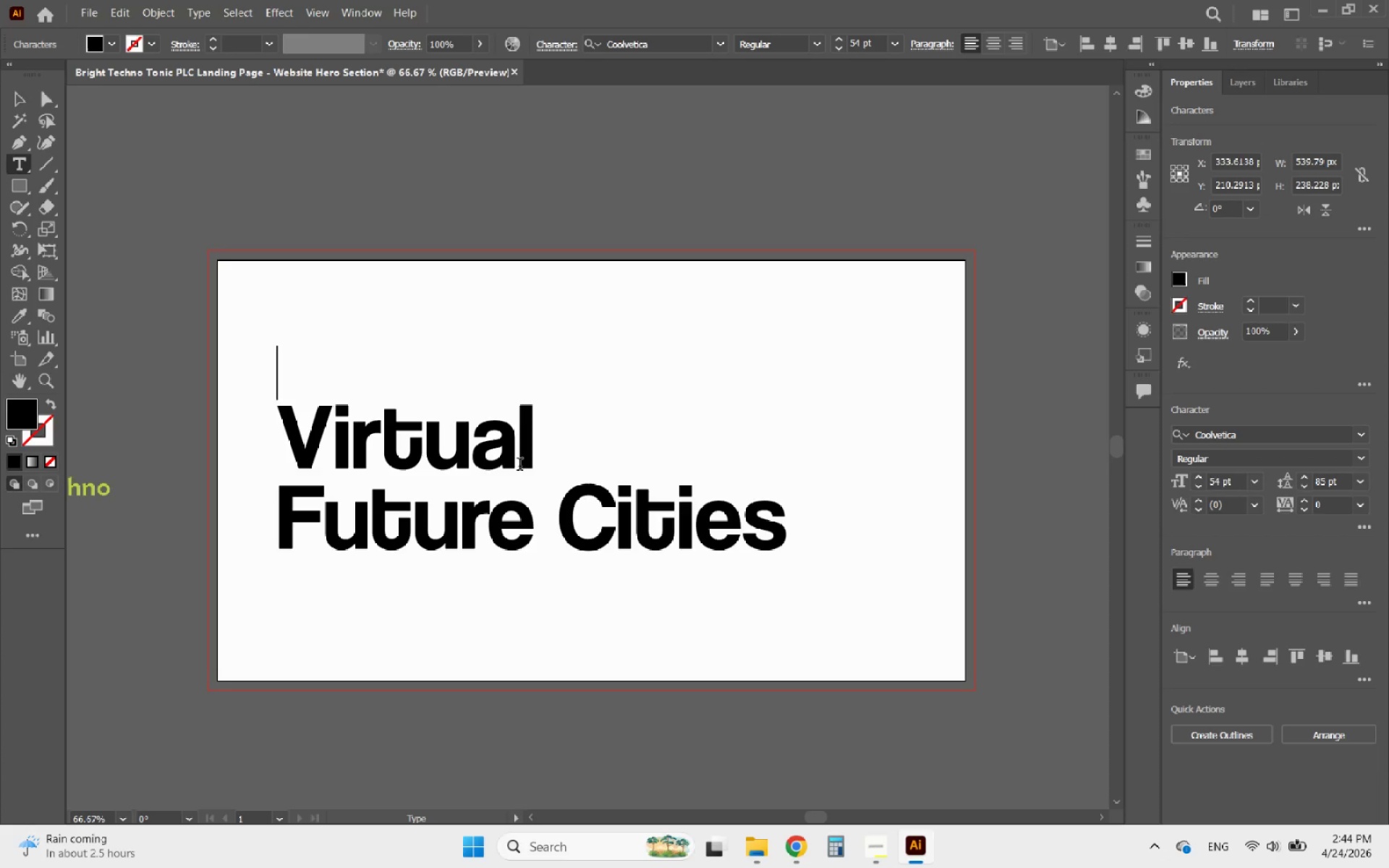 
wait(7.55)
 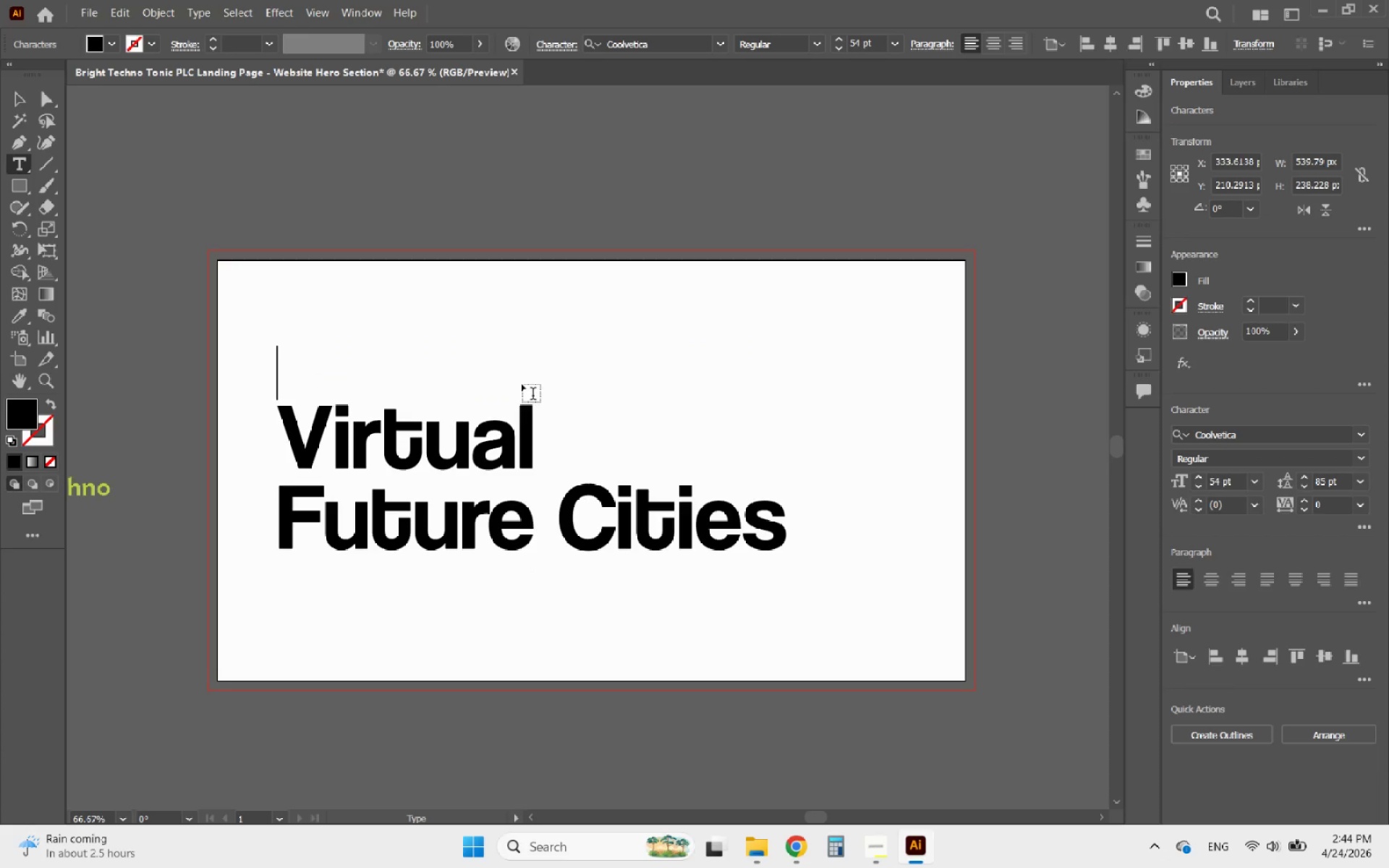 
left_click([283, 409])
 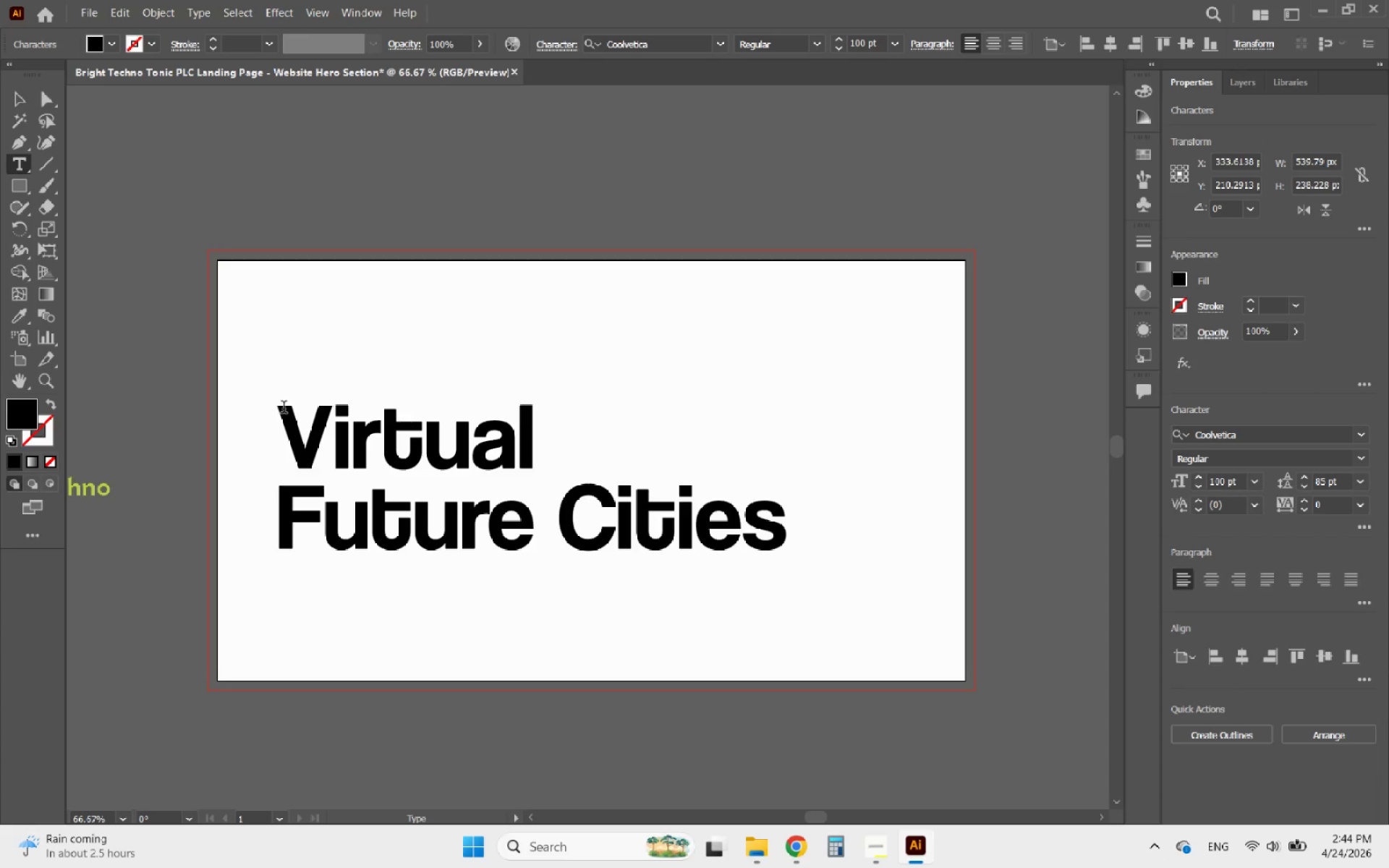 
key(Backspace)
 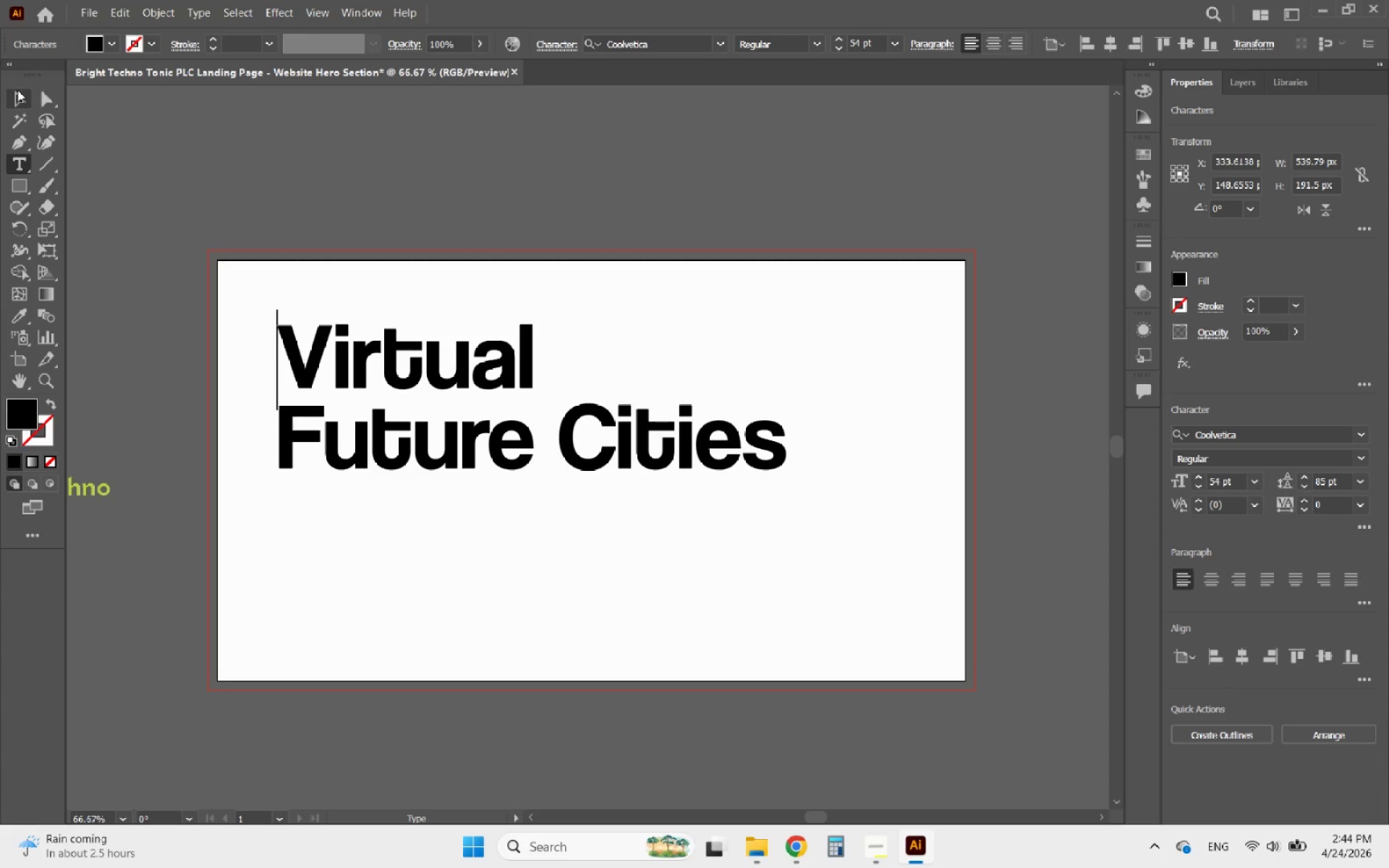 
left_click([17, 90])
 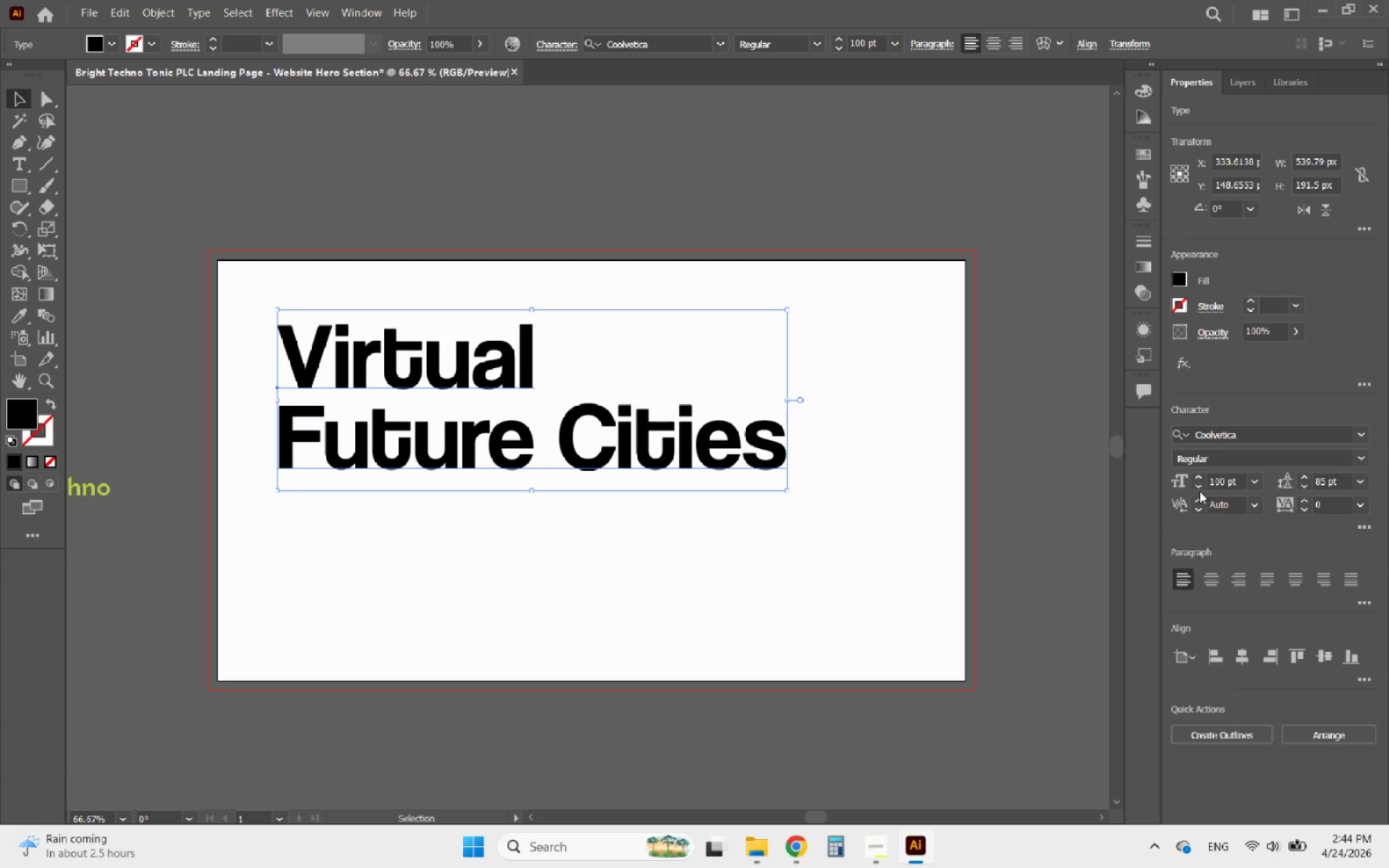 
double_click([1198, 484])
 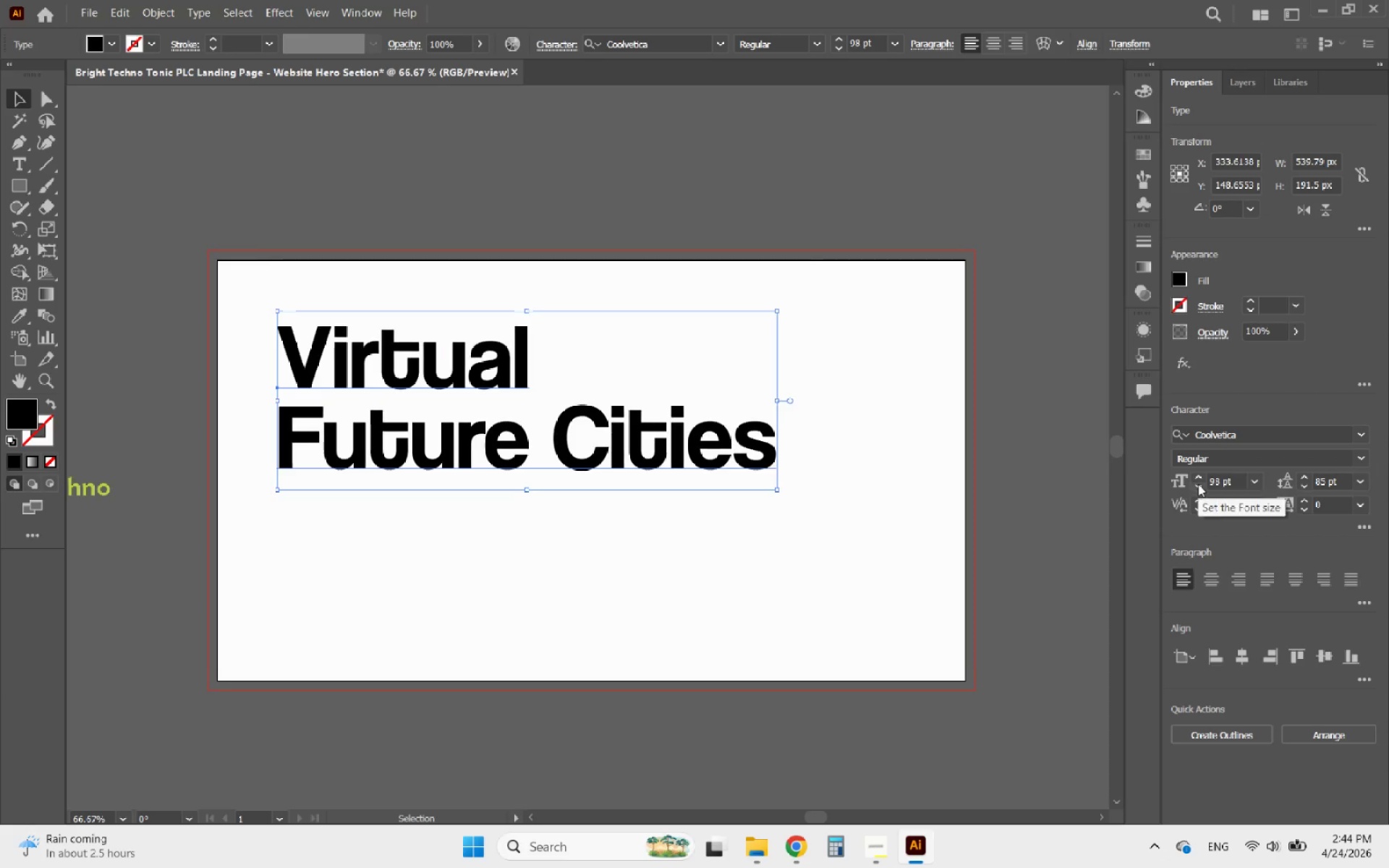 
triple_click([1198, 484])
 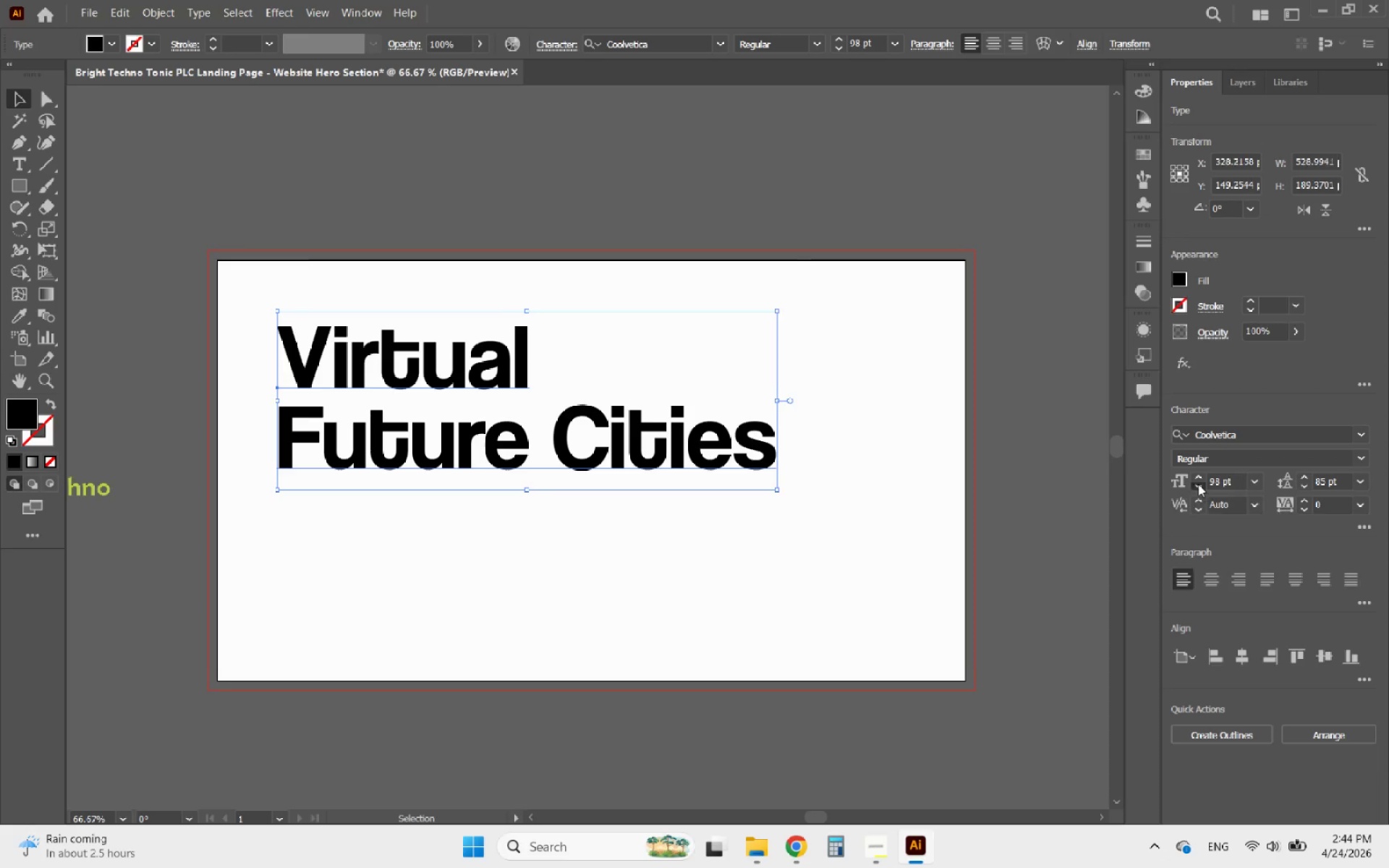 
triple_click([1198, 484])
 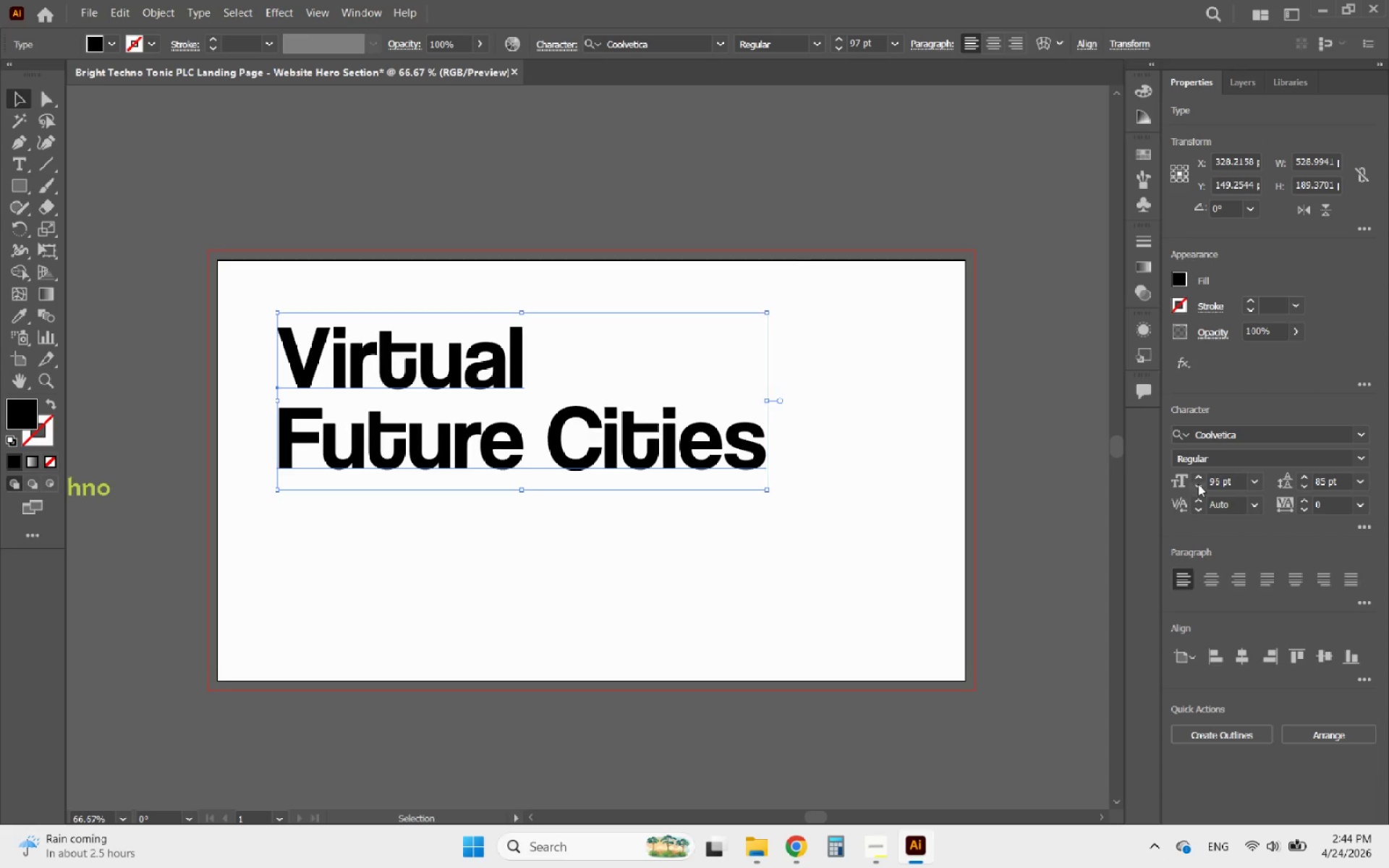 
triple_click([1198, 484])
 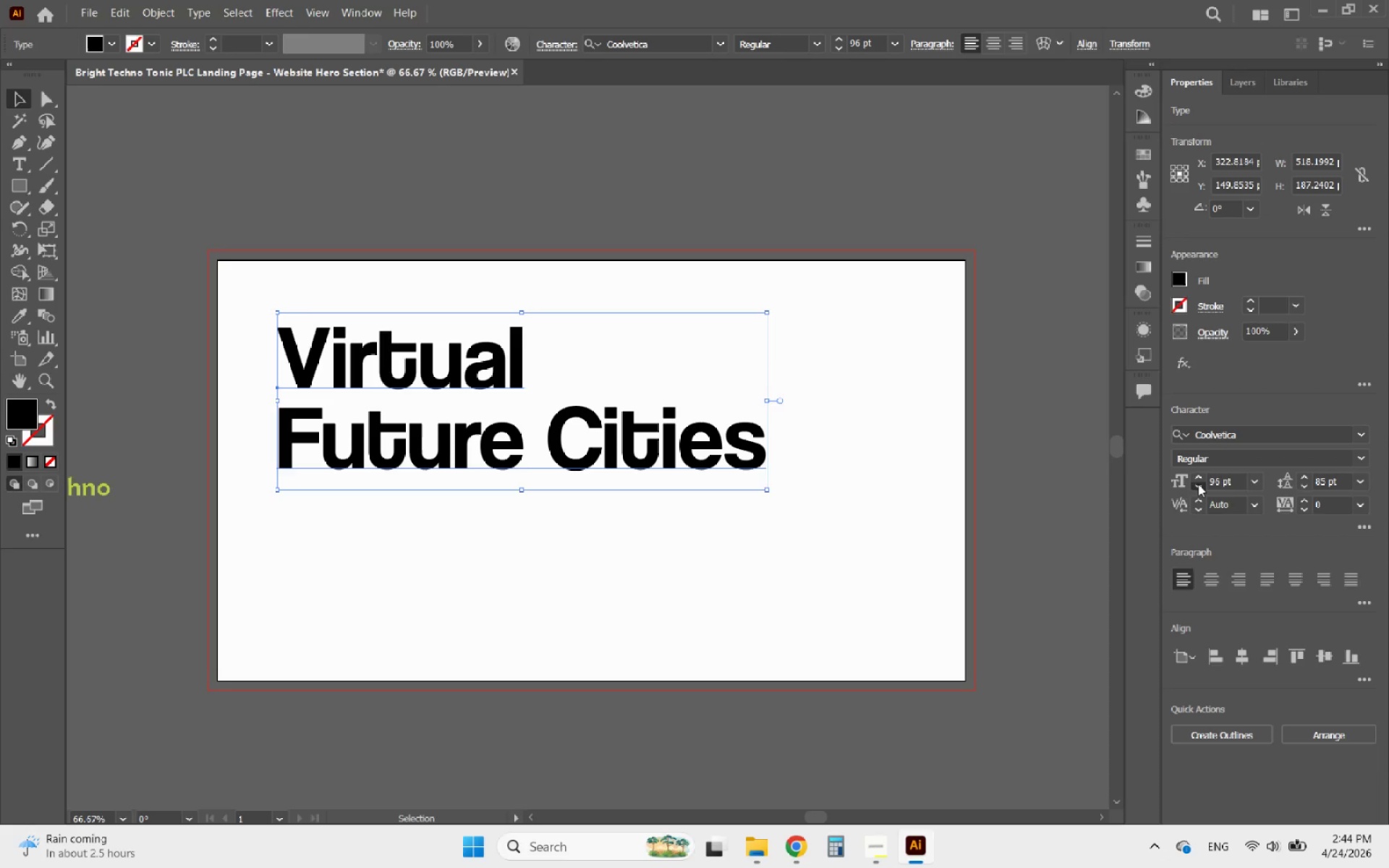 
triple_click([1198, 484])
 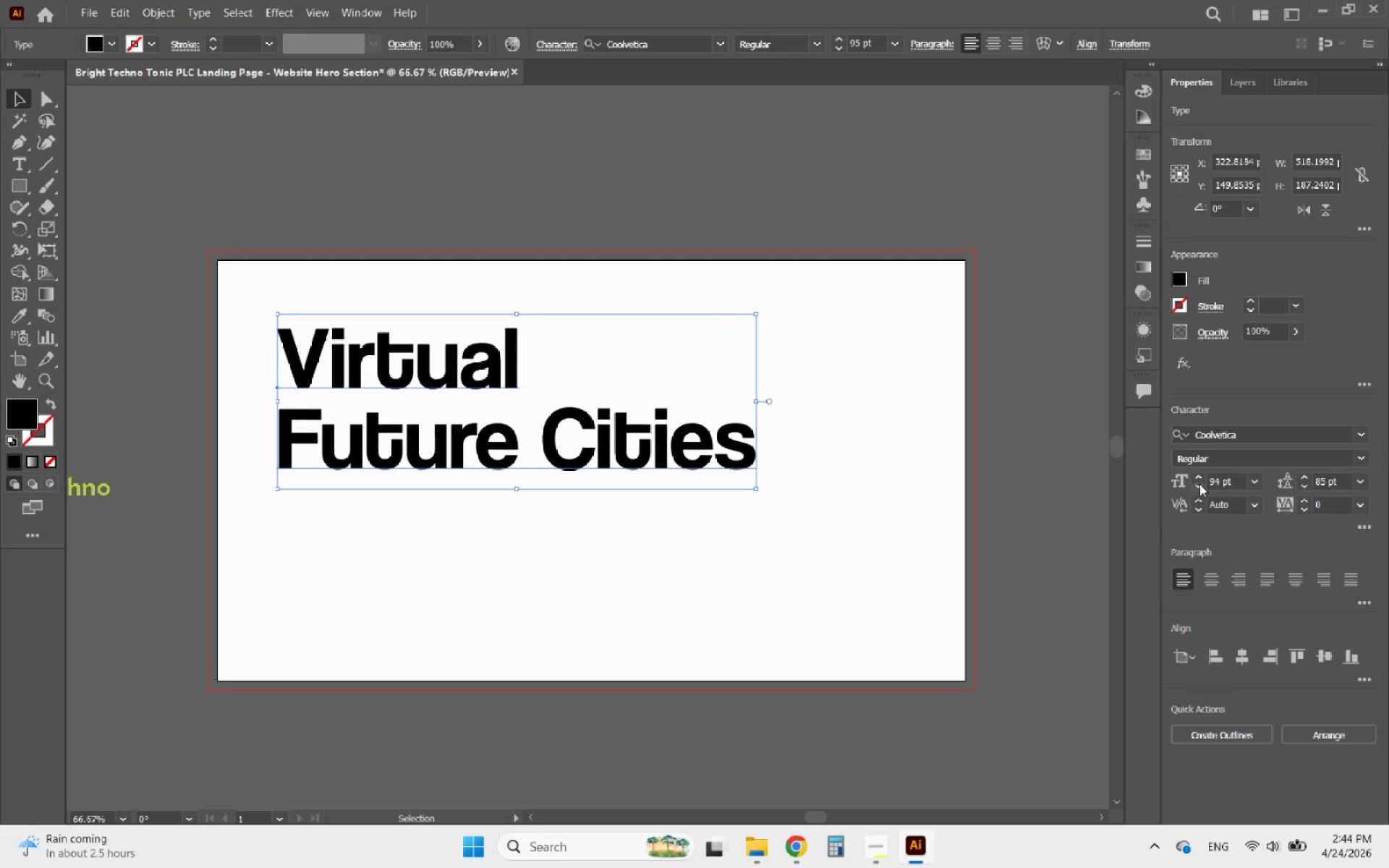 
triple_click([1199, 484])
 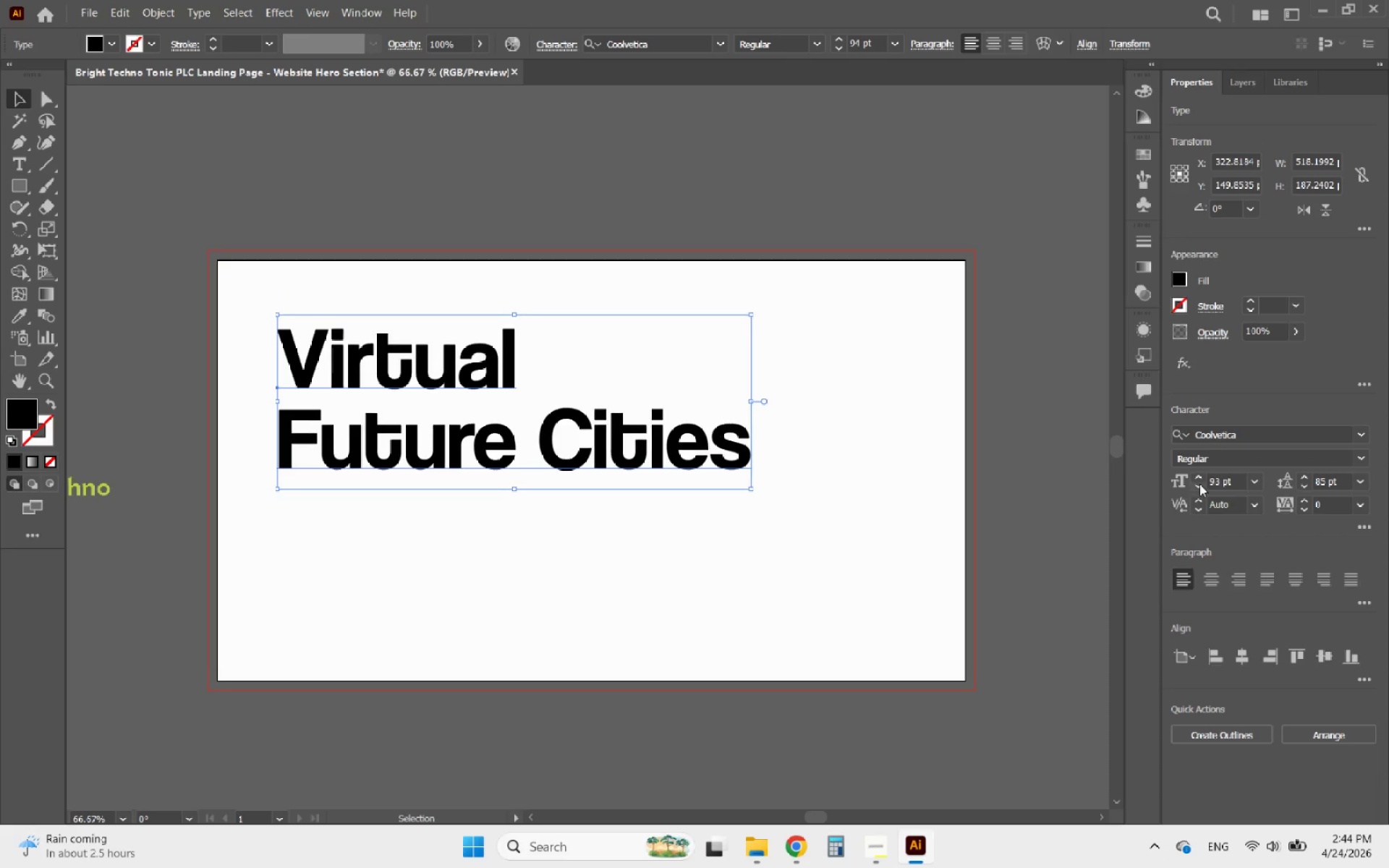 
triple_click([1199, 484])
 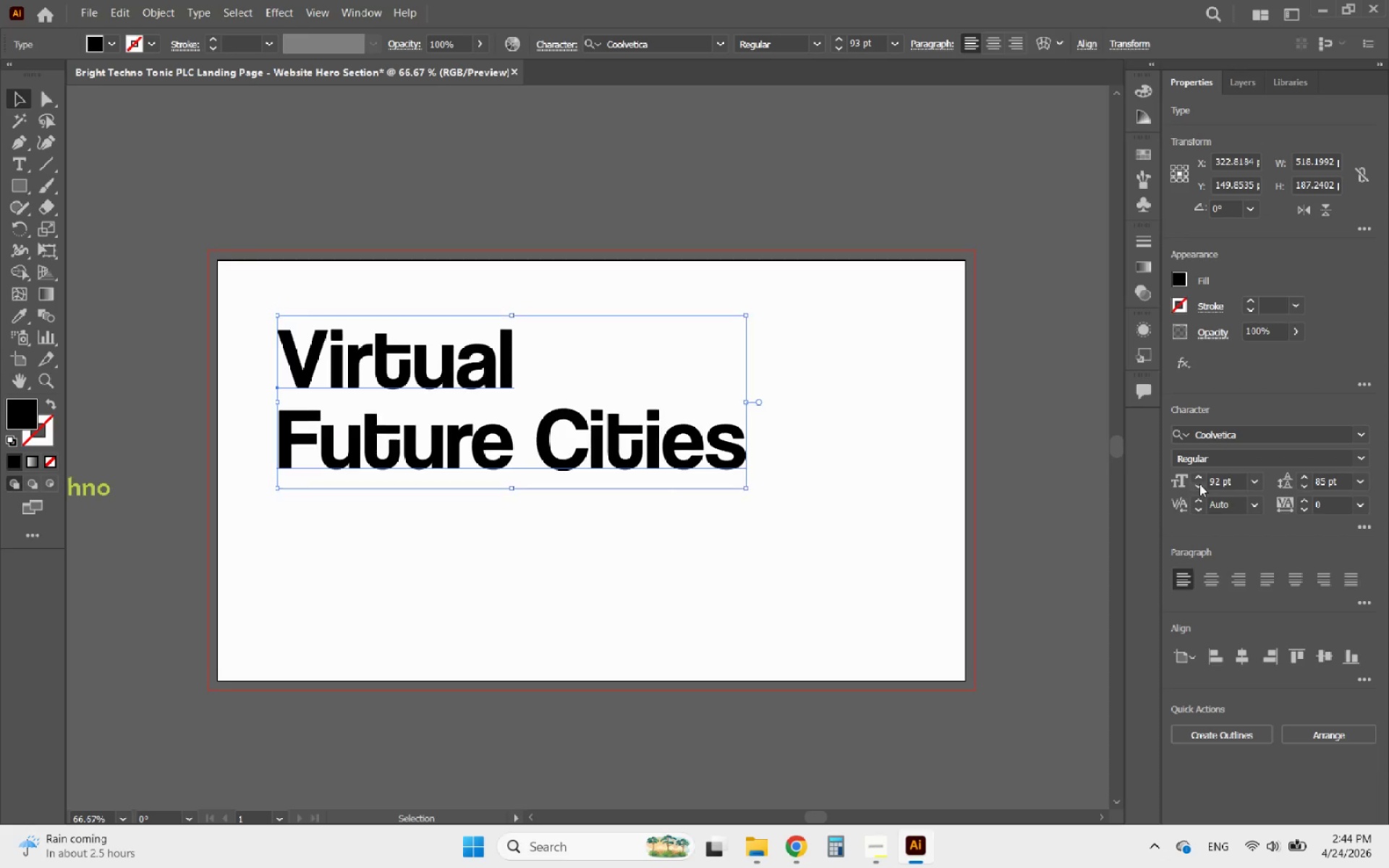 
triple_click([1199, 484])
 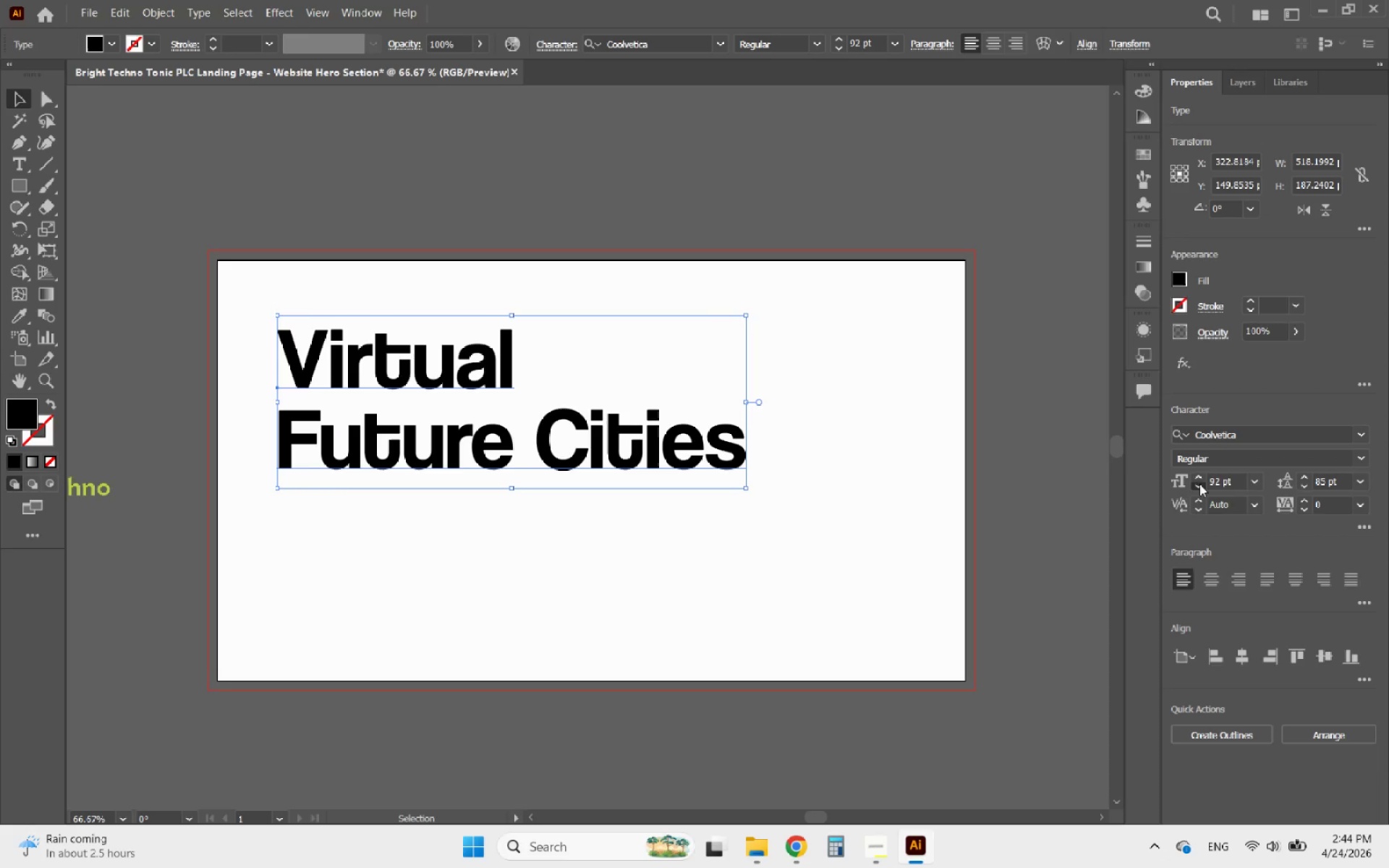 
triple_click([1199, 484])
 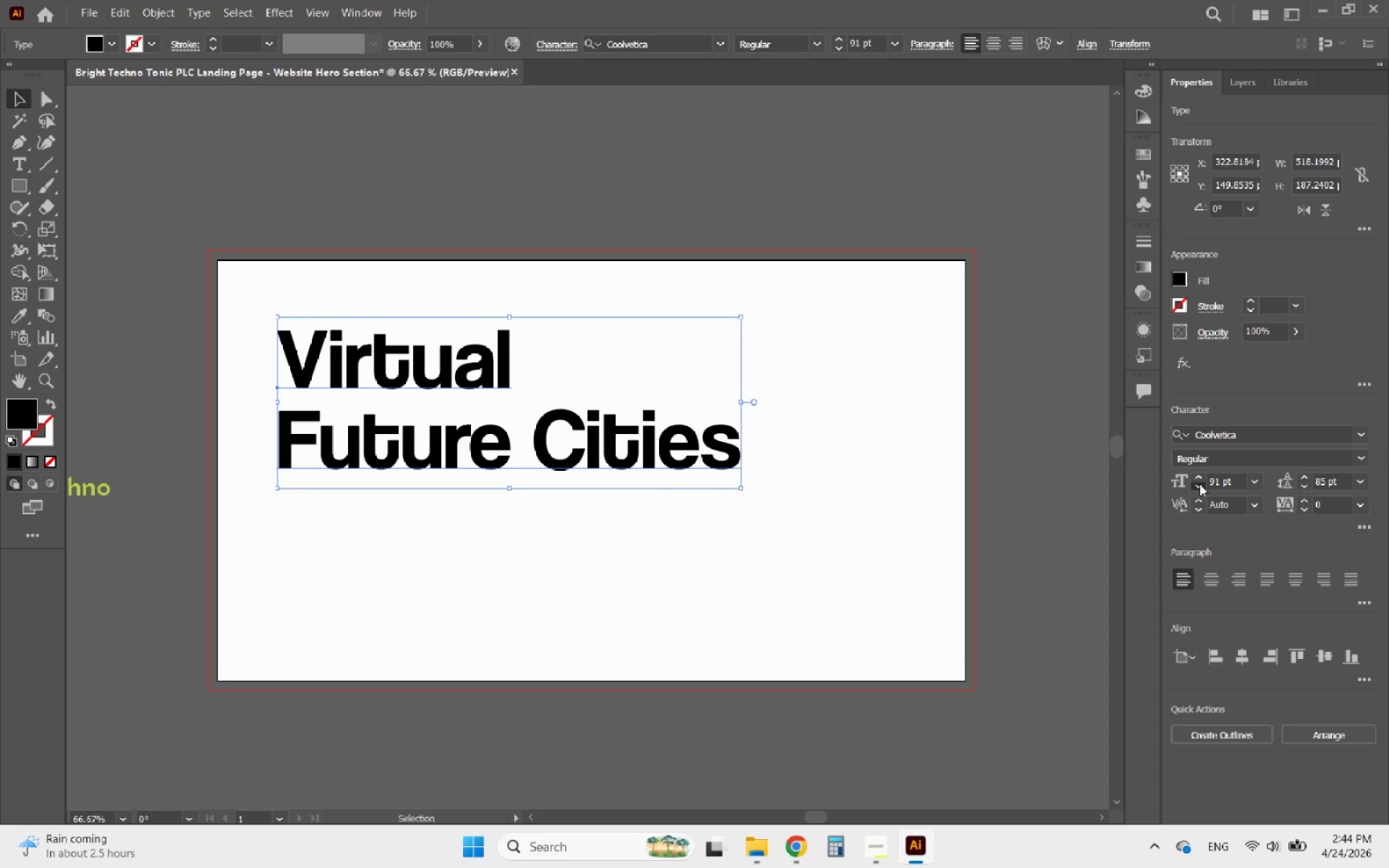 
triple_click([1199, 484])
 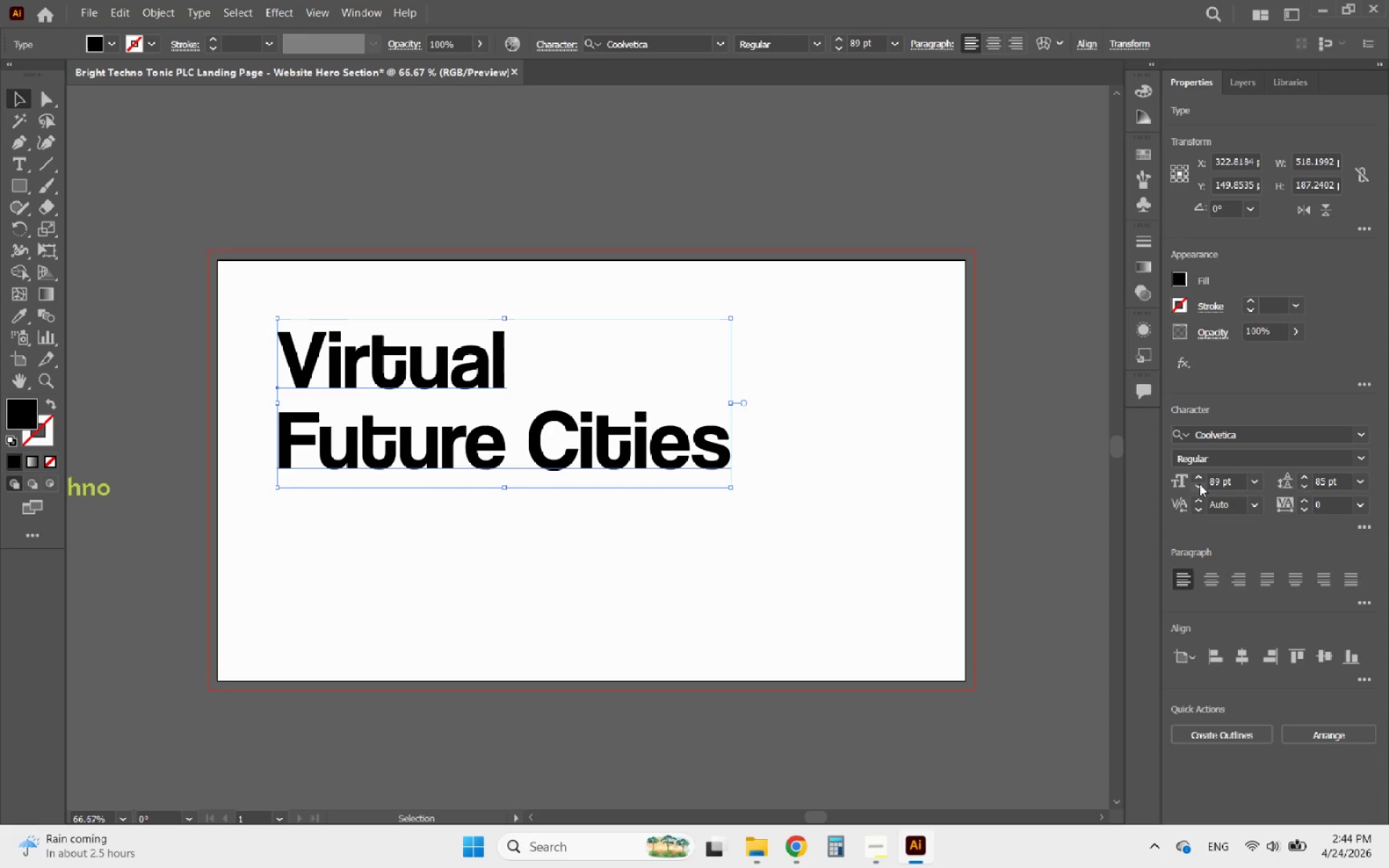 
triple_click([1199, 484])
 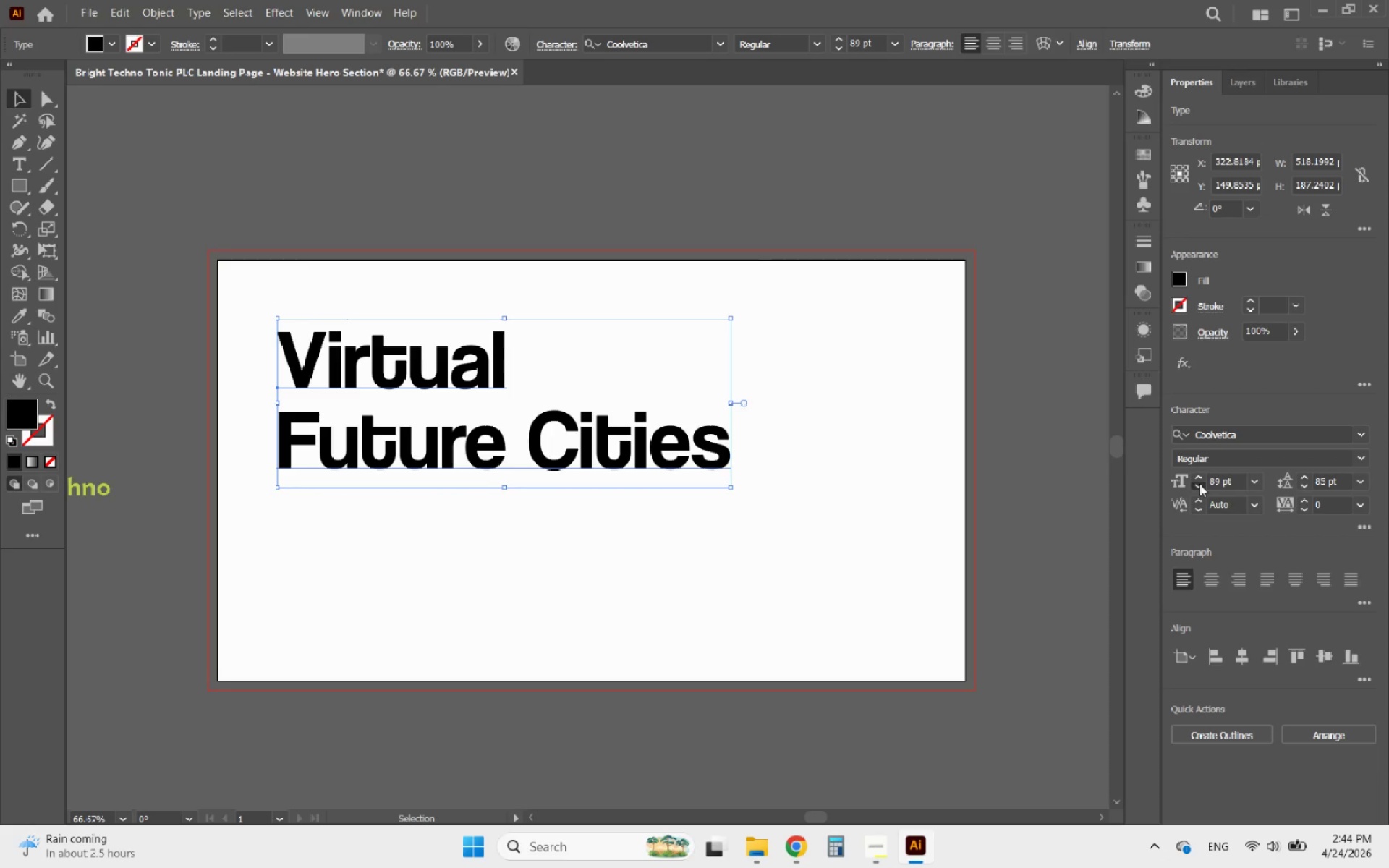 
triple_click([1199, 484])
 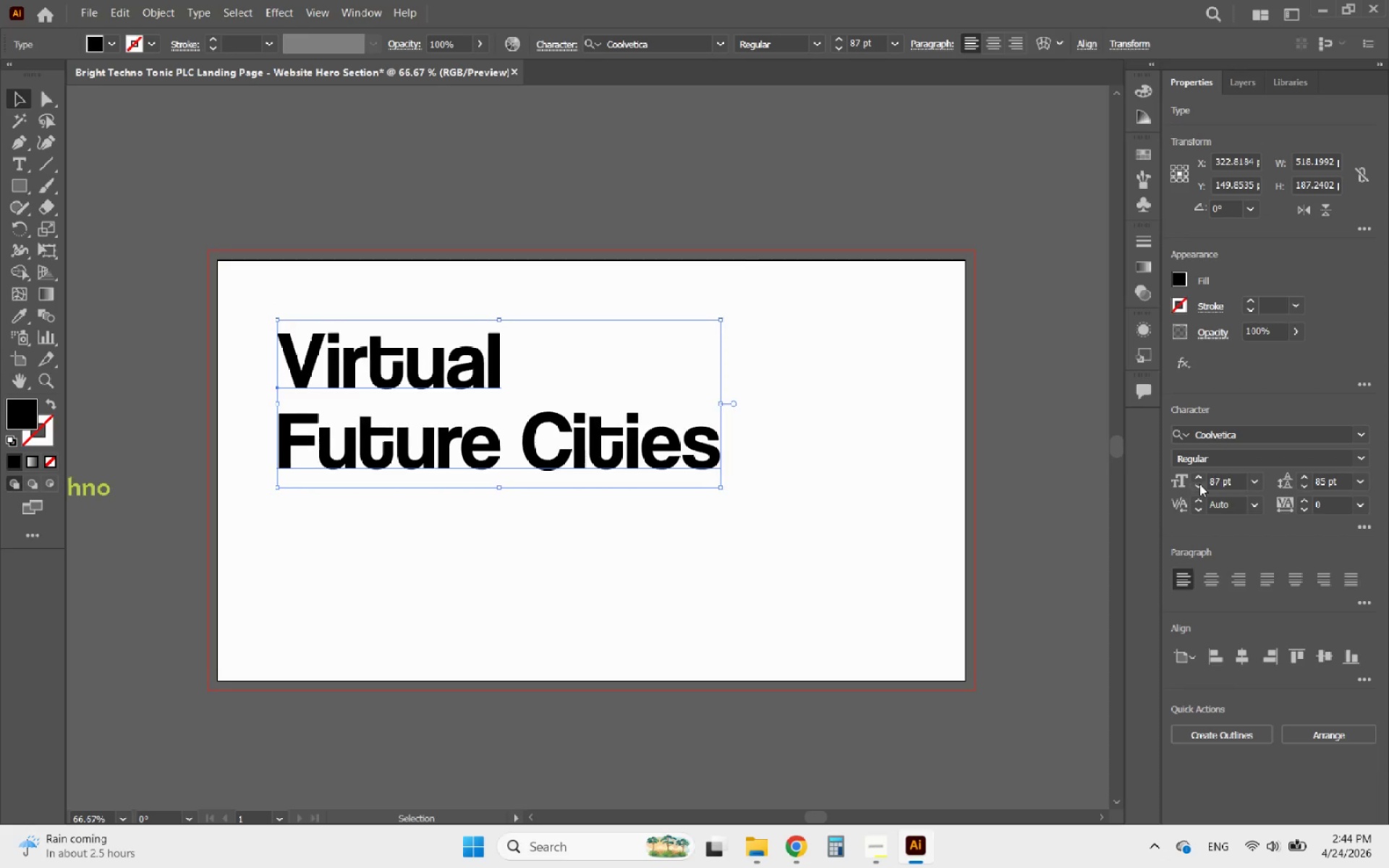 
triple_click([1199, 484])
 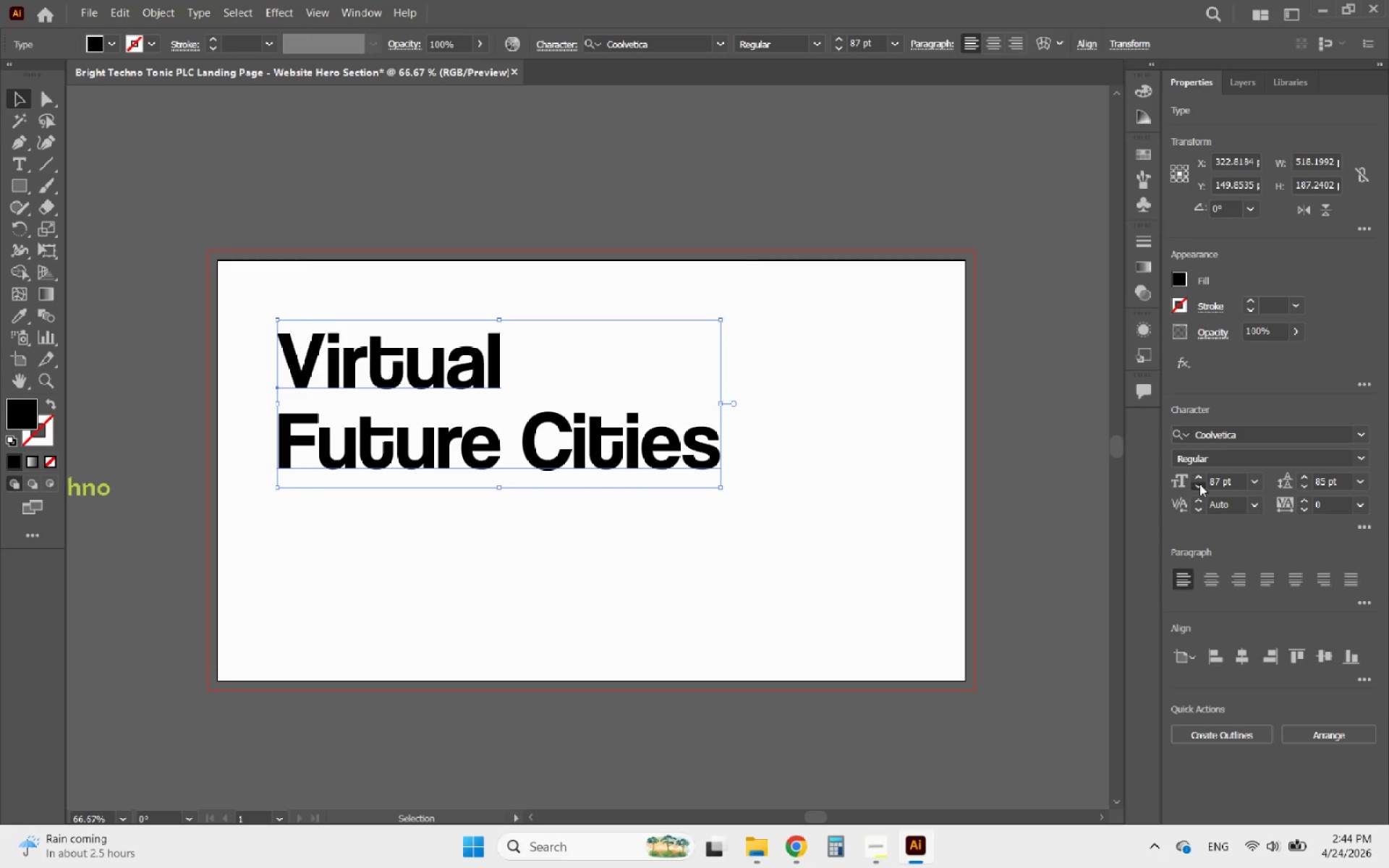 
triple_click([1199, 484])
 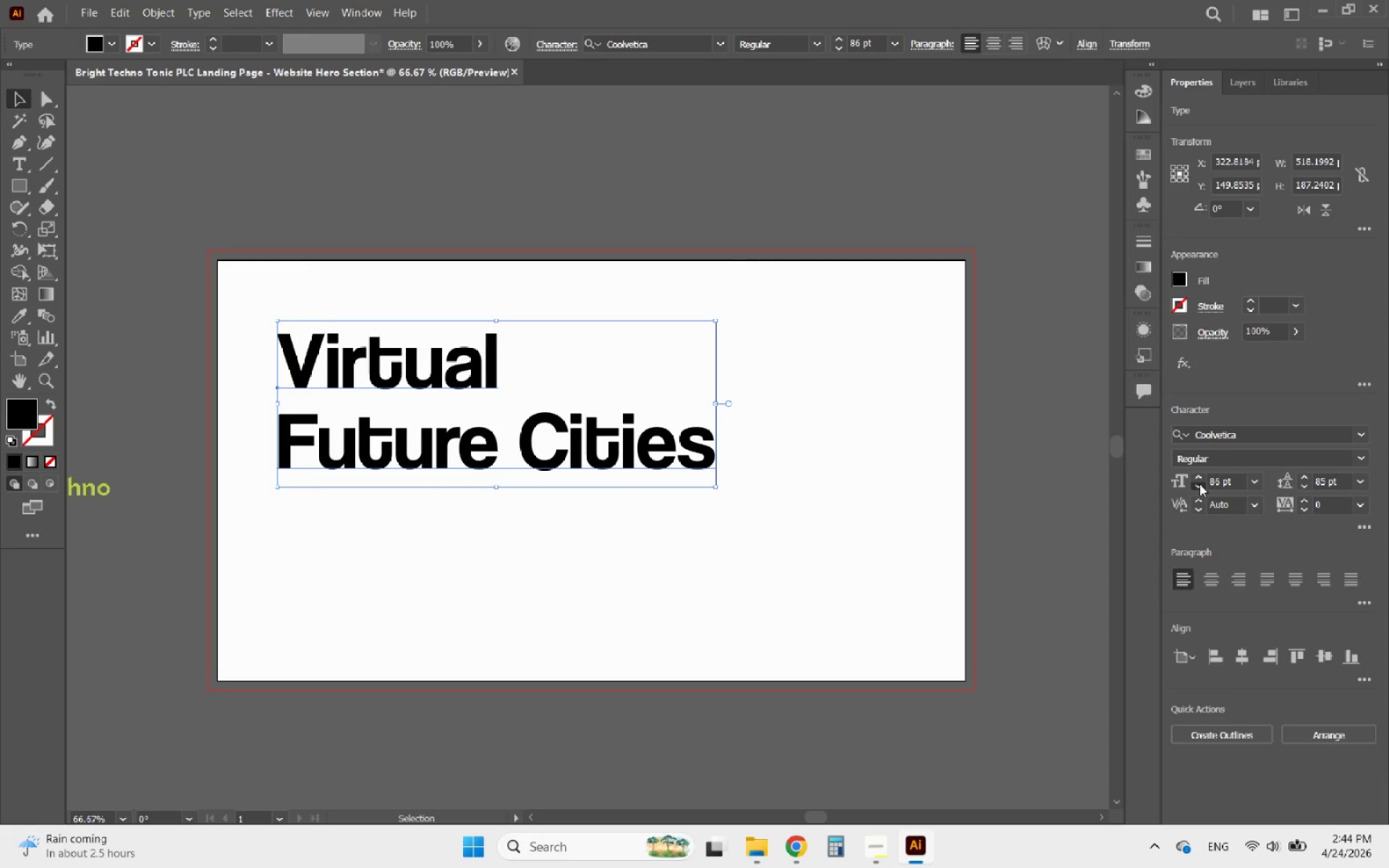 
triple_click([1199, 484])
 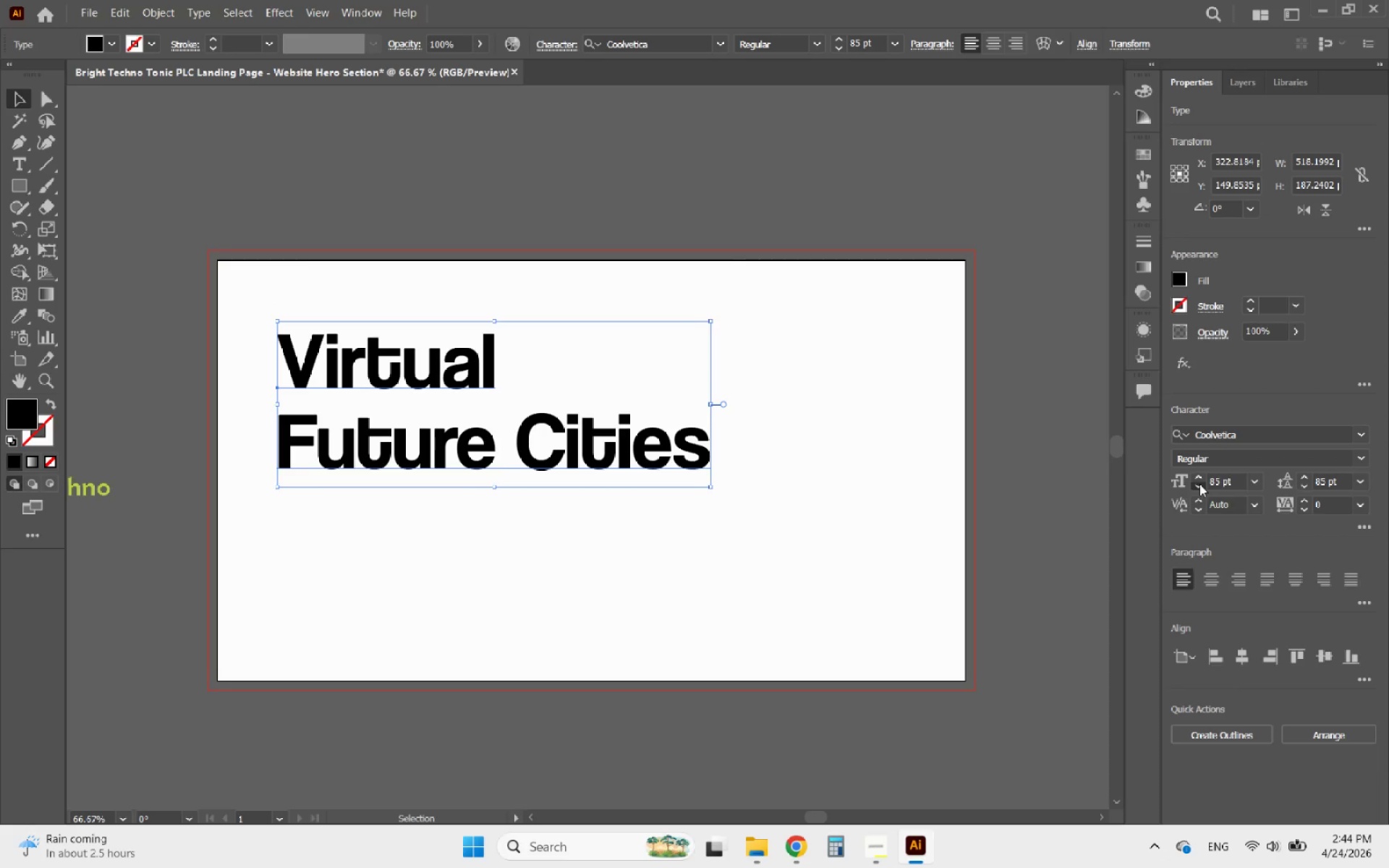 
triple_click([1199, 484])
 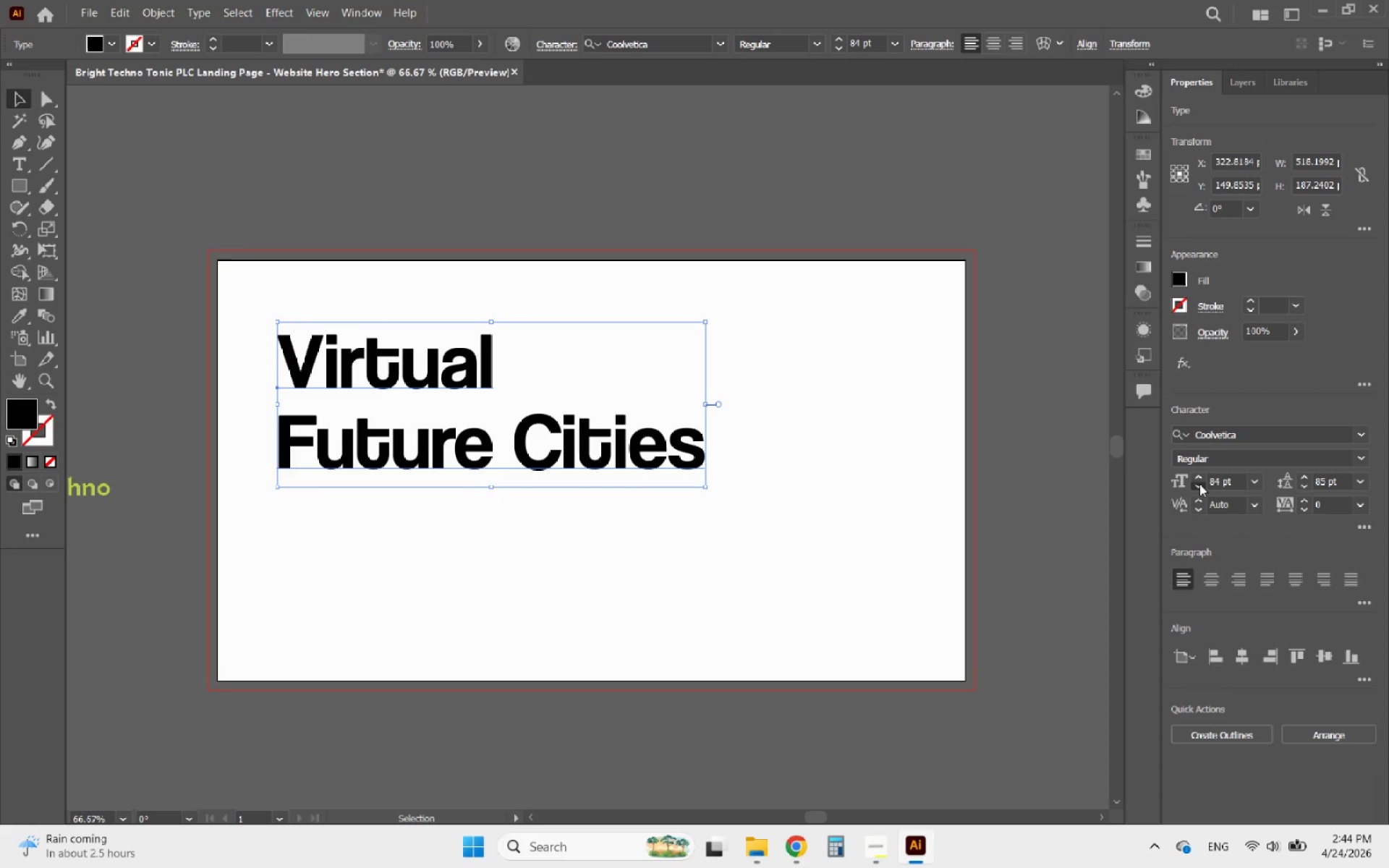 
triple_click([1199, 484])
 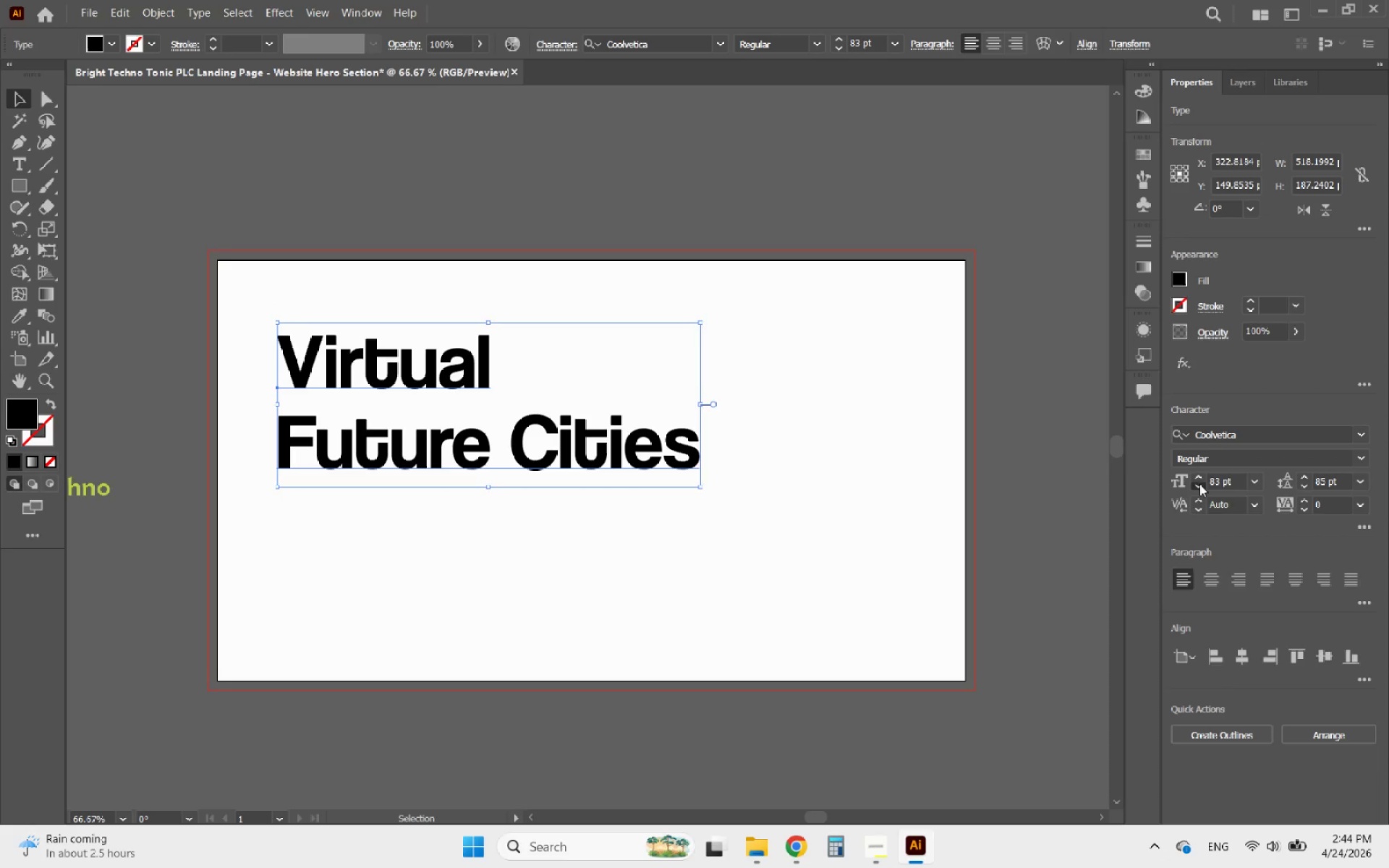 
triple_click([1199, 484])
 